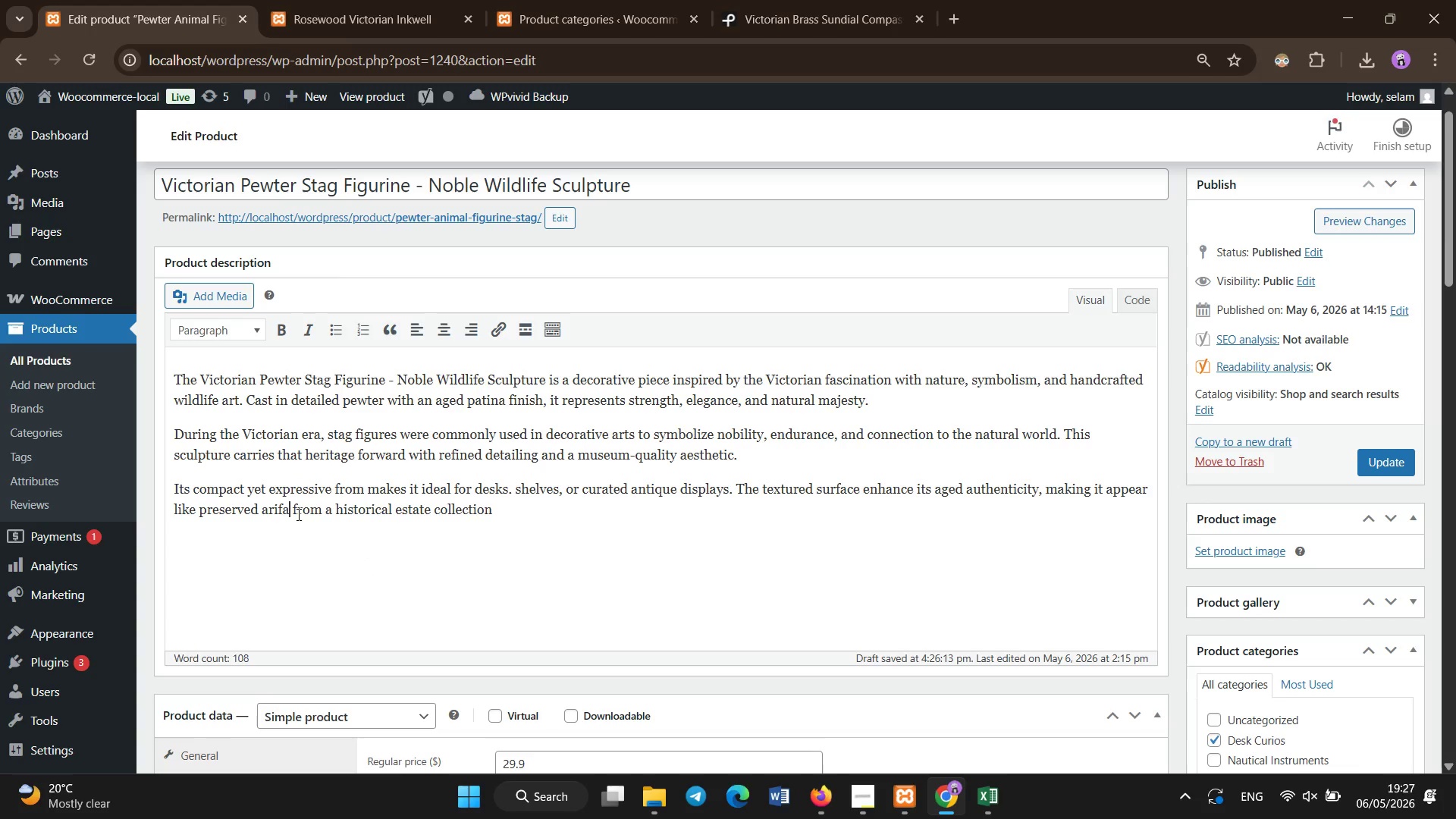 
key(Backspace)
 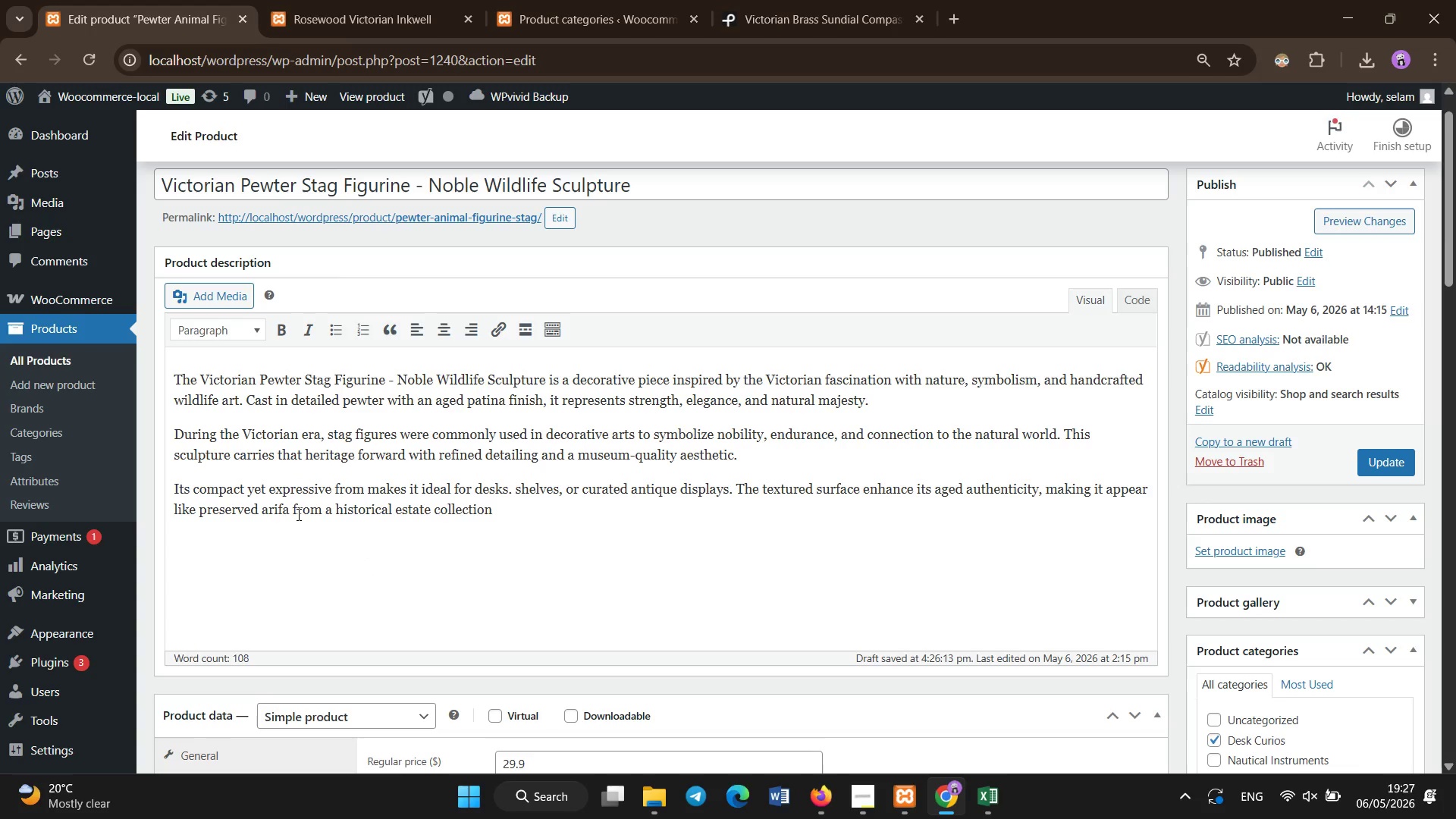 
key(Backspace)
 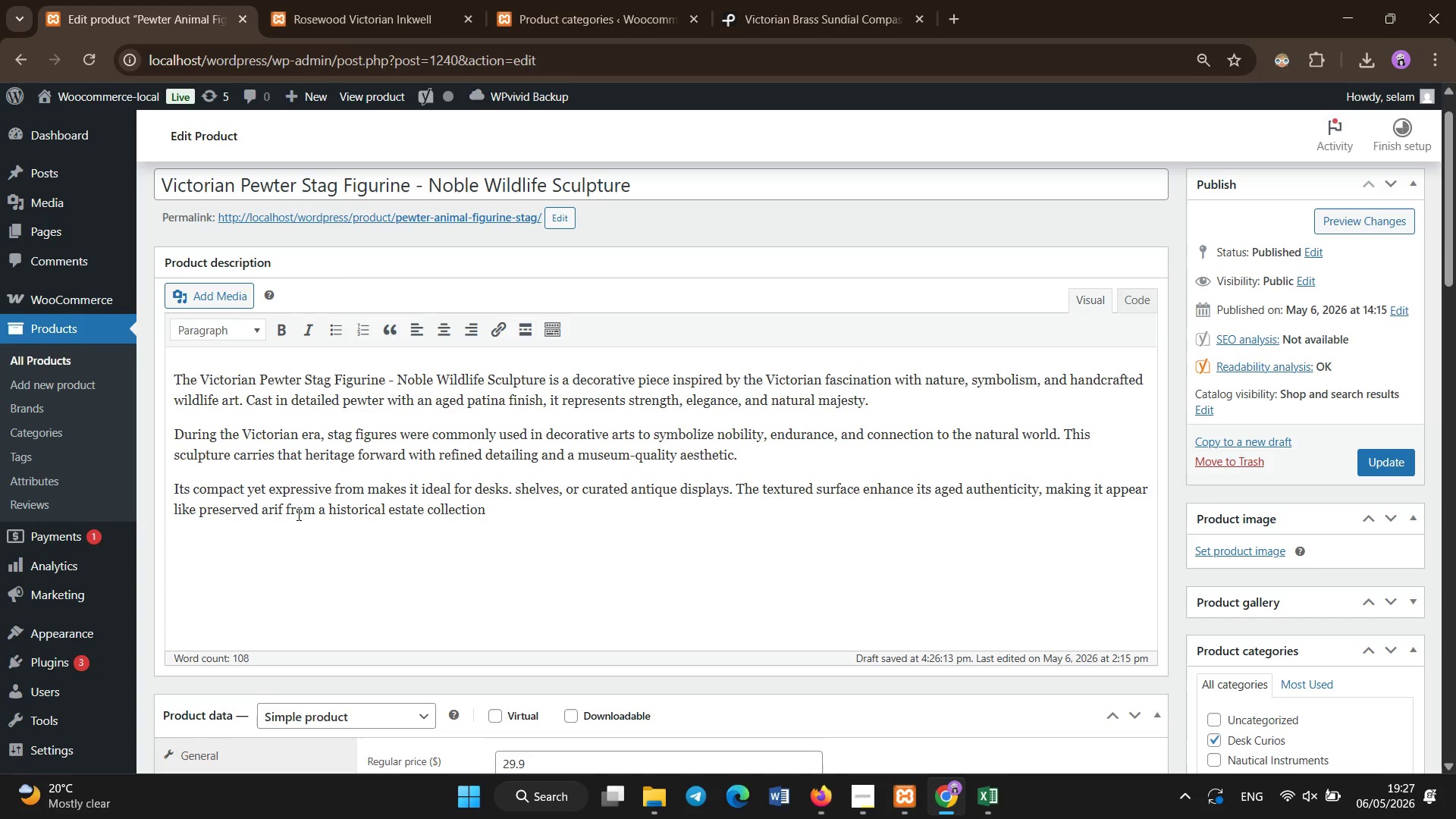 
key(Backspace)
 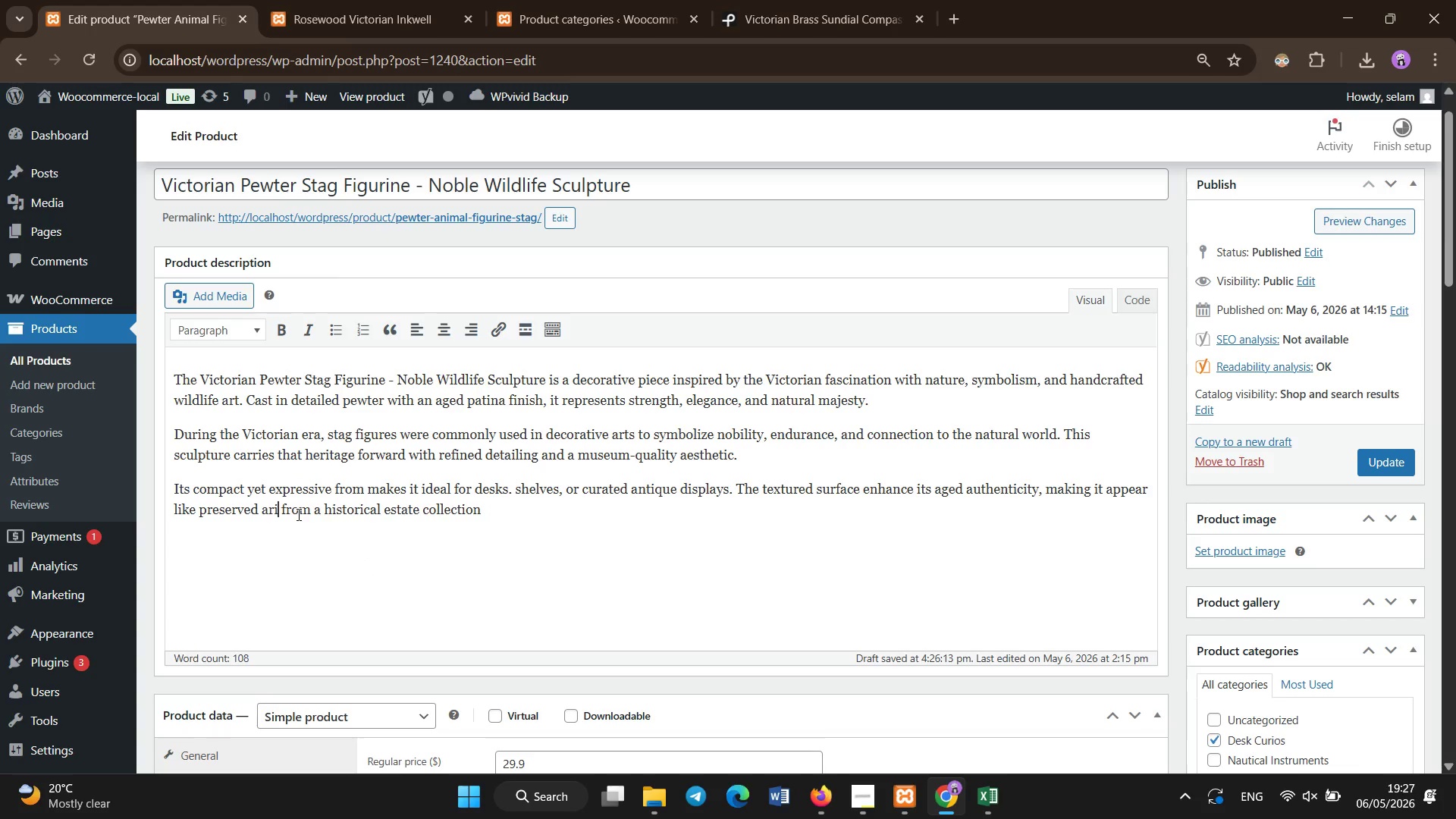 
key(Backspace)
 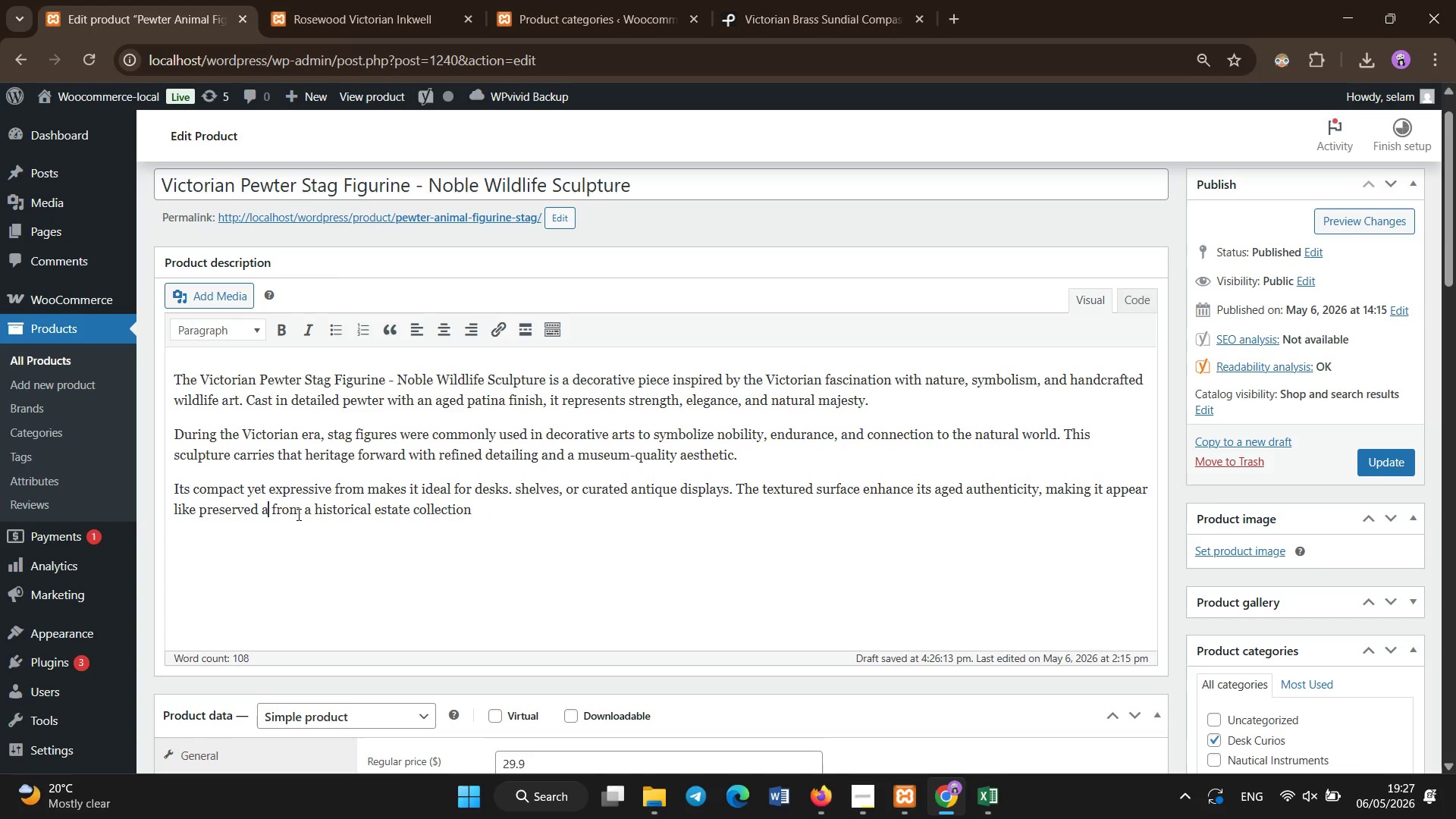 
key(Backspace)
 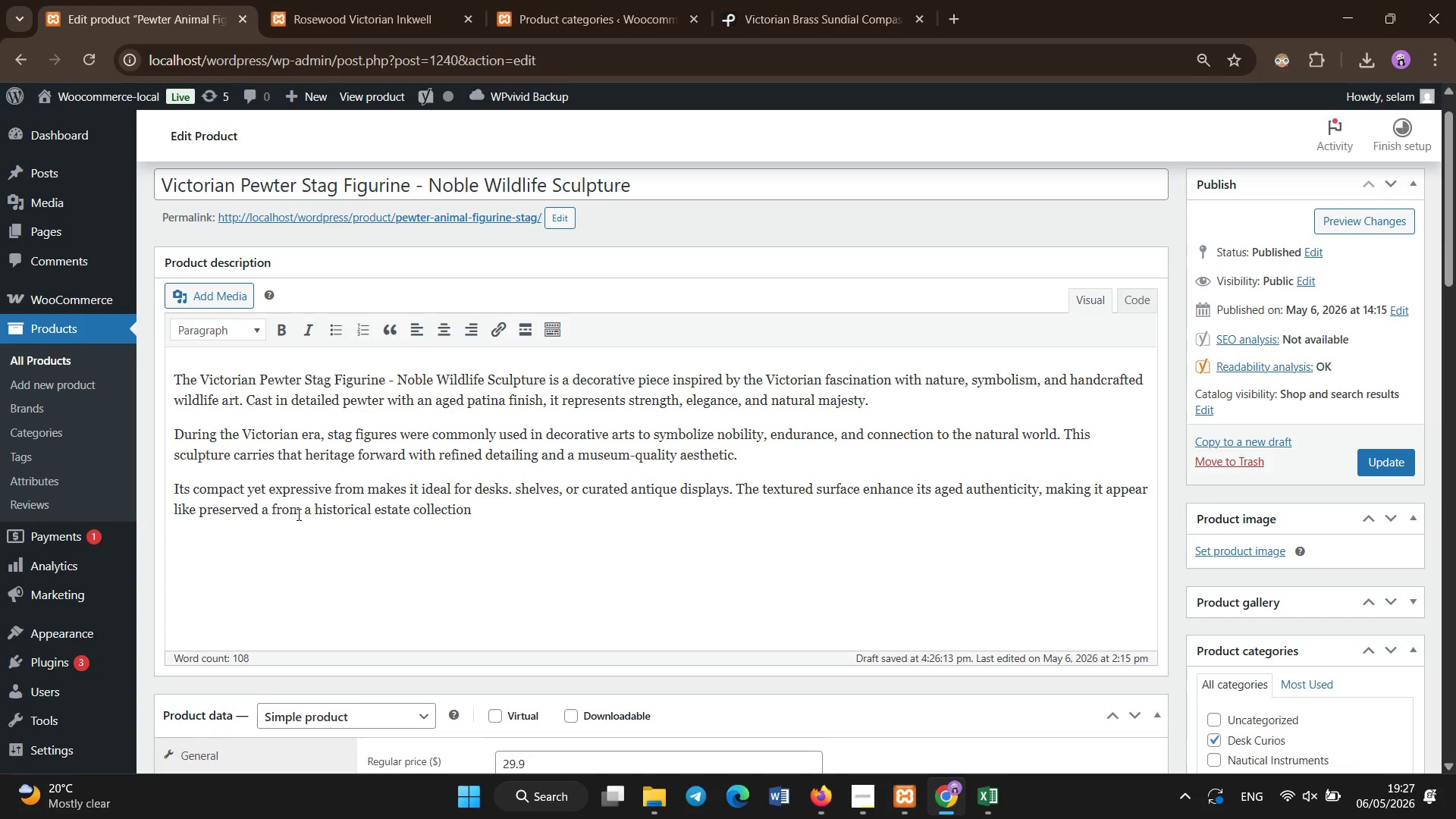 
key(Backspace)
 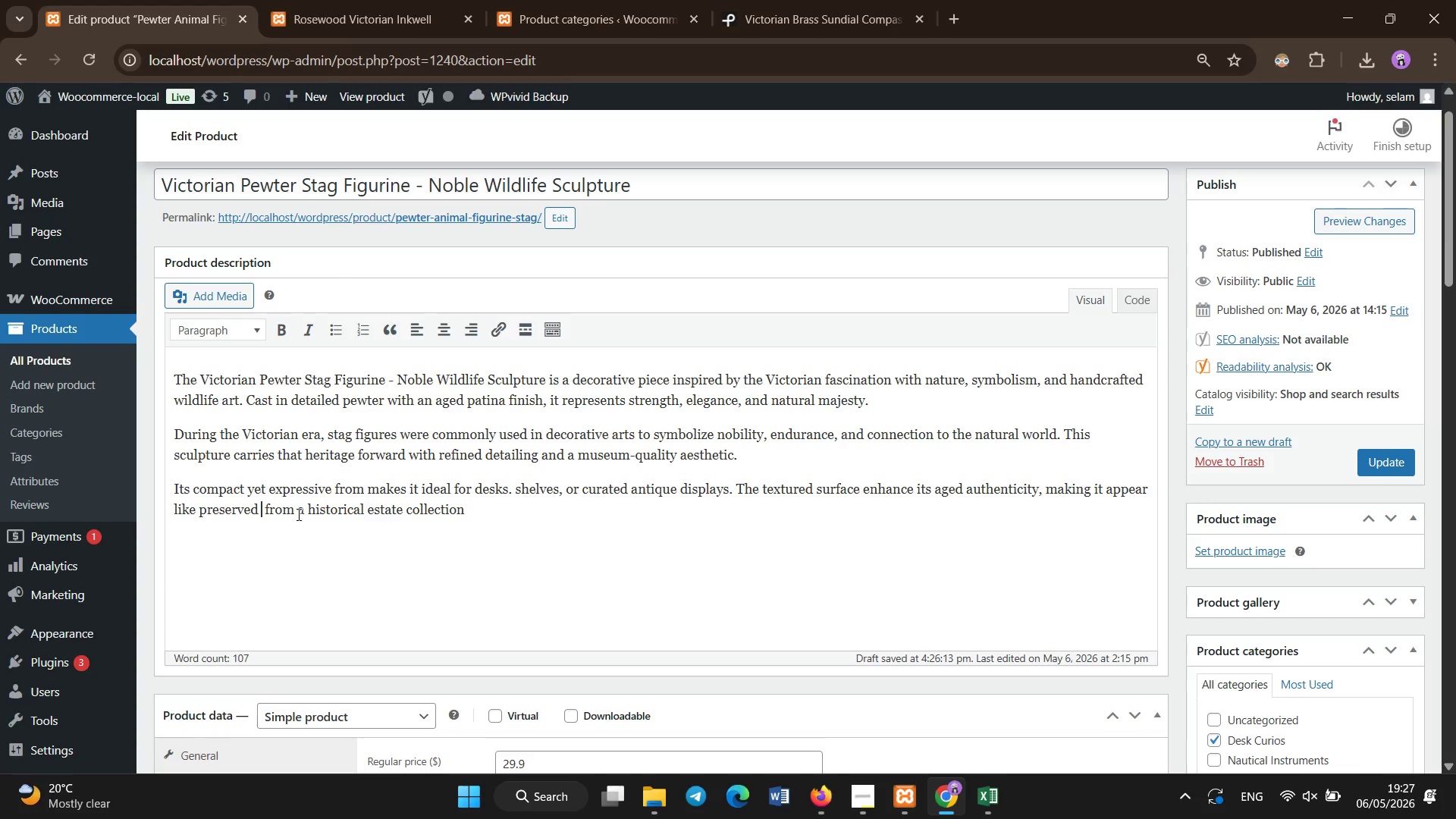 
type(artifact[NumLock][End] )
key(Backspace)
type(.)
 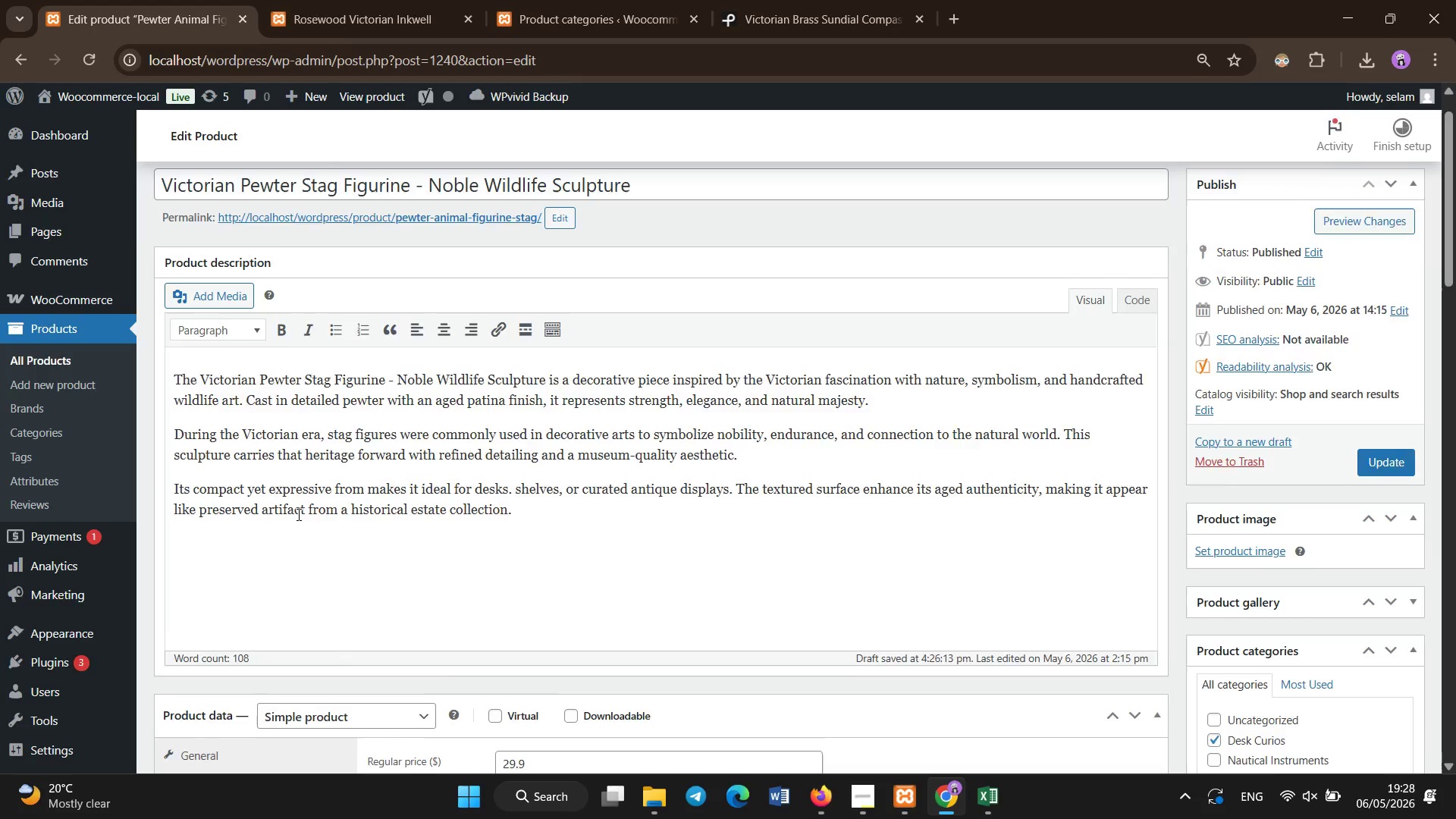 
scroll: coordinate [299, 515], scroll_direction: down, amount: 2.0
 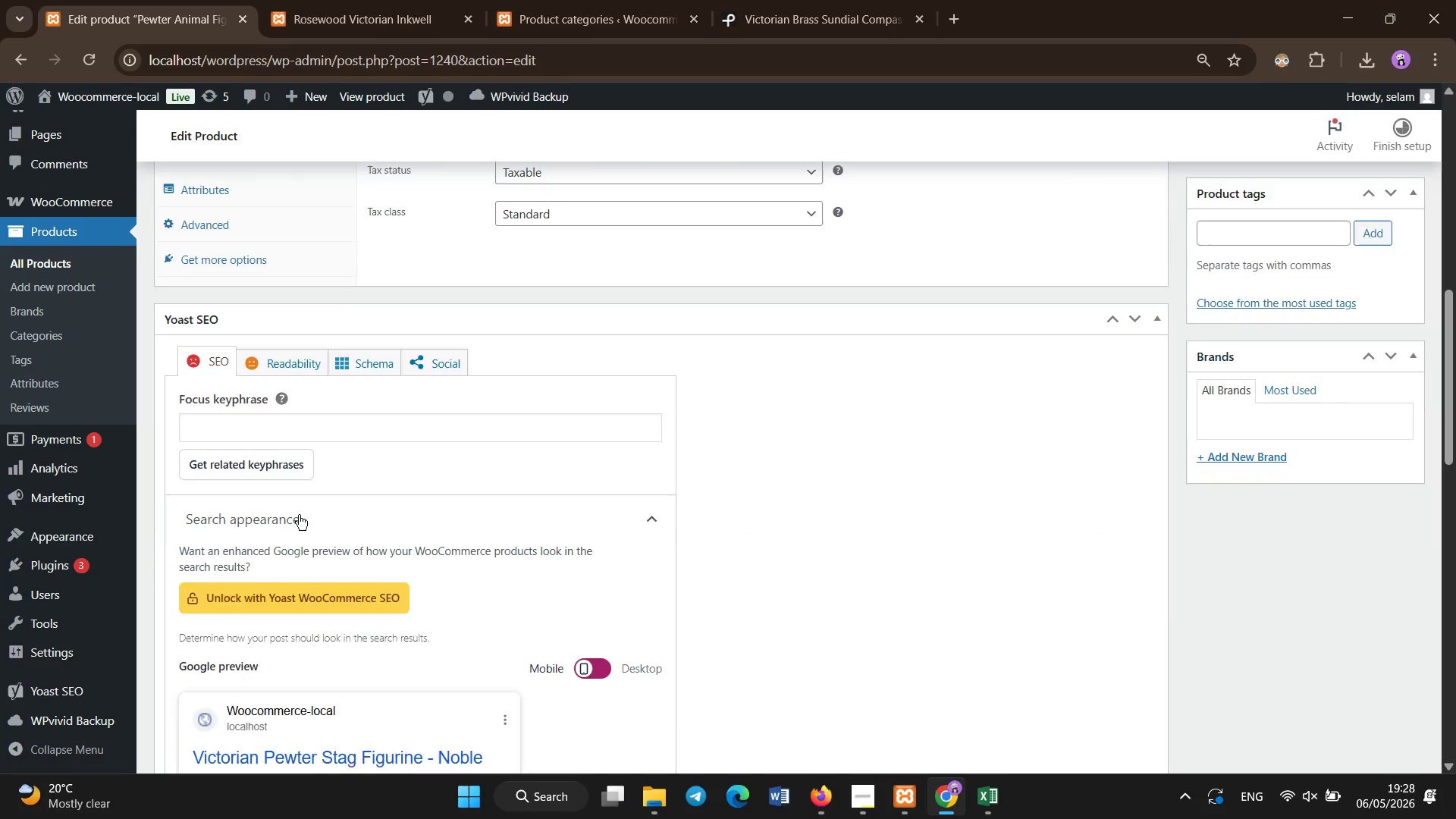 
scroll: coordinate [299, 515], scroll_direction: none, amount: 0.0
 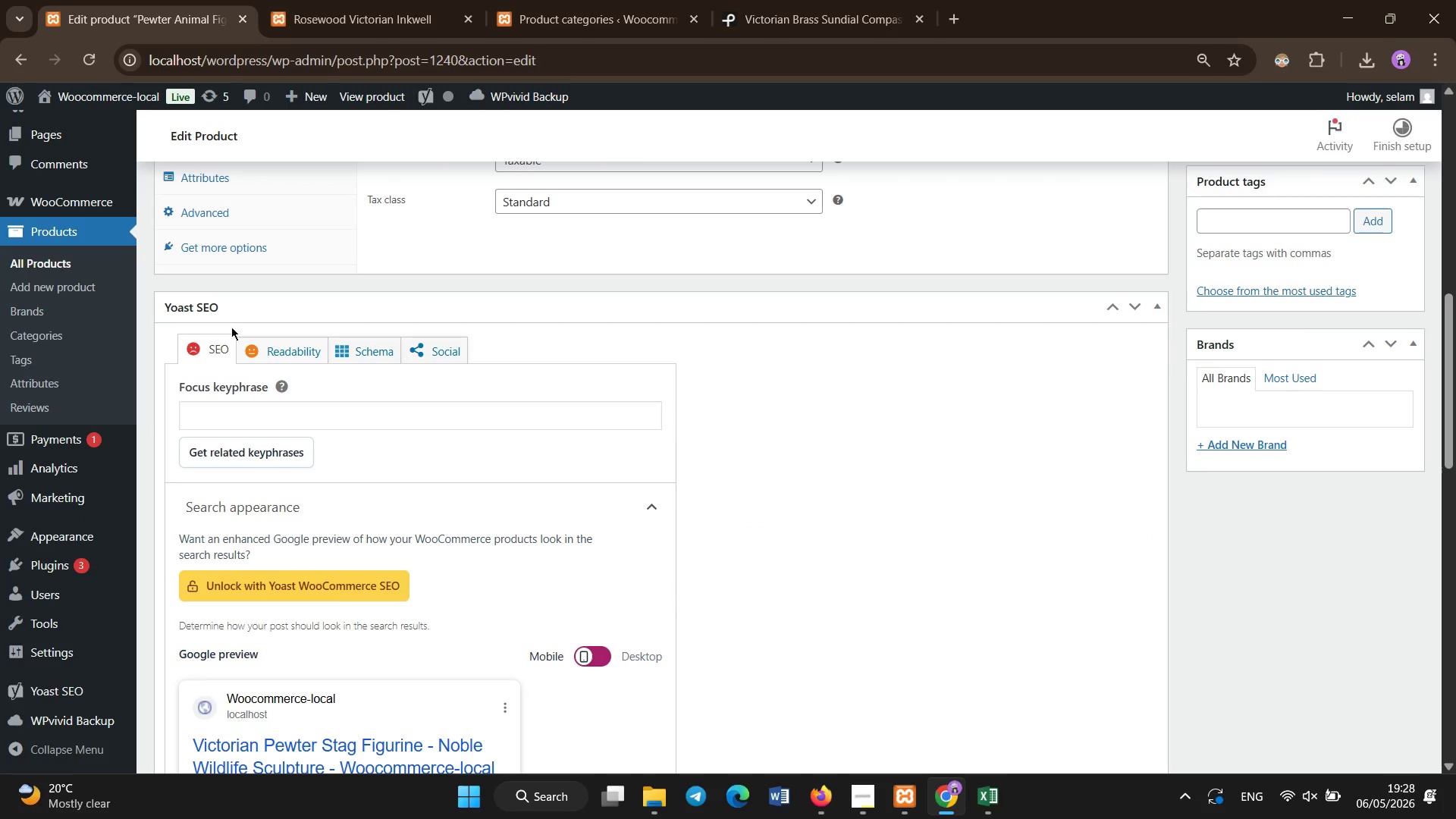 
left_click([271, 406])
 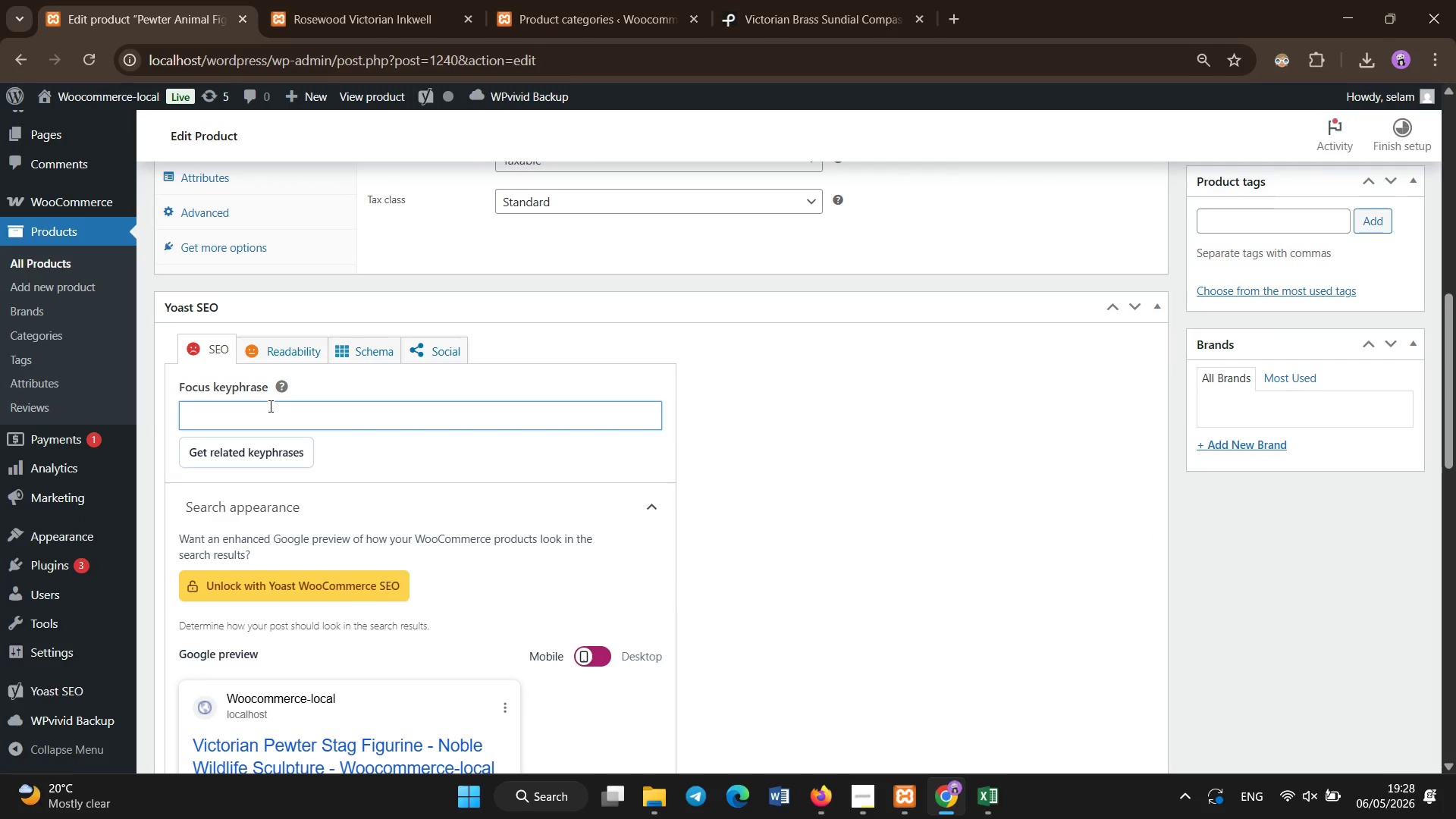 
type(victorian pewter stag figurine antique wildlife decor scupture)
 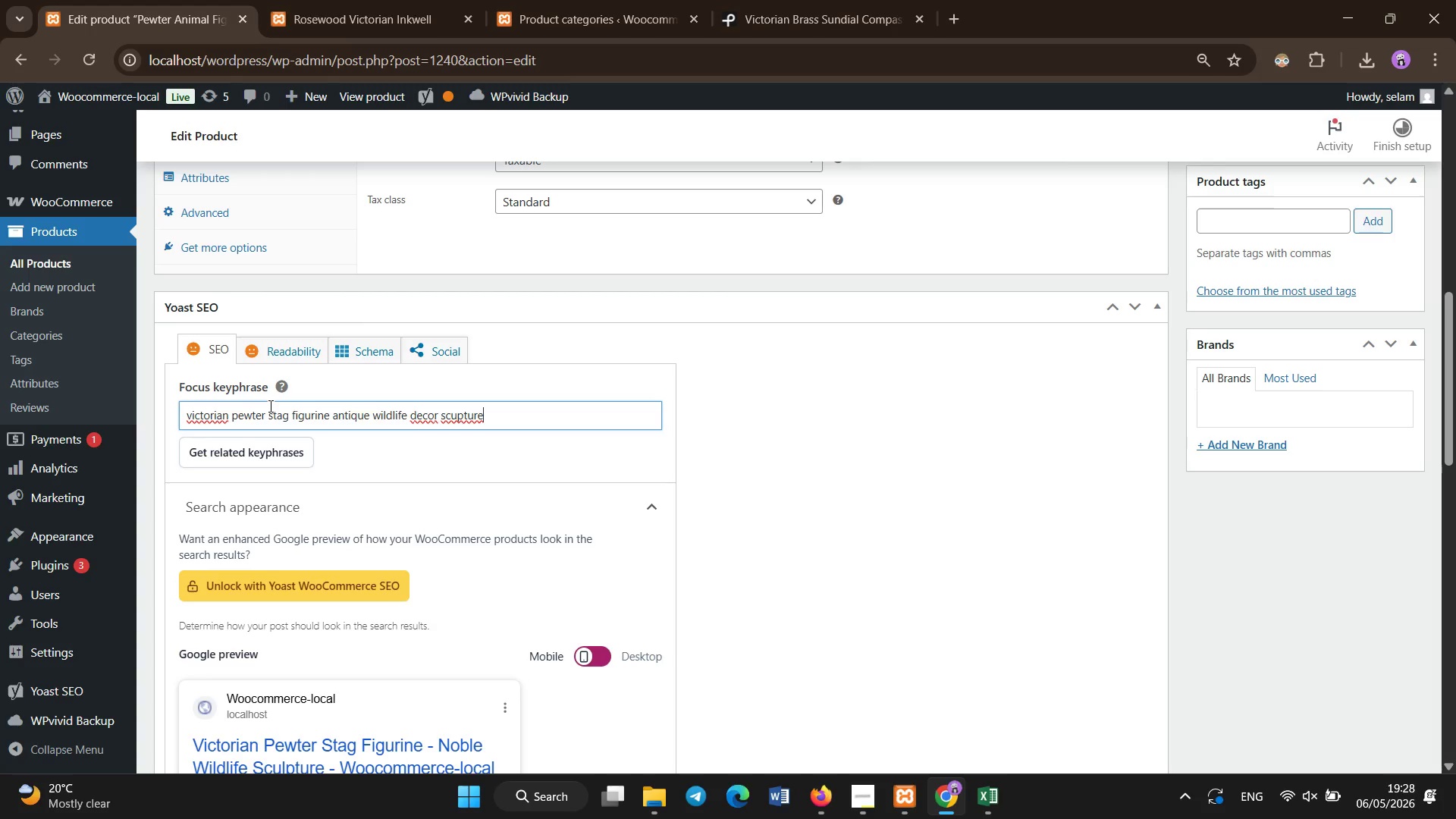 
wait(5.89)
 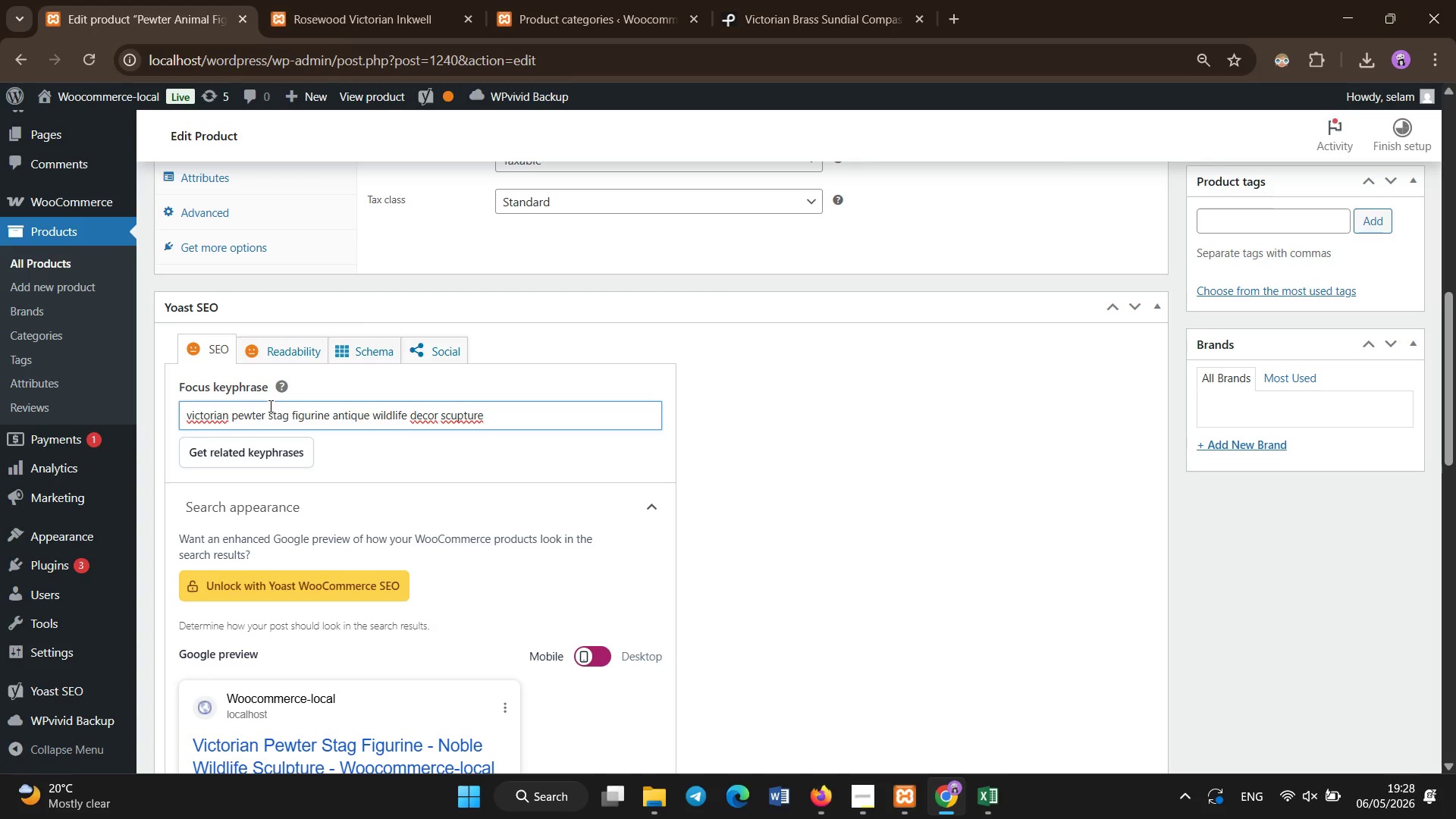 
key(Backspace)
key(Backspace)
key(Backspace)
key(Backspace)
key(Backspace)
key(Backspace)
key(Backspace)
type(culpture)
 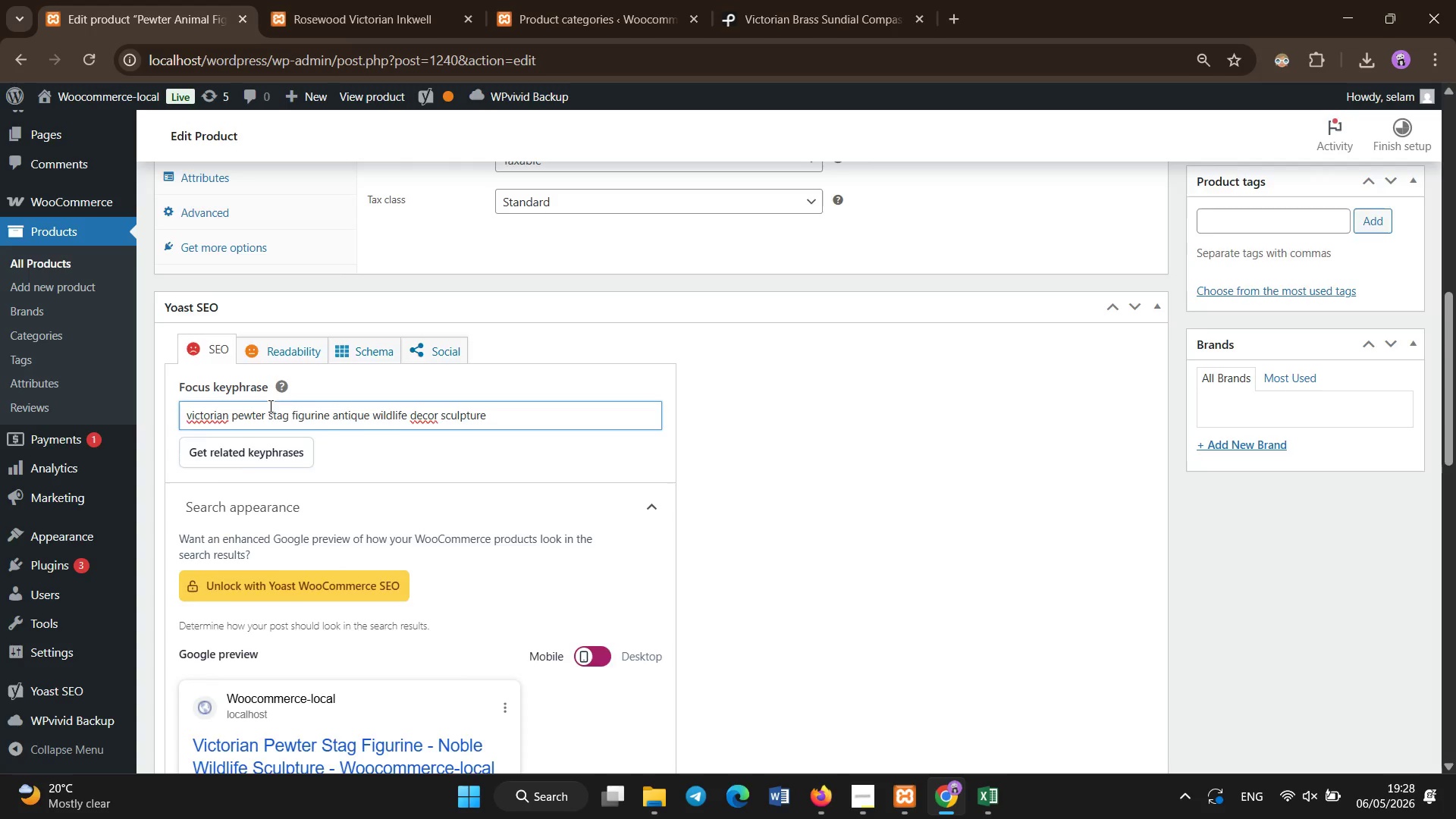 
scroll: coordinate [271, 406], scroll_direction: down, amount: 5.0
 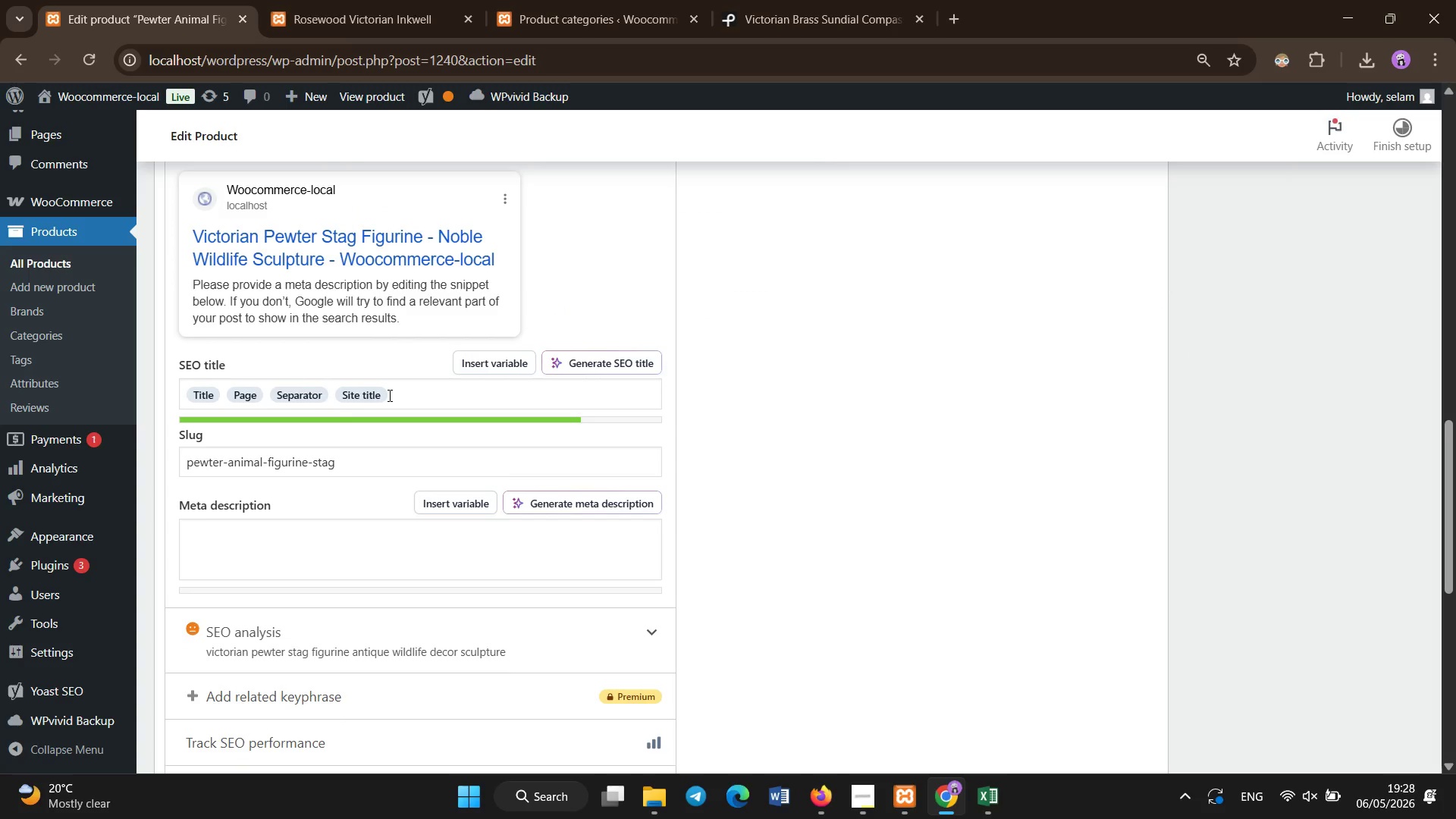 
left_click([392, 396])
 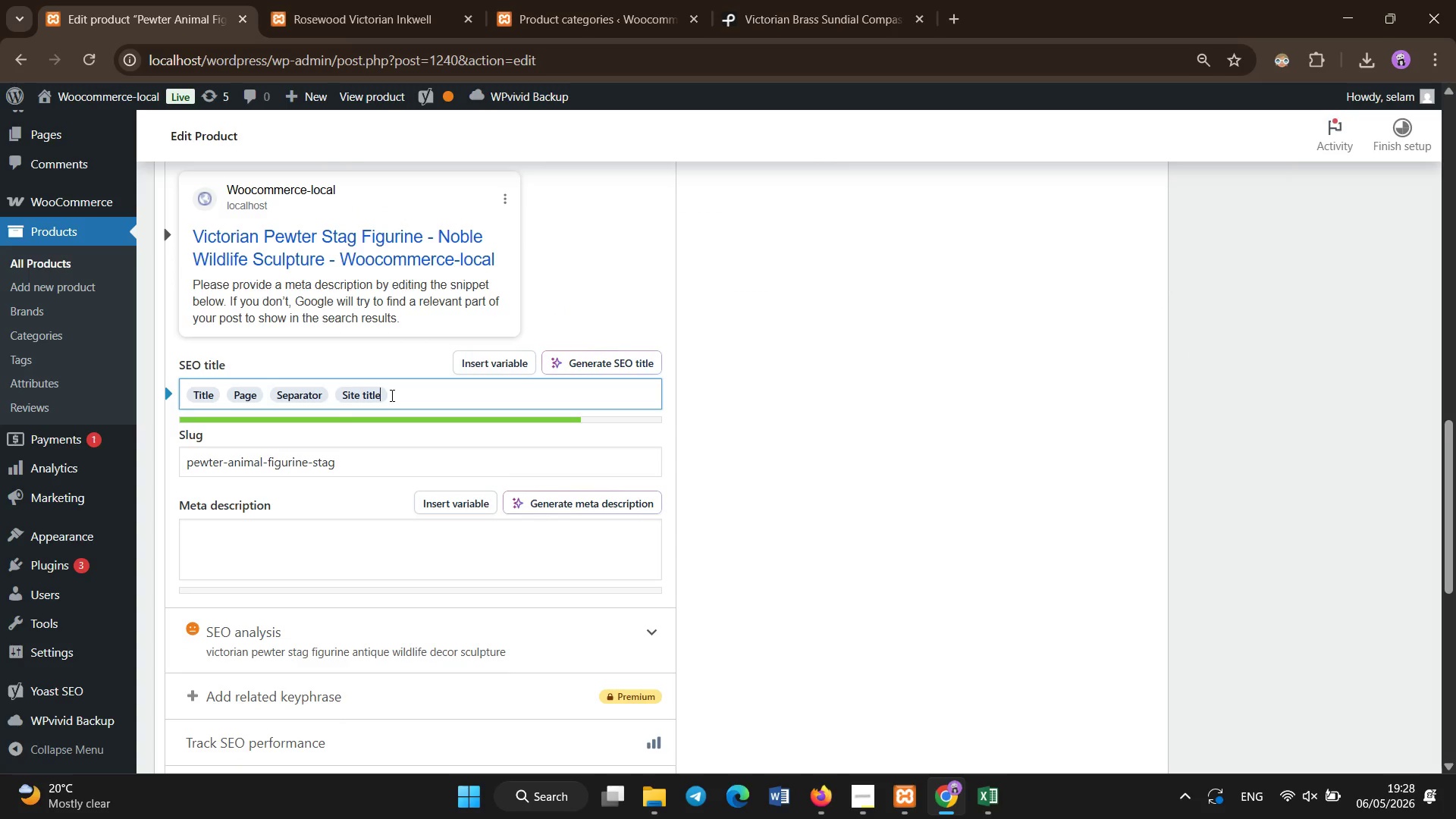 
key(Backspace)
key(Backspace)
key(Backspace)
key(Backspace)
key(Backspace)
key(Backspace)
key(Backspace)
key(Backspace)
type(Victorian Pewter Stag Figurine )
 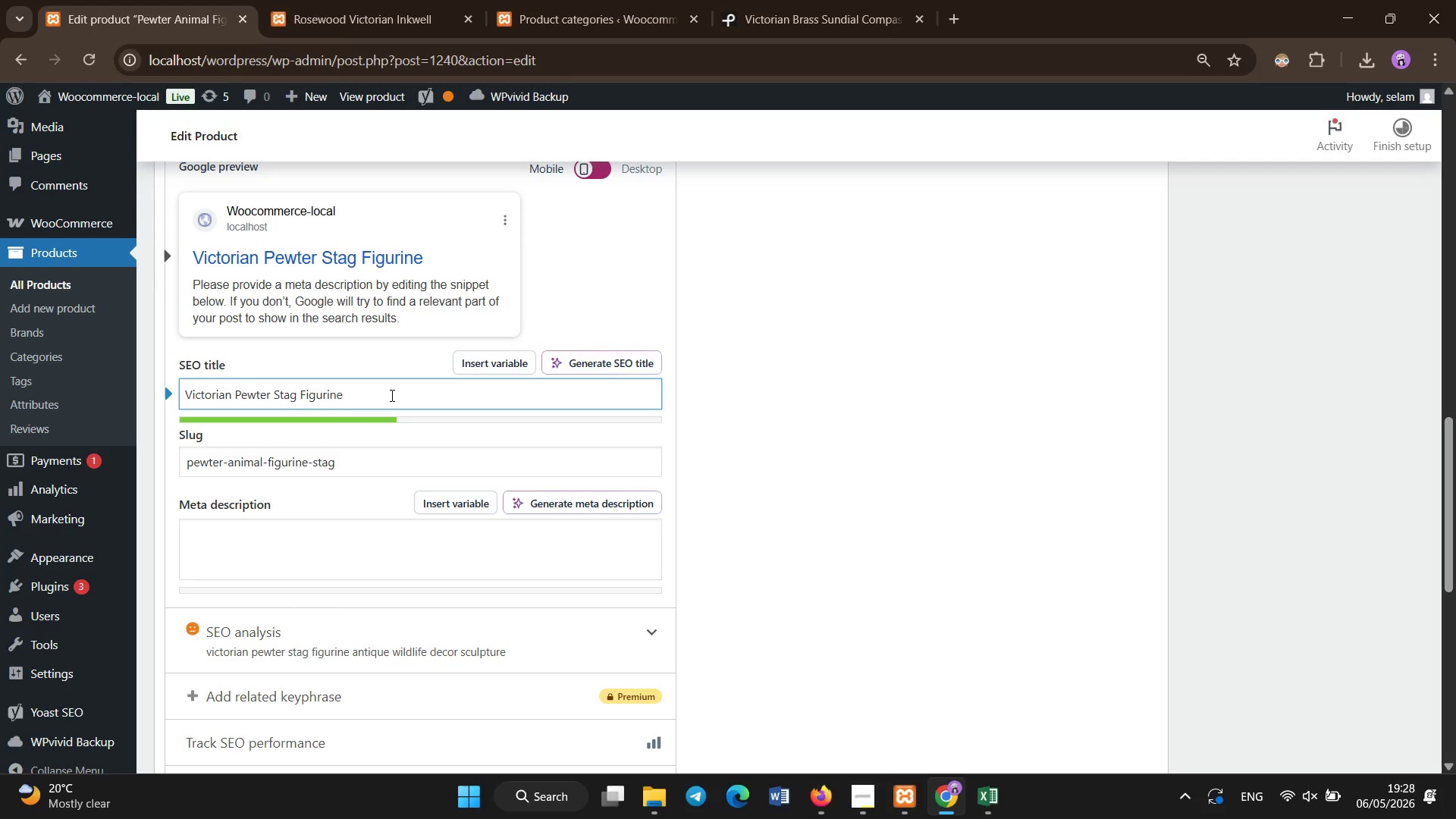 
scroll: coordinate [392, 396], scroll_direction: down, amount: 1.0
 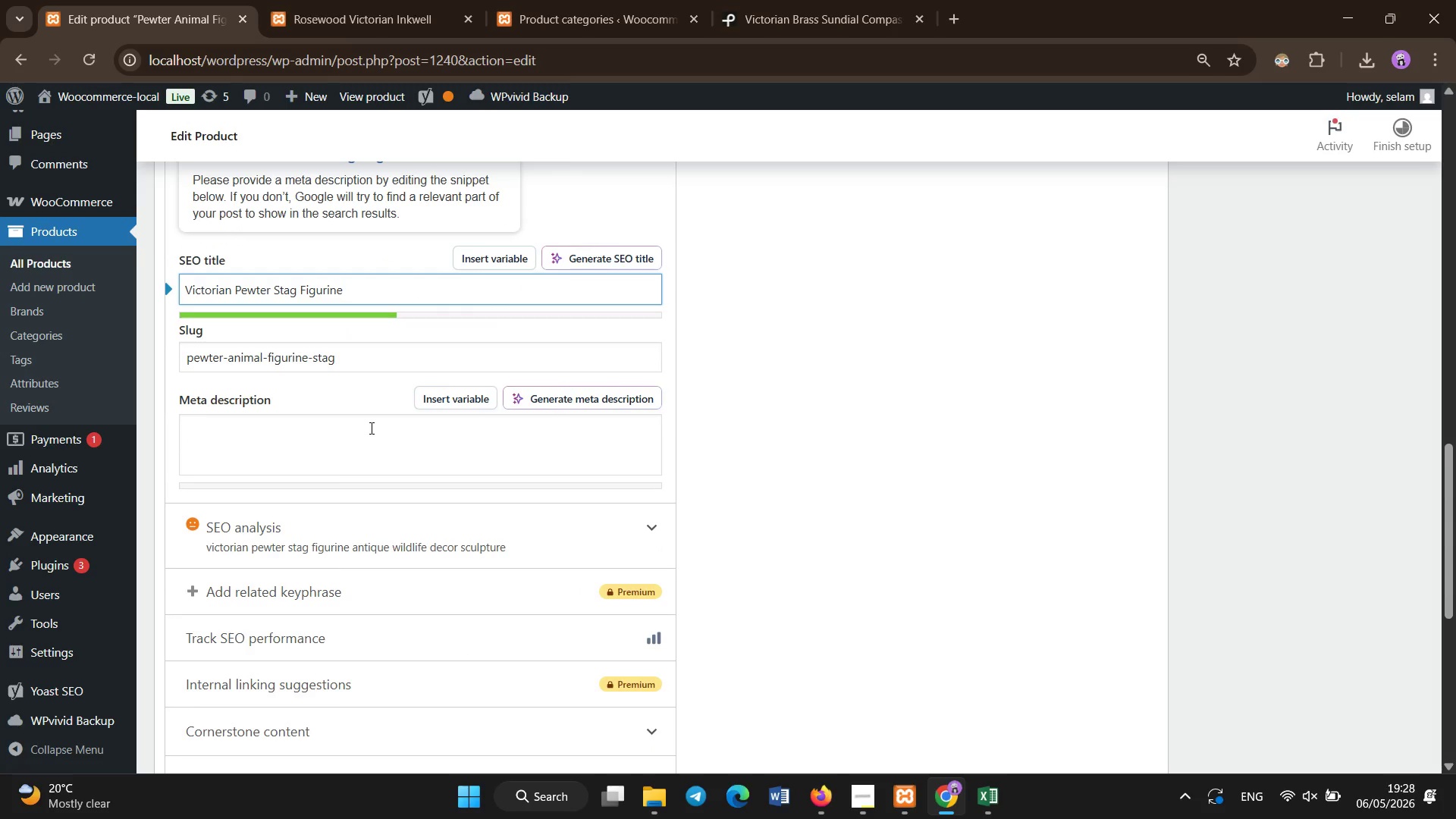 
left_click([372, 428])
 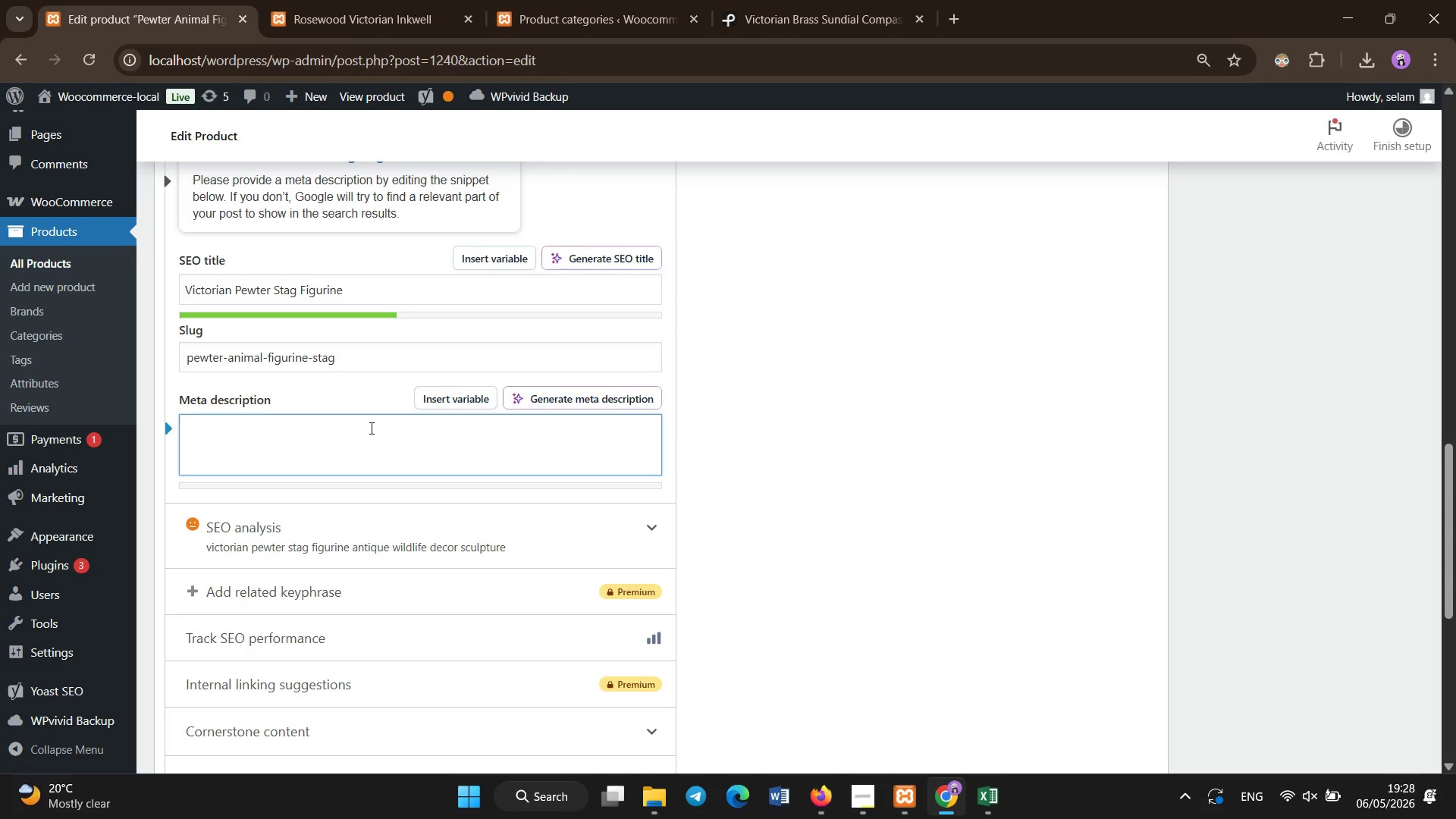 
type(S)
key(Backspace)
type(Desc)
key(Backspace)
key(Backspace)
key(Backspace)
key(Backspace)
key(Backspace)
type(Victorian pewter stag figurine inspired by antique wildlife sculpture, perfect for elegant vintage interior decor.)
 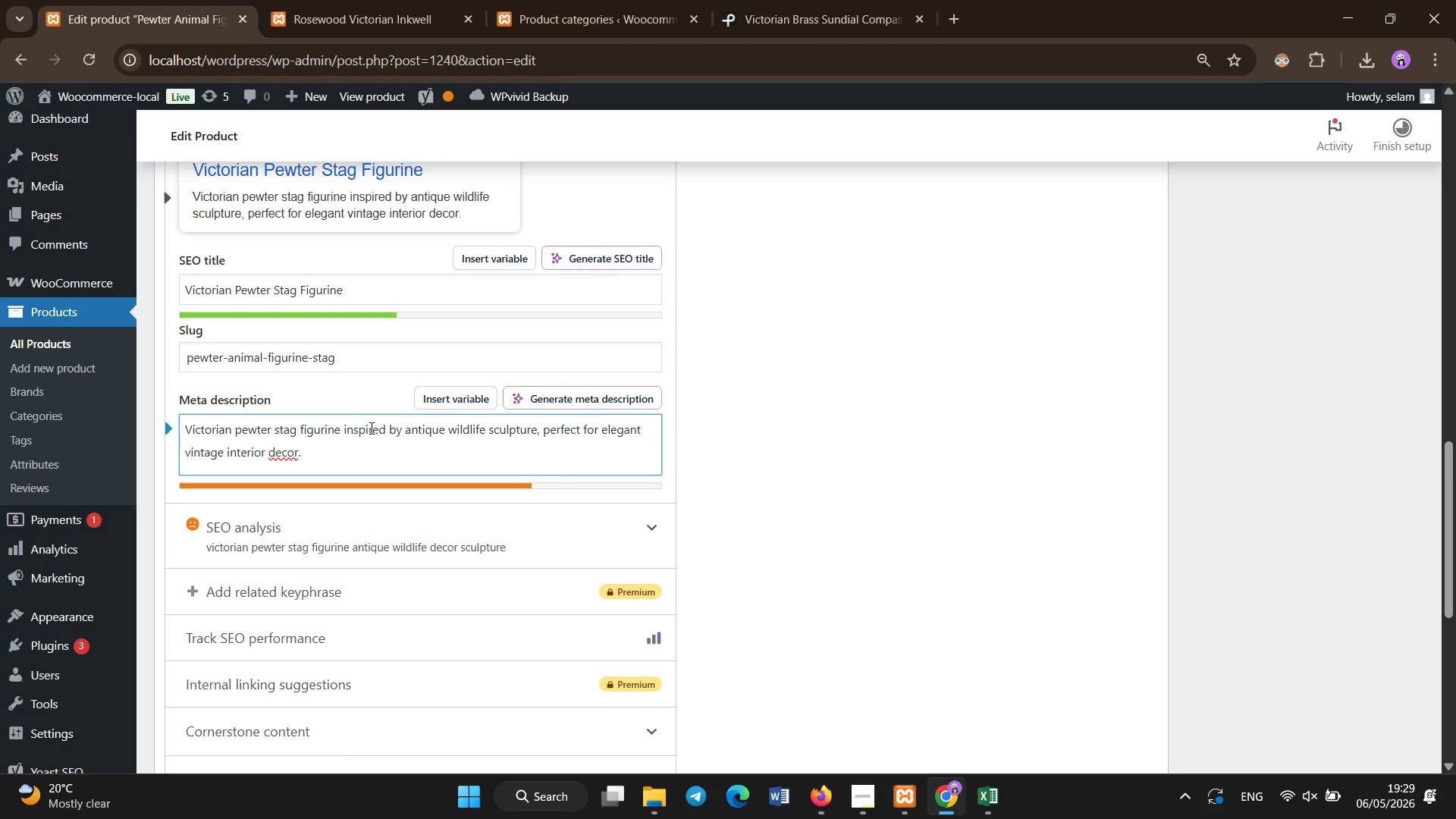 
scroll: coordinate [372, 428], scroll_direction: none, amount: 0.0
 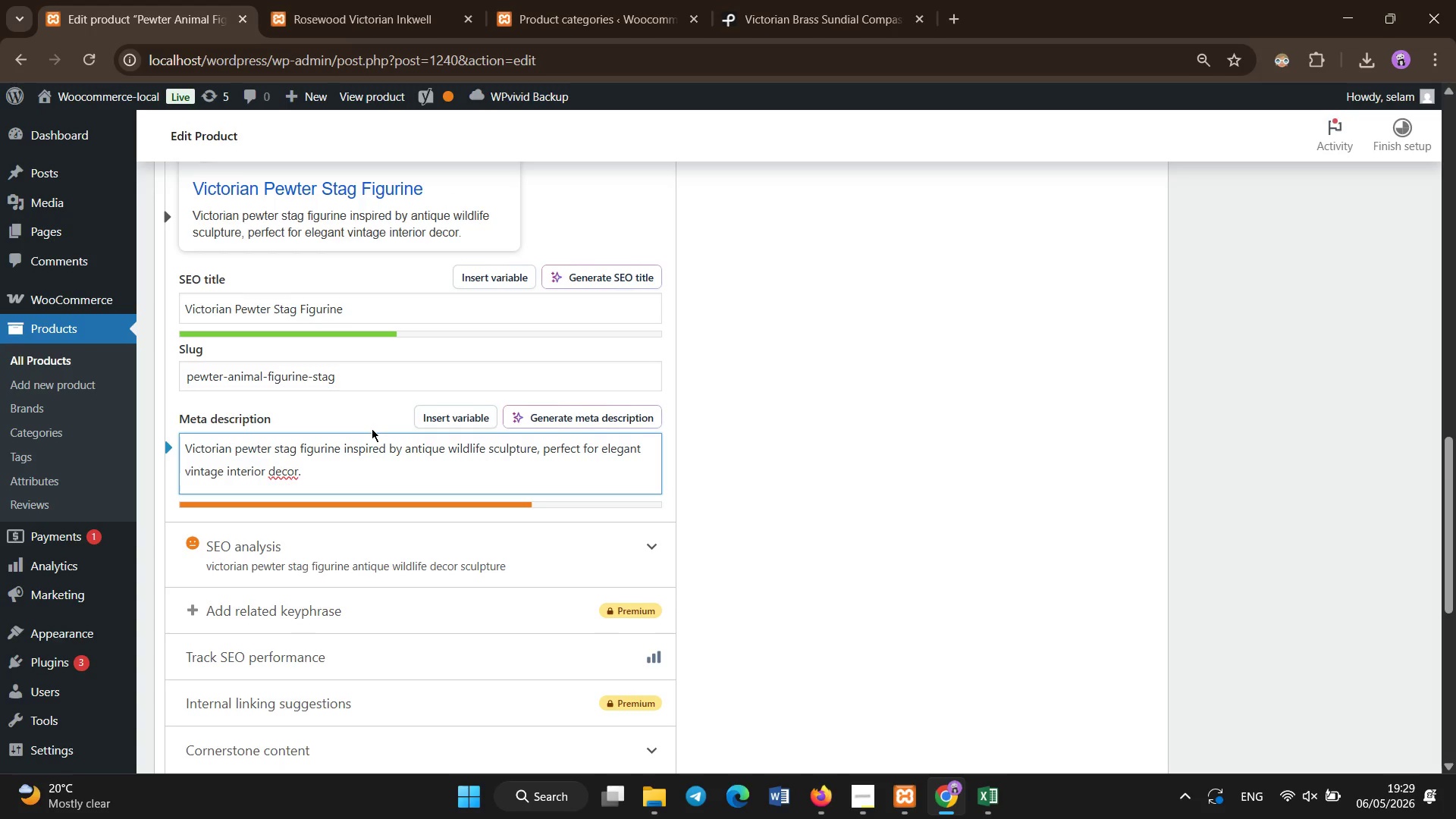 
scroll: coordinate [372, 428], scroll_direction: up, amount: 5.0
 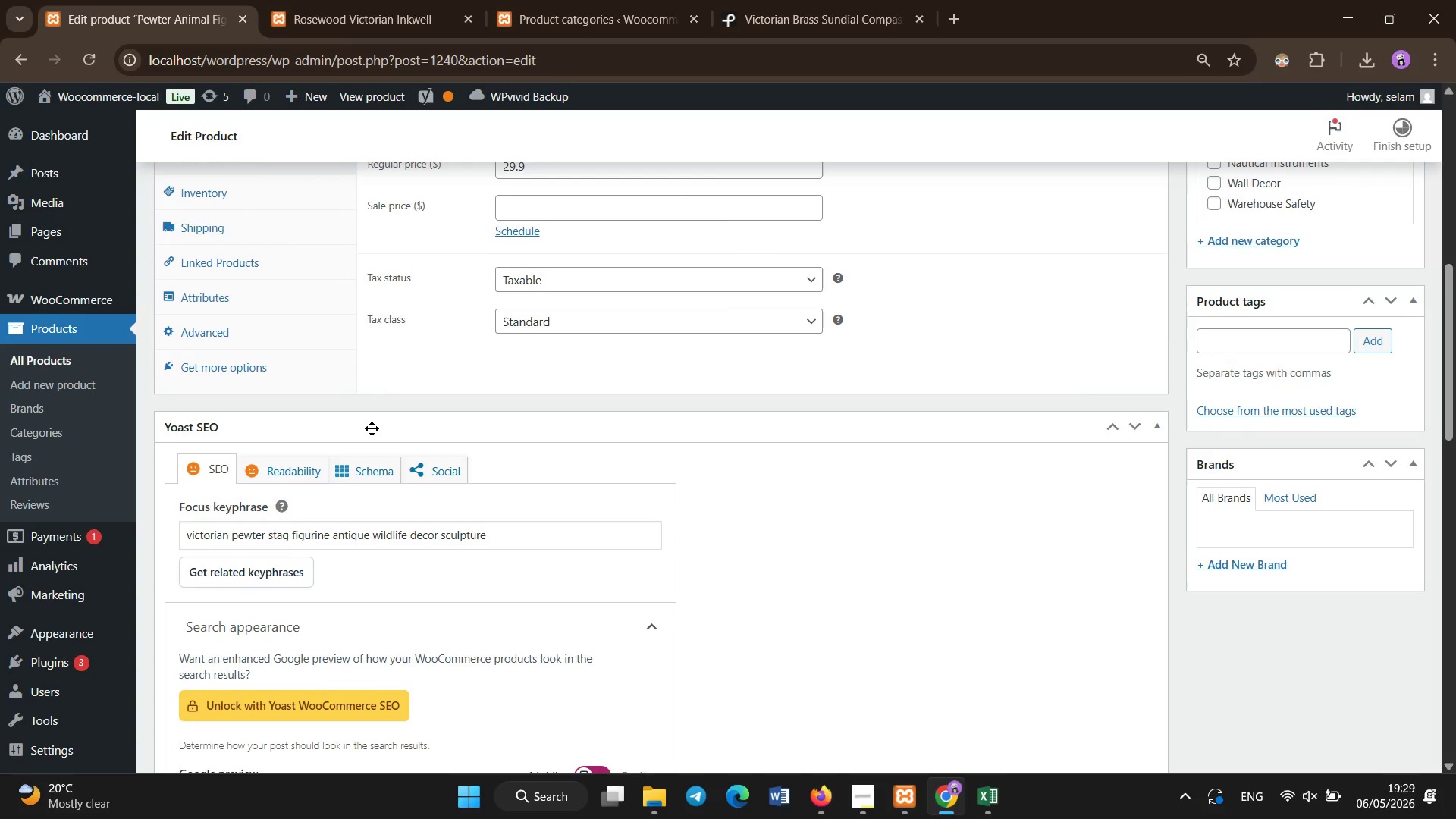 
left_click([830, 0])
 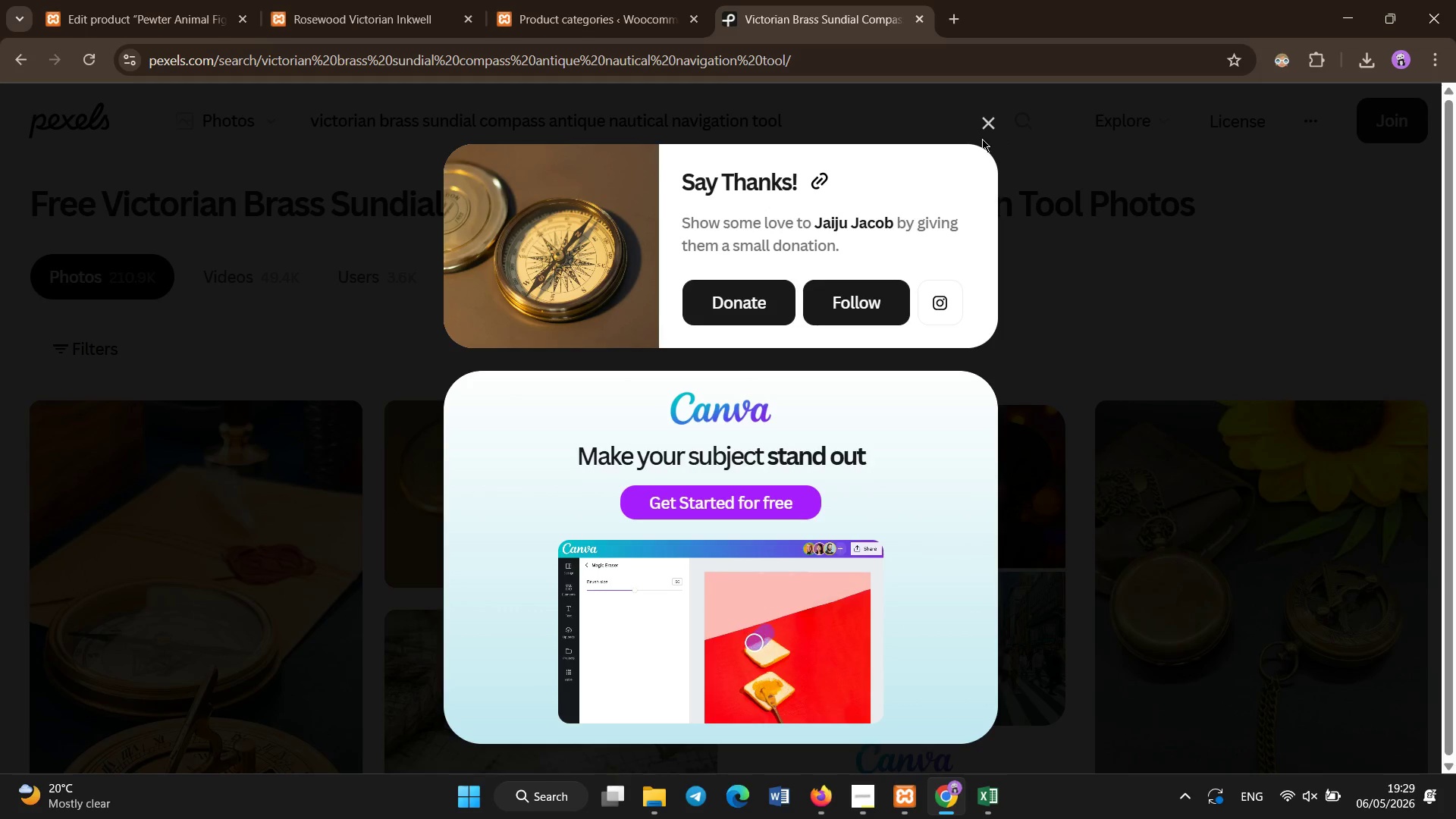 
scroll: coordinate [300, 243], scroll_direction: up, amount: 3.0
 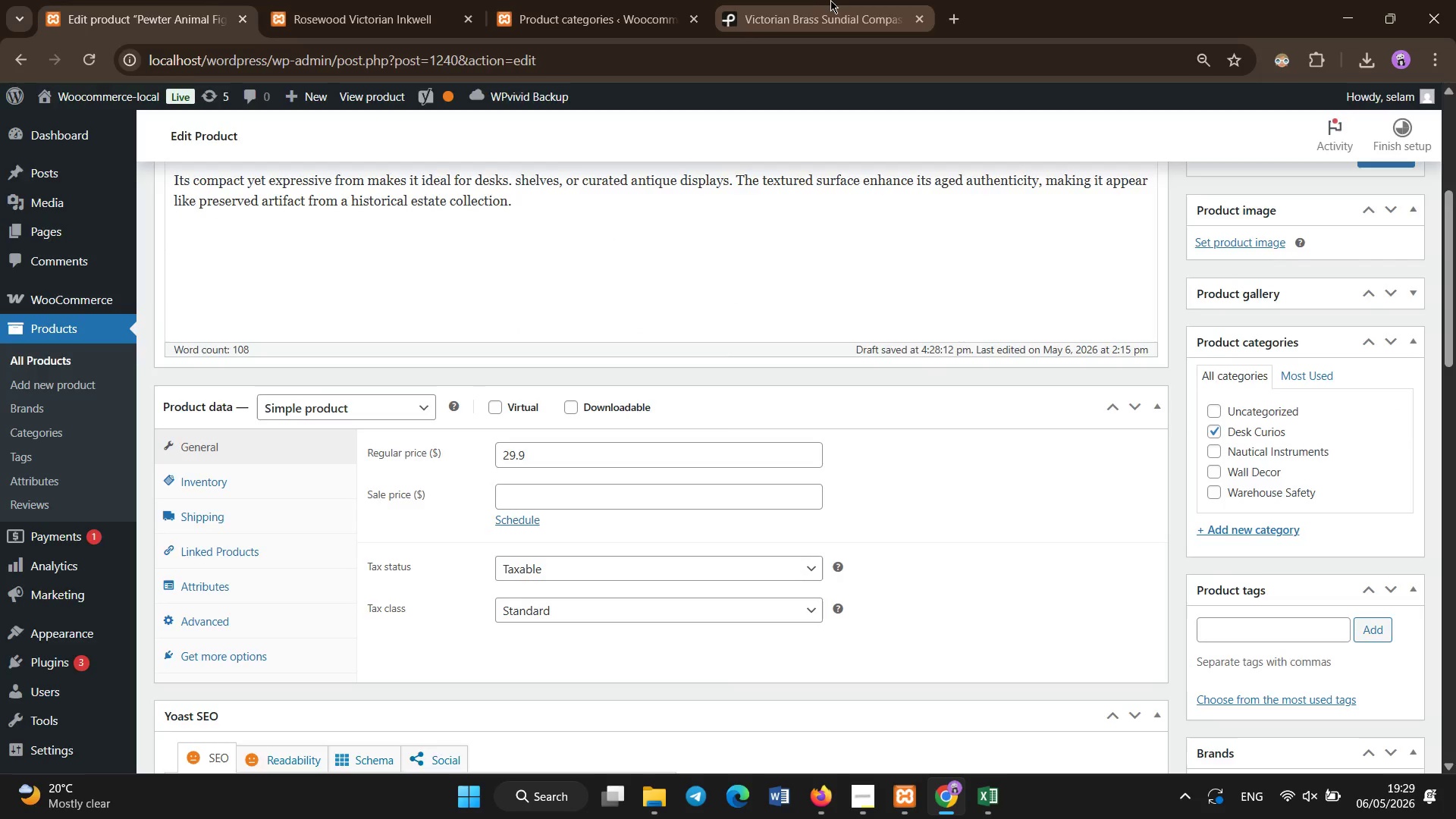 
left_click([984, 129])
 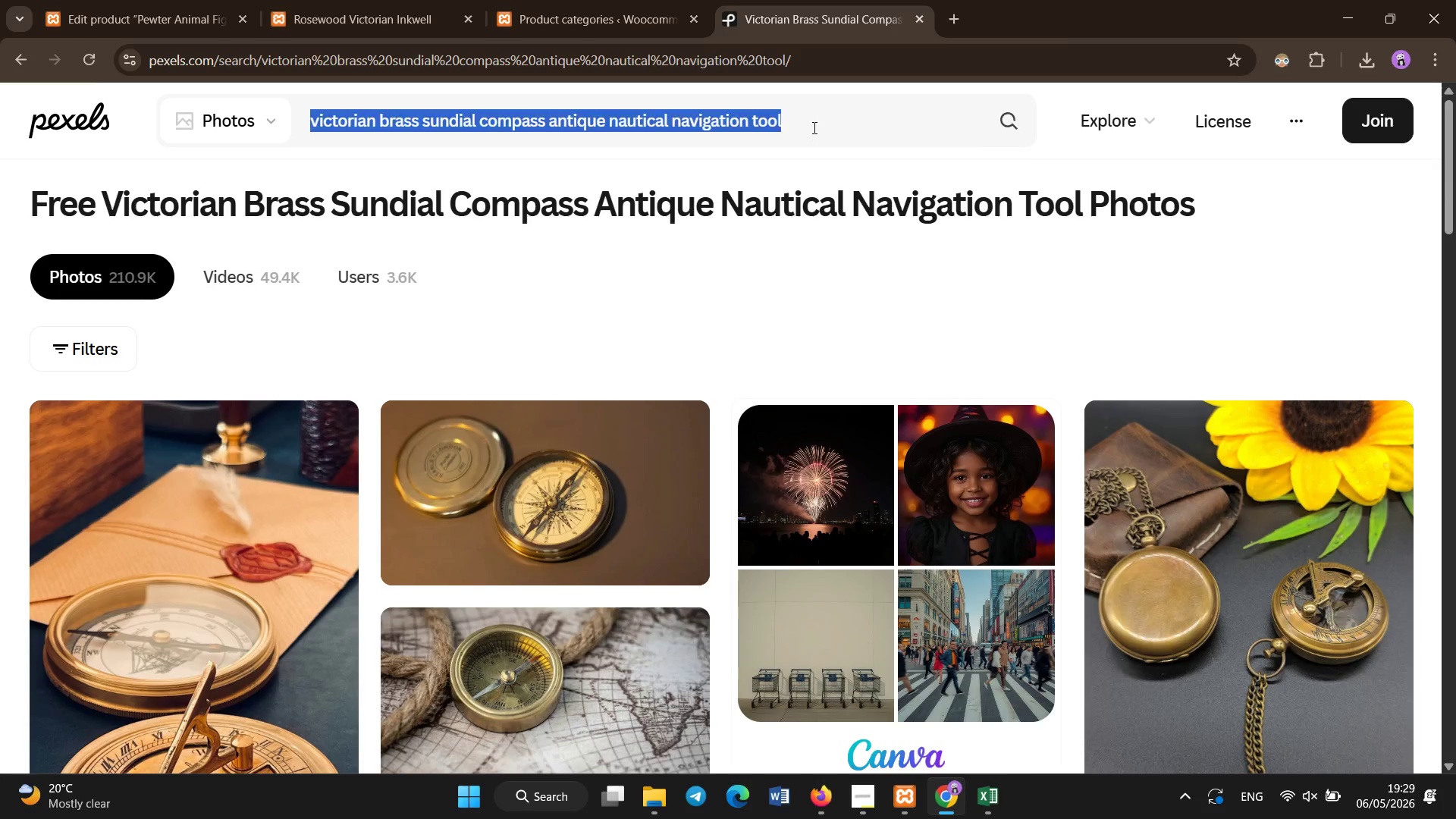 
key(Control+A)
 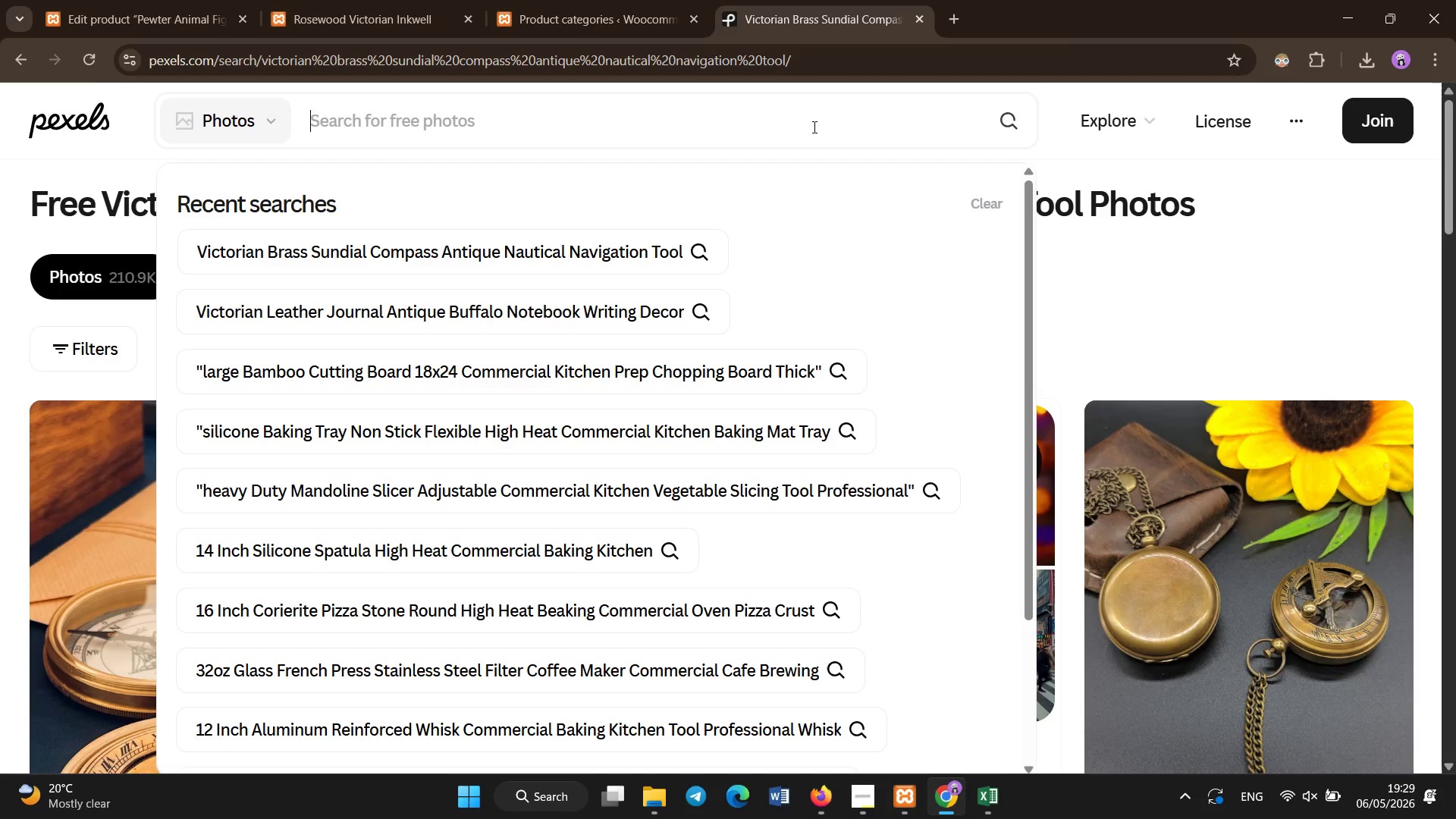 
key(Backspace)
type(victorian piwter stag figurine antique wildlife scup)
 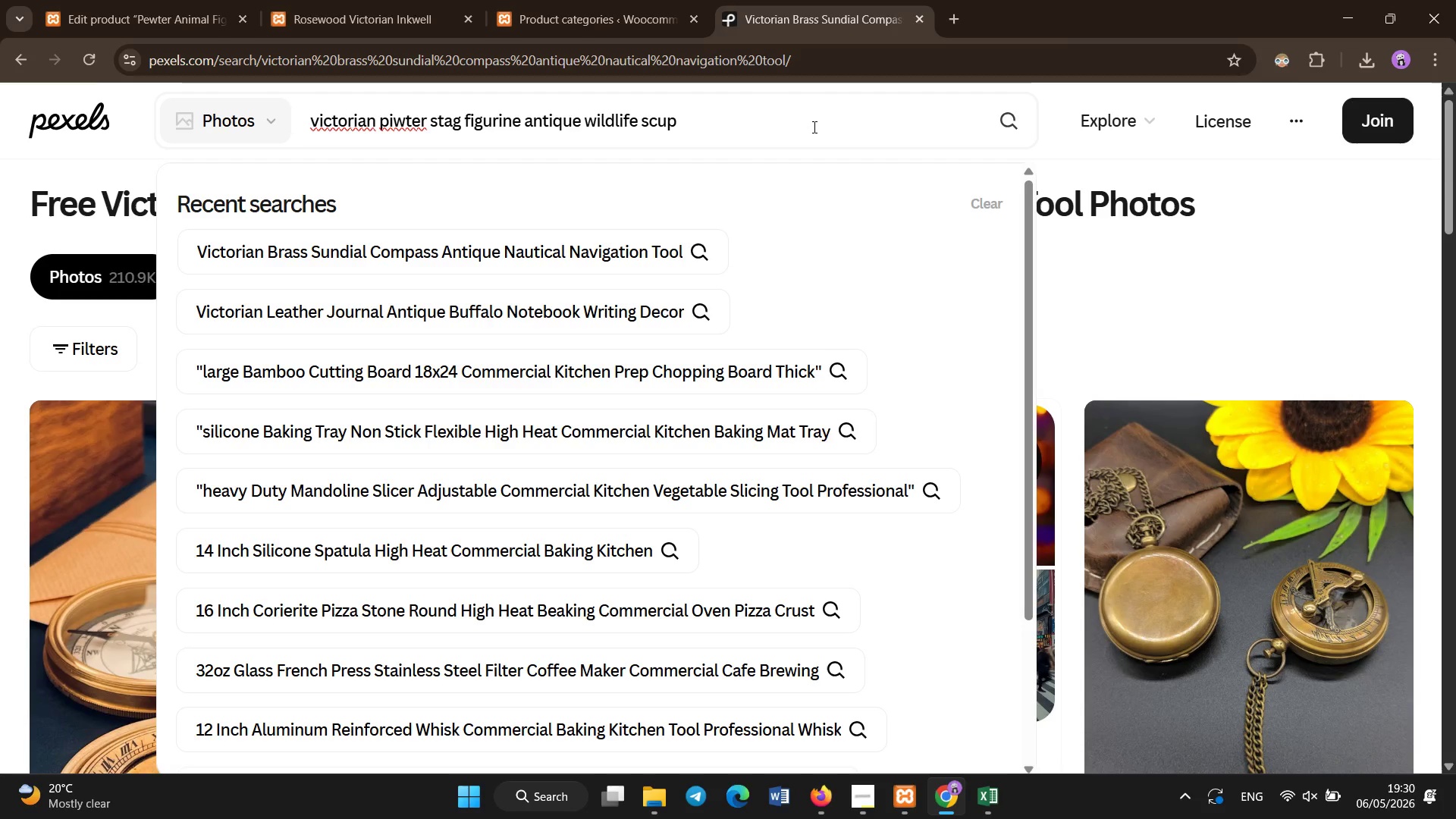 
type(ture decor)
 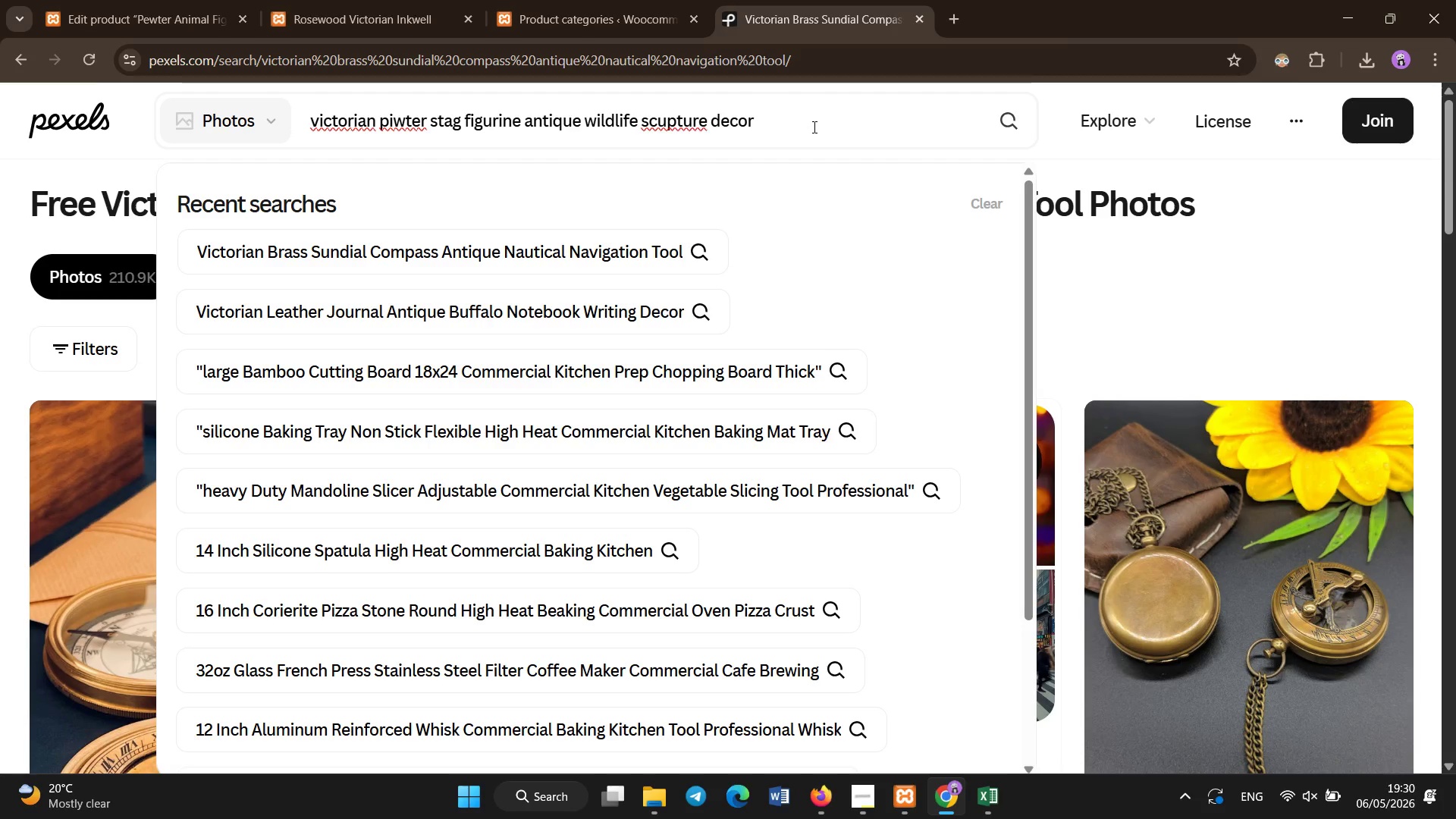 
hold_key(key=ArrowLeft, duration=1.5)
 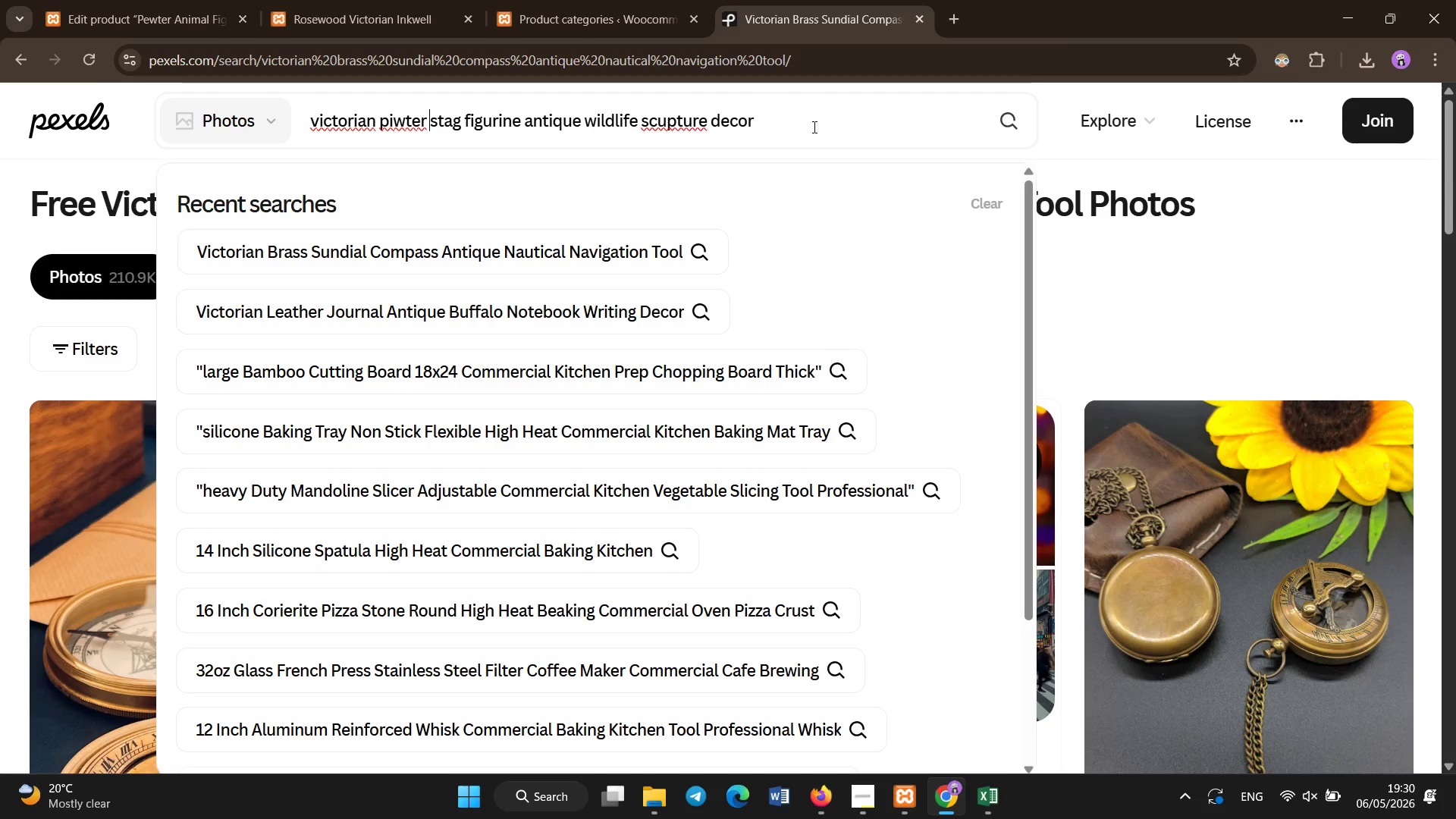 
hold_key(key=ArrowLeft, duration=0.31)
 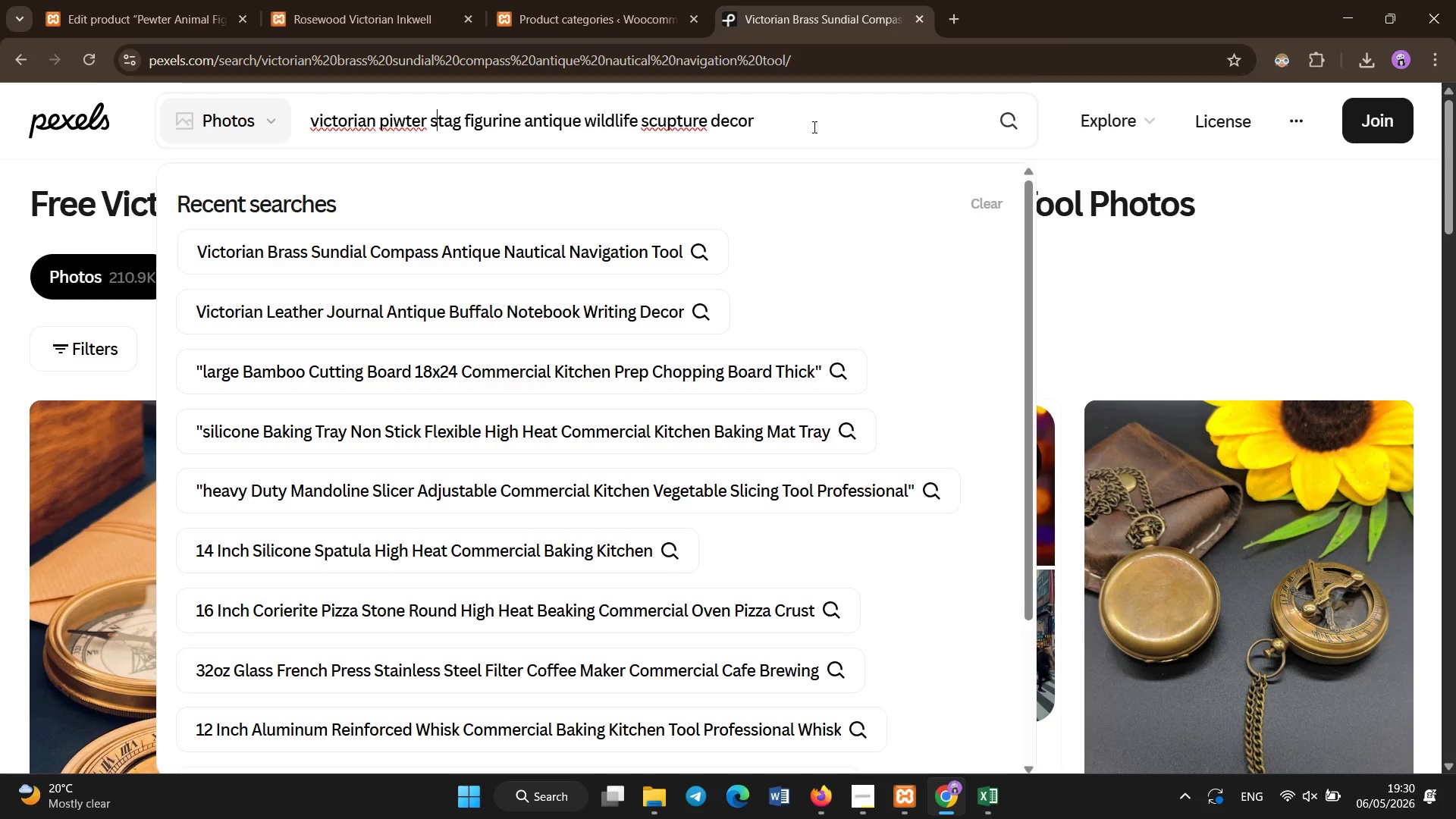 
key(ArrowLeft)
 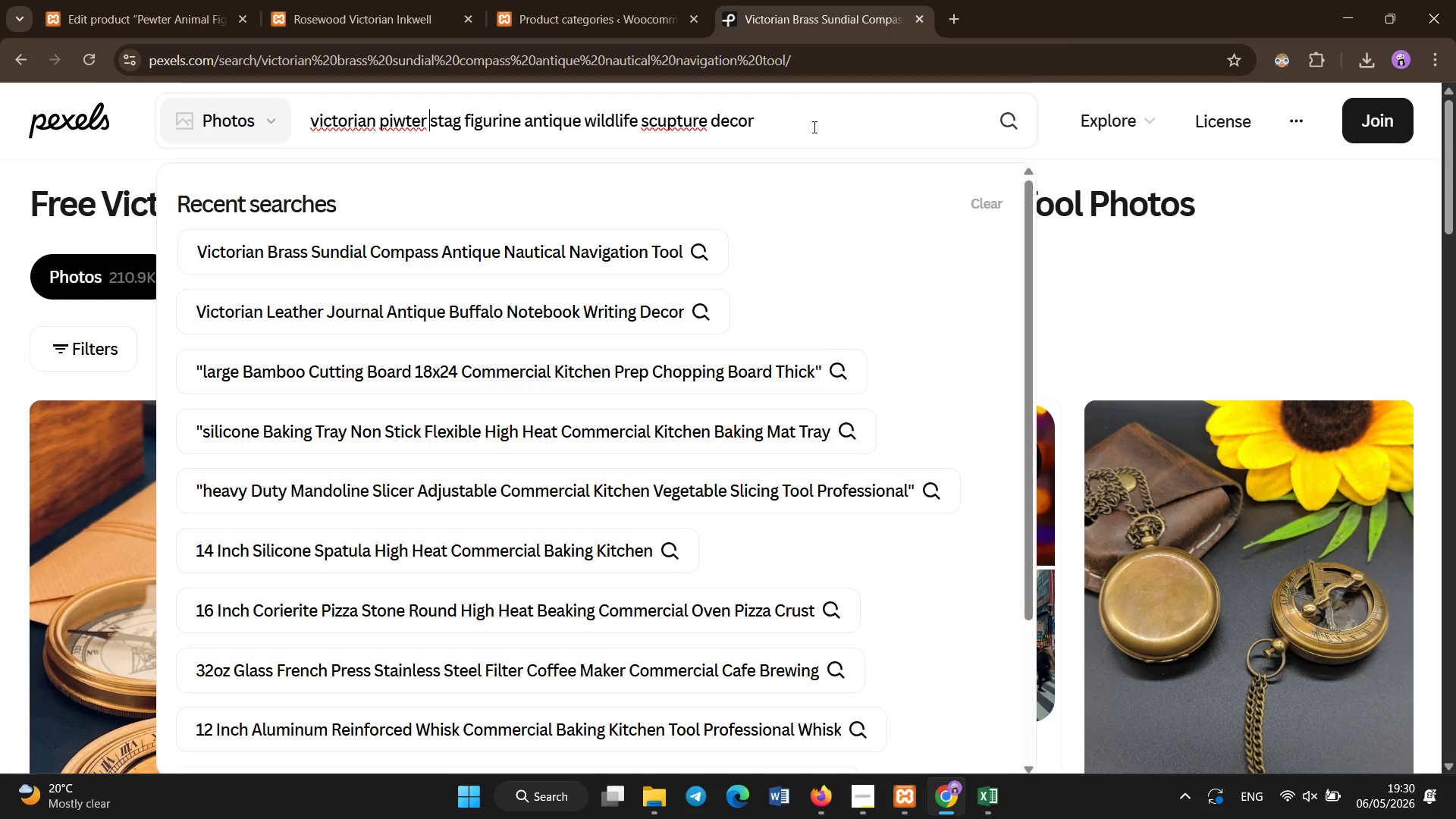 
key(ArrowLeft)
 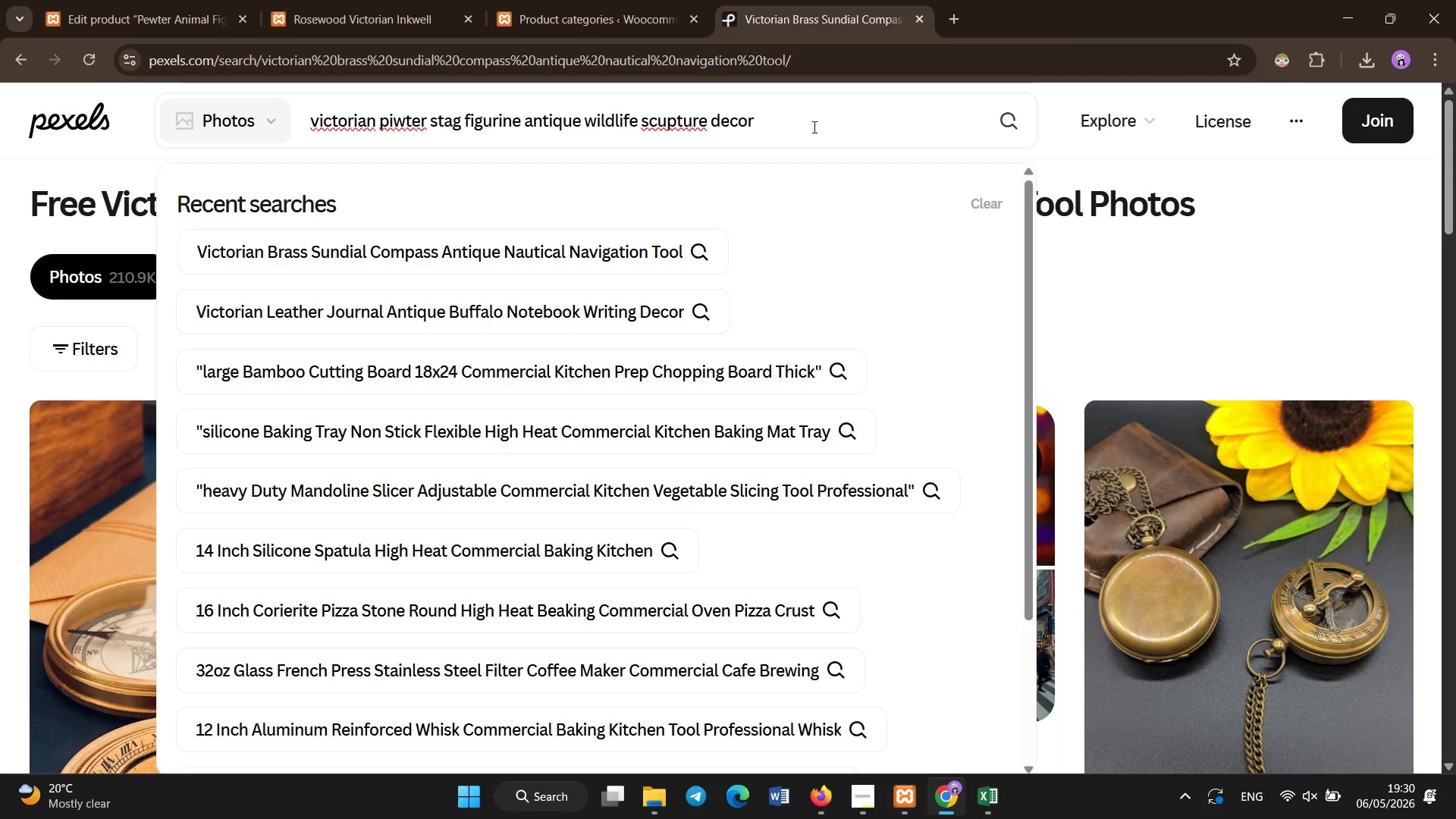 
key(Backspace)
key(Backspace)
key(Backspace)
key(Backspace)
key(Backspace)
type(wt)
key(Backspace)
key(Backspace)
type(ewter)
 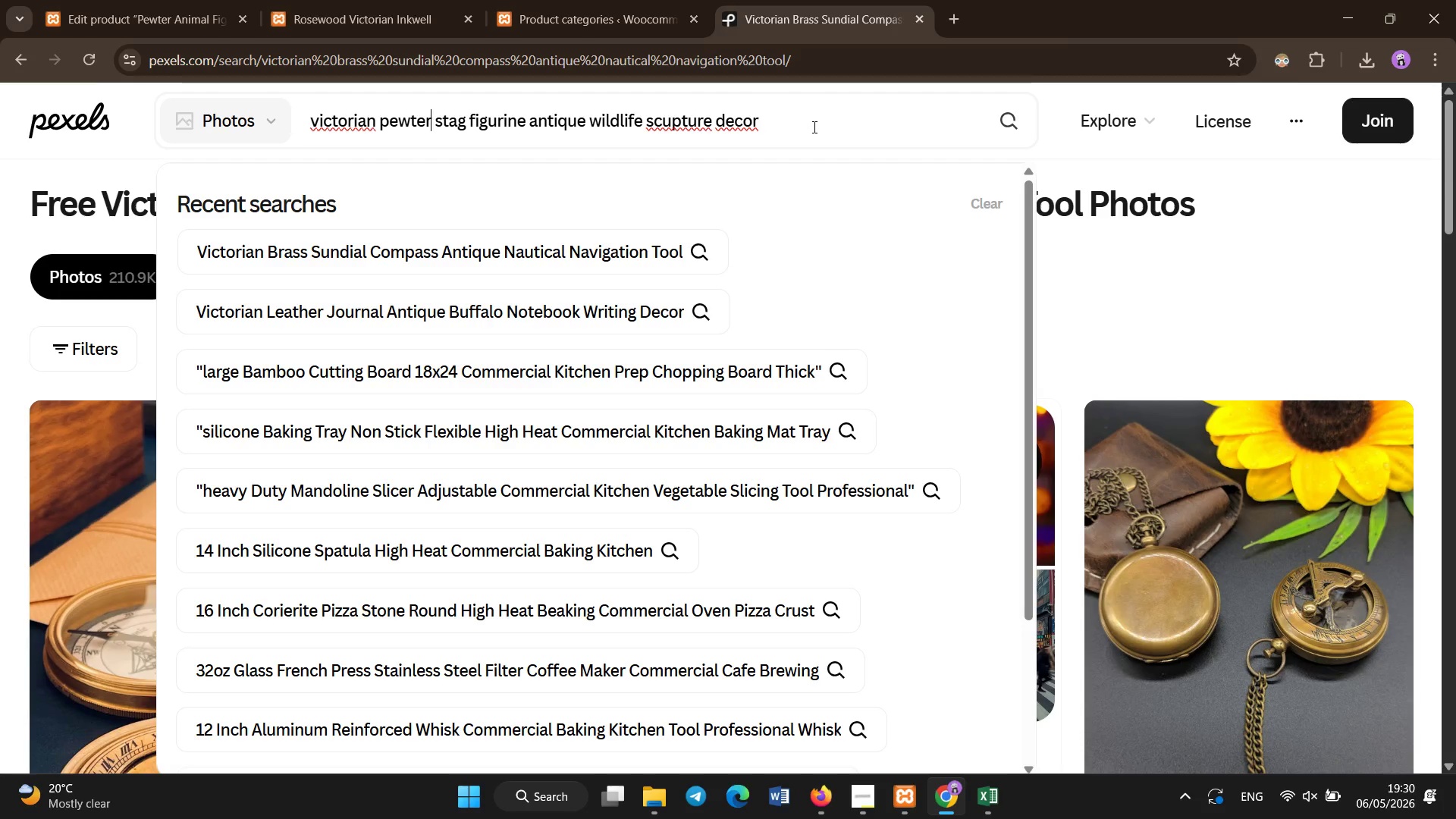 
key(Control+A)
 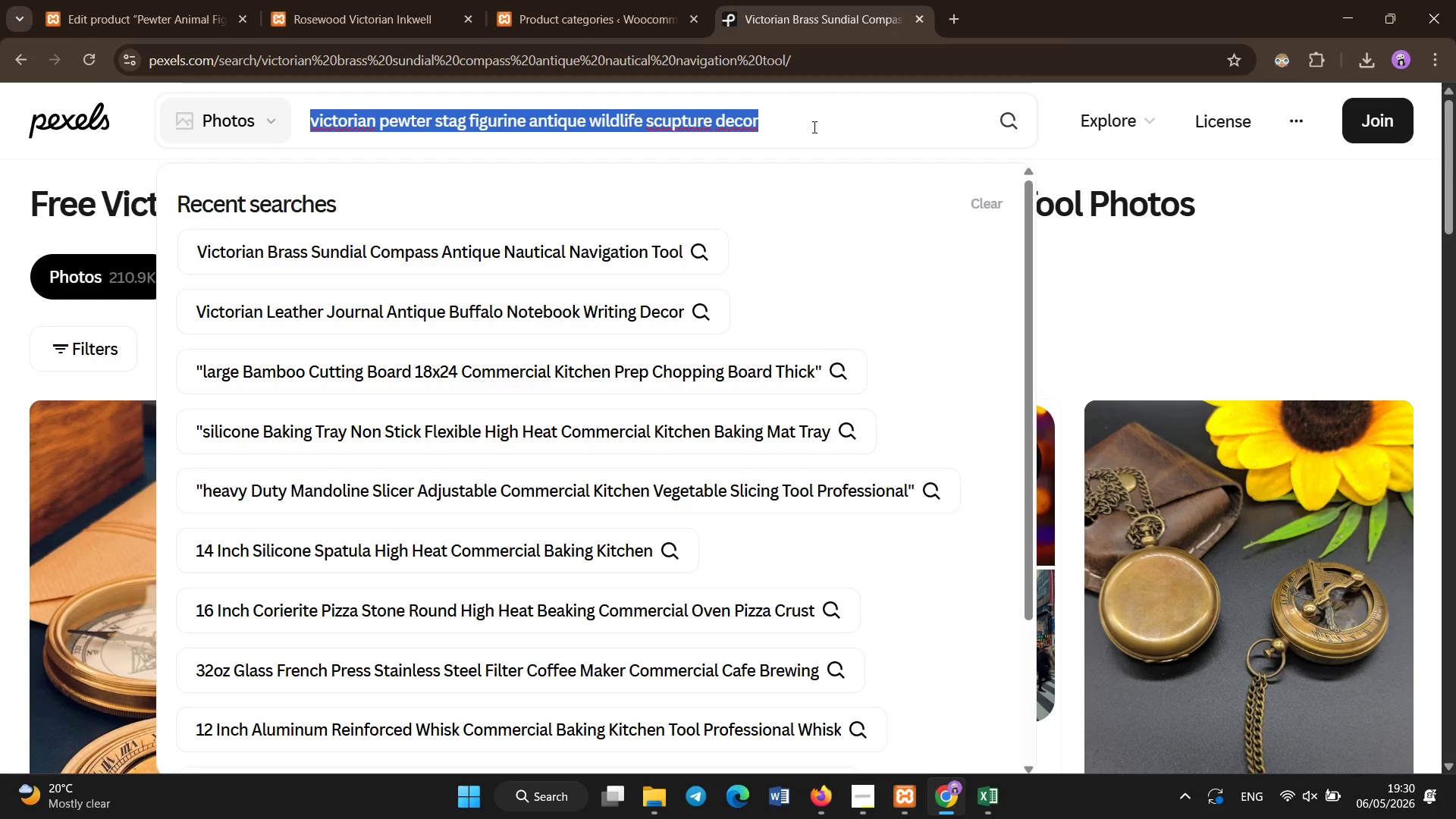 
key(Control+C)
 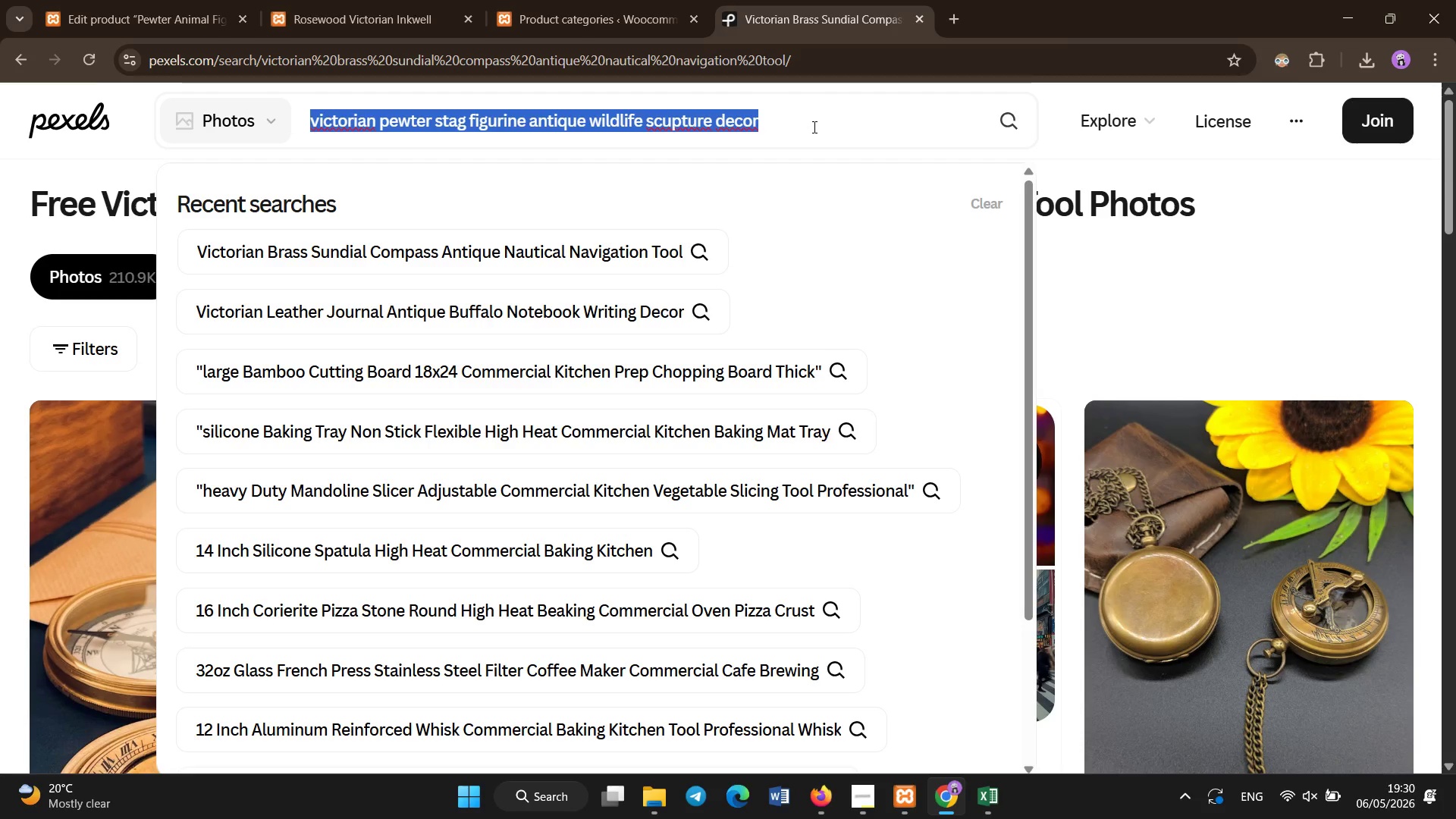 
key(Enter)
 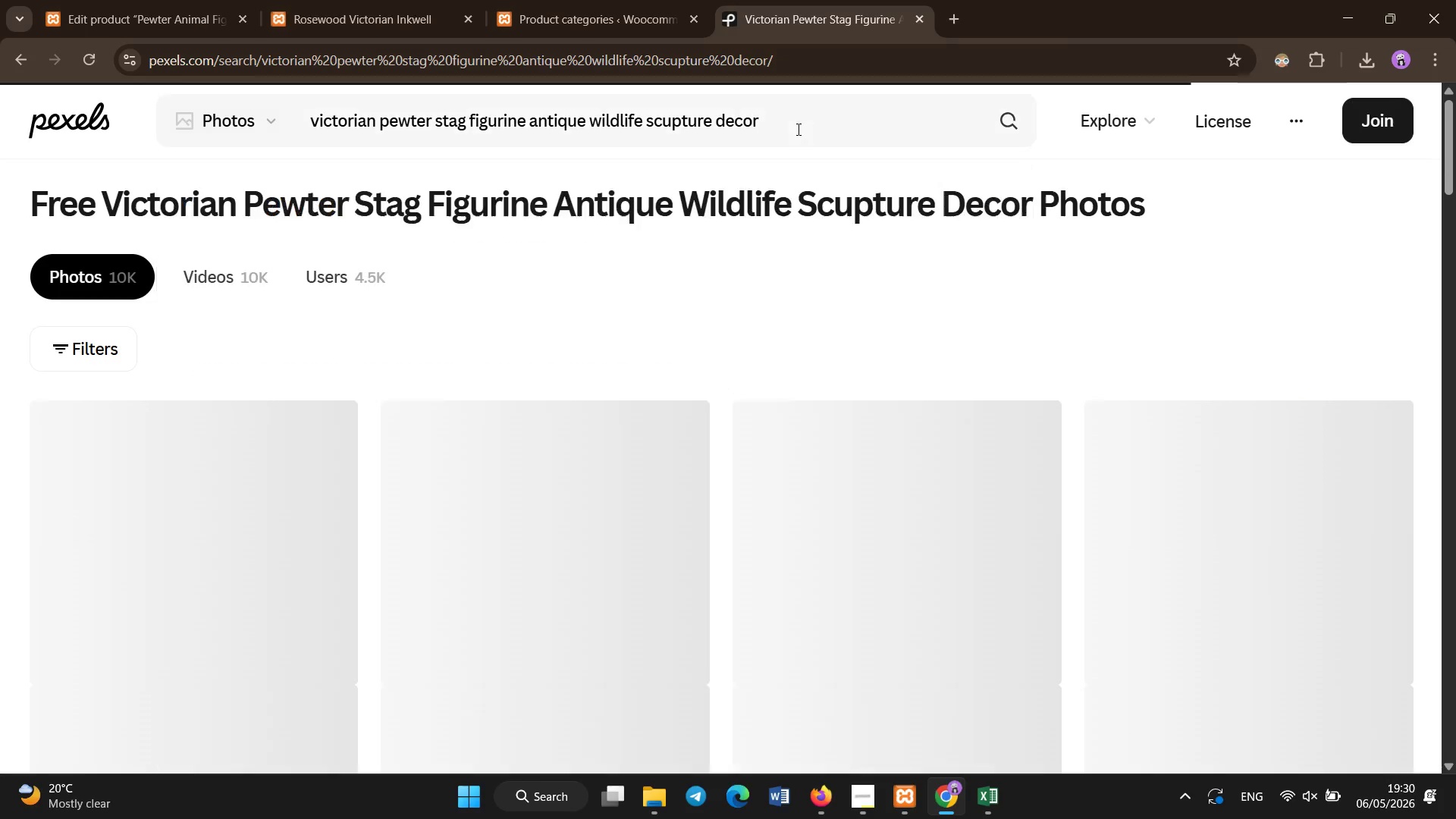 
left_click([576, 242])
 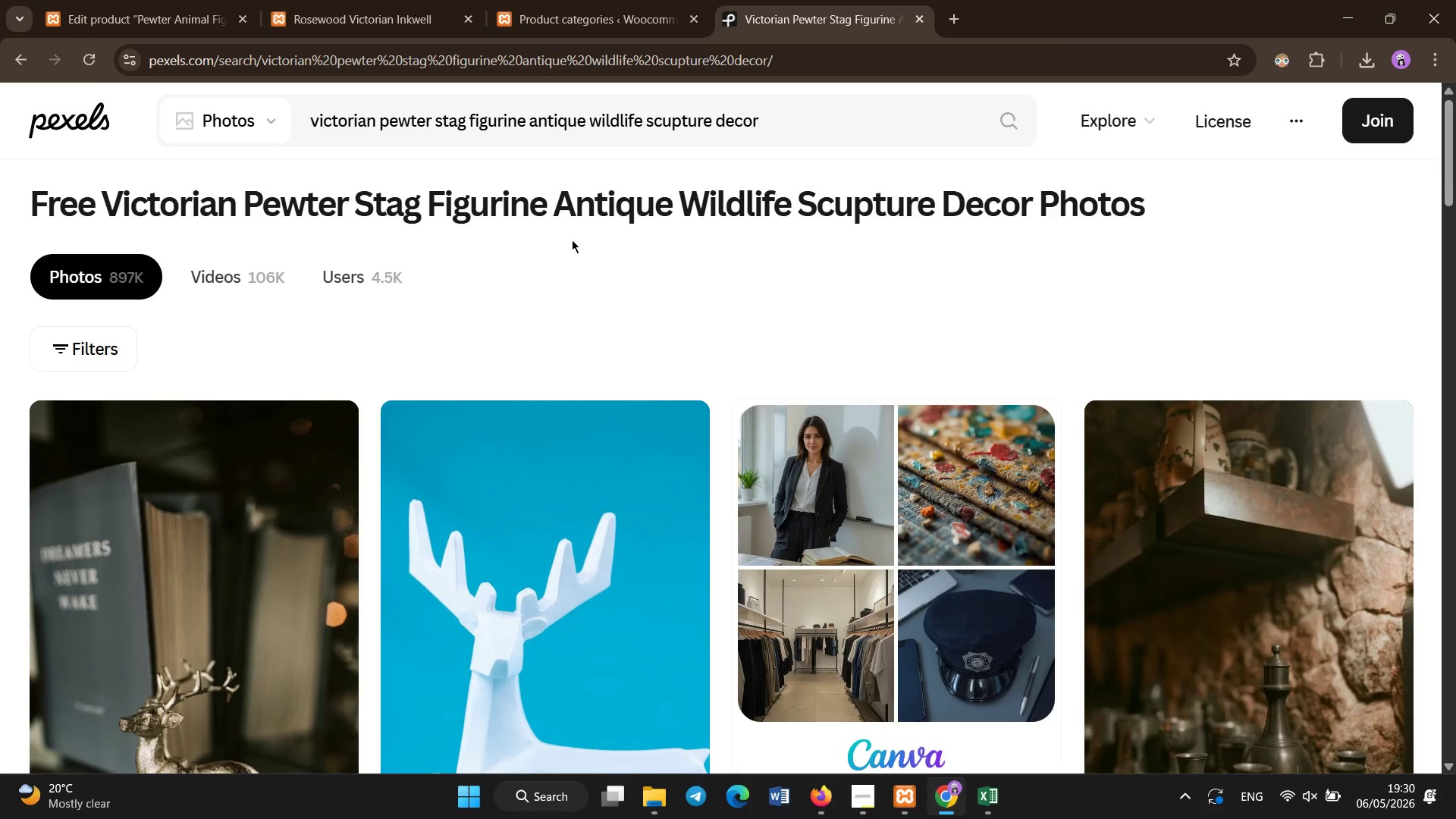 
scroll: coordinate [572, 240], scroll_direction: down, amount: 2.0
 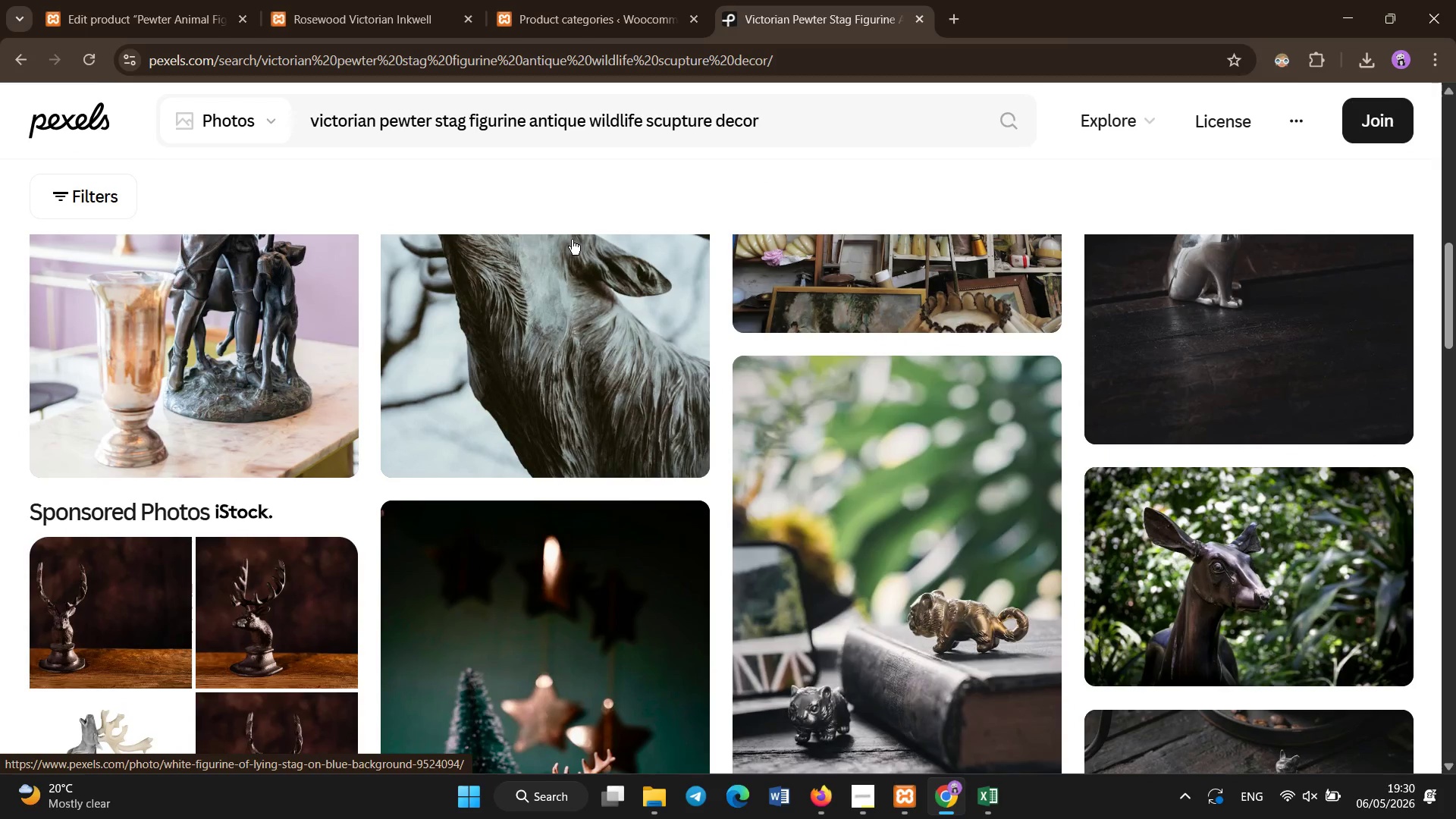 
scroll: coordinate [572, 240], scroll_direction: none, amount: 0.0
 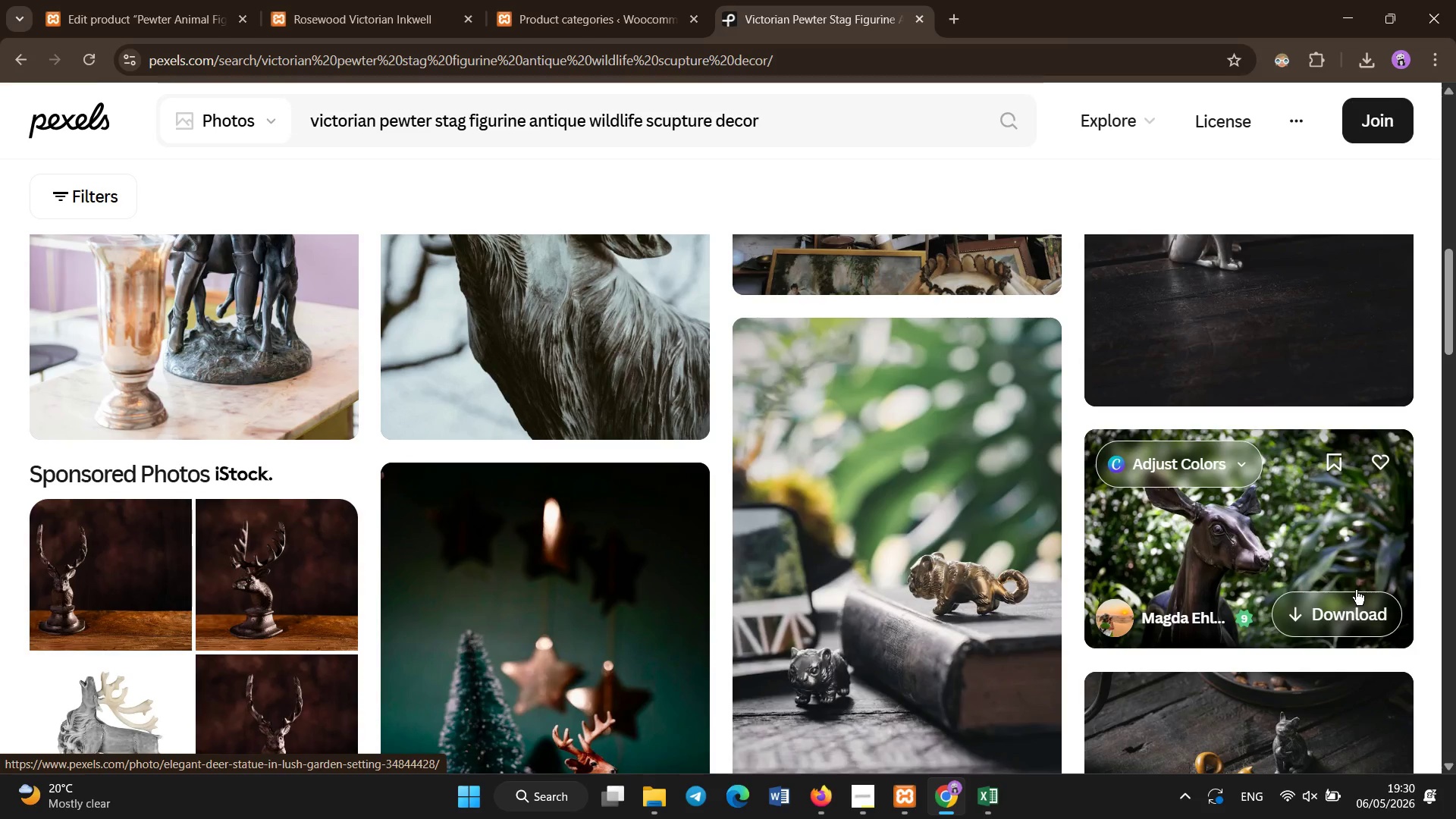 
left_click([1348, 601])
 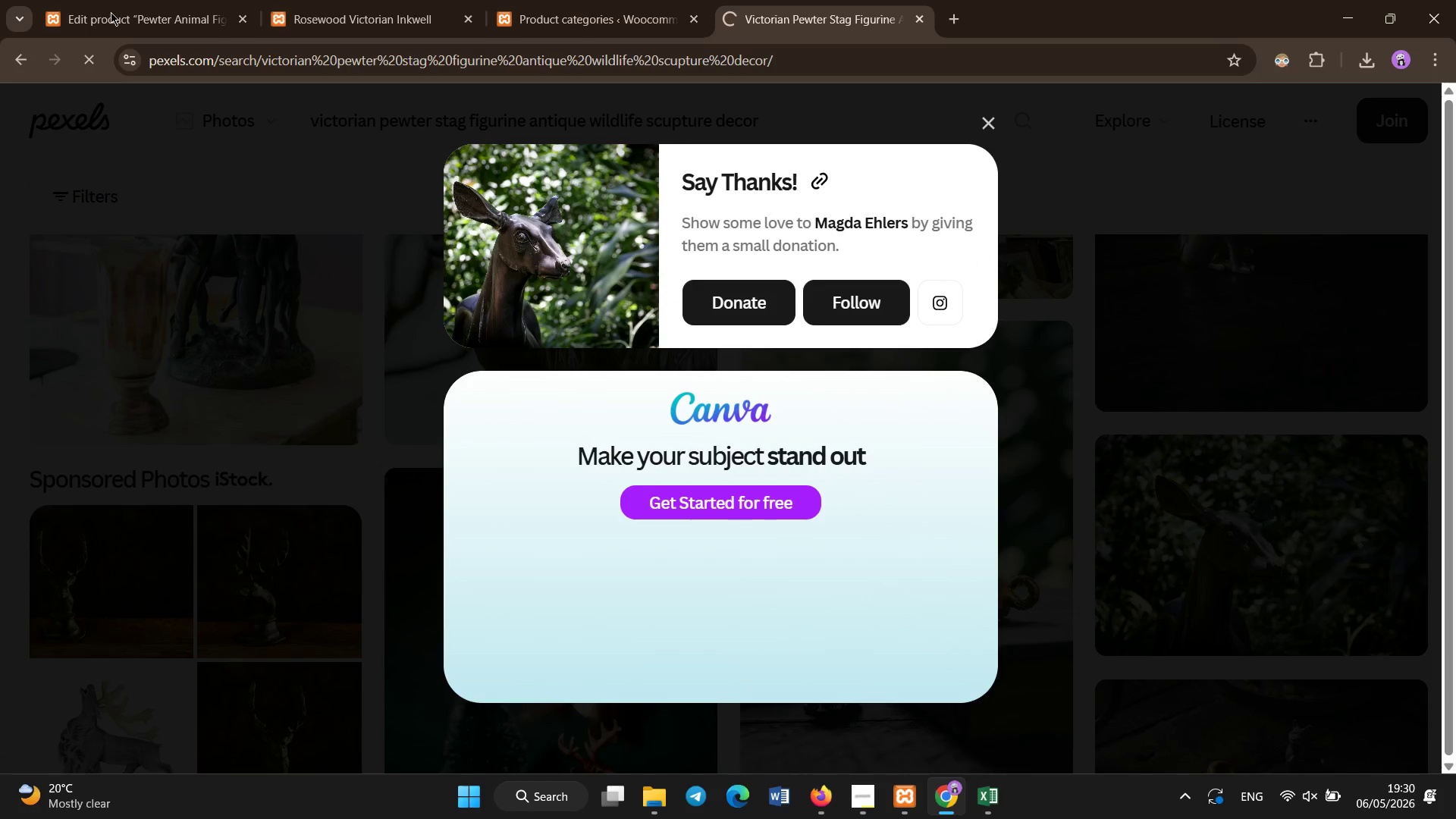 
left_click([77, 0])
 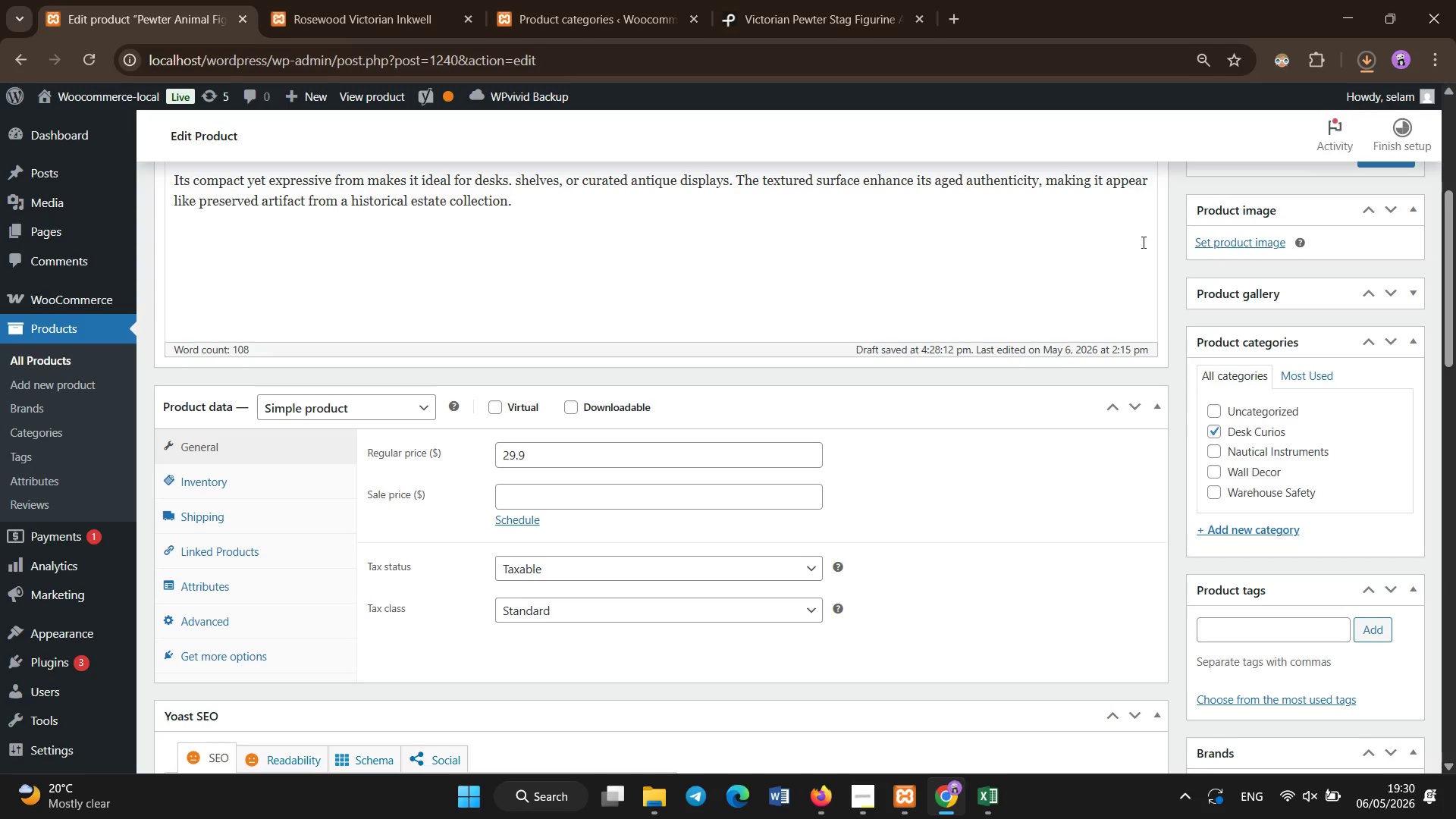 
scroll: coordinate [1172, 303], scroll_direction: up, amount: 6.0
 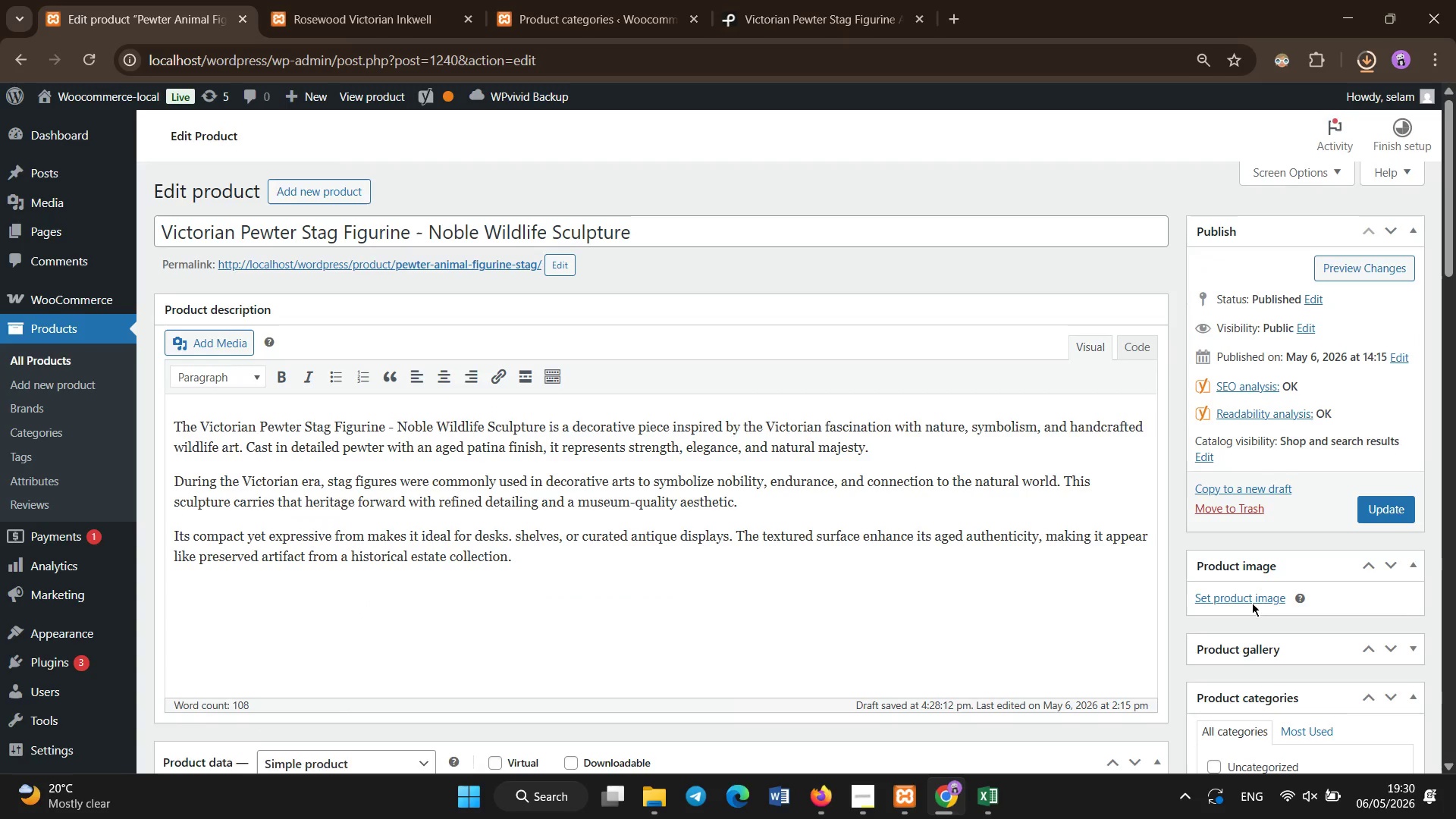 
left_click([1251, 601])
 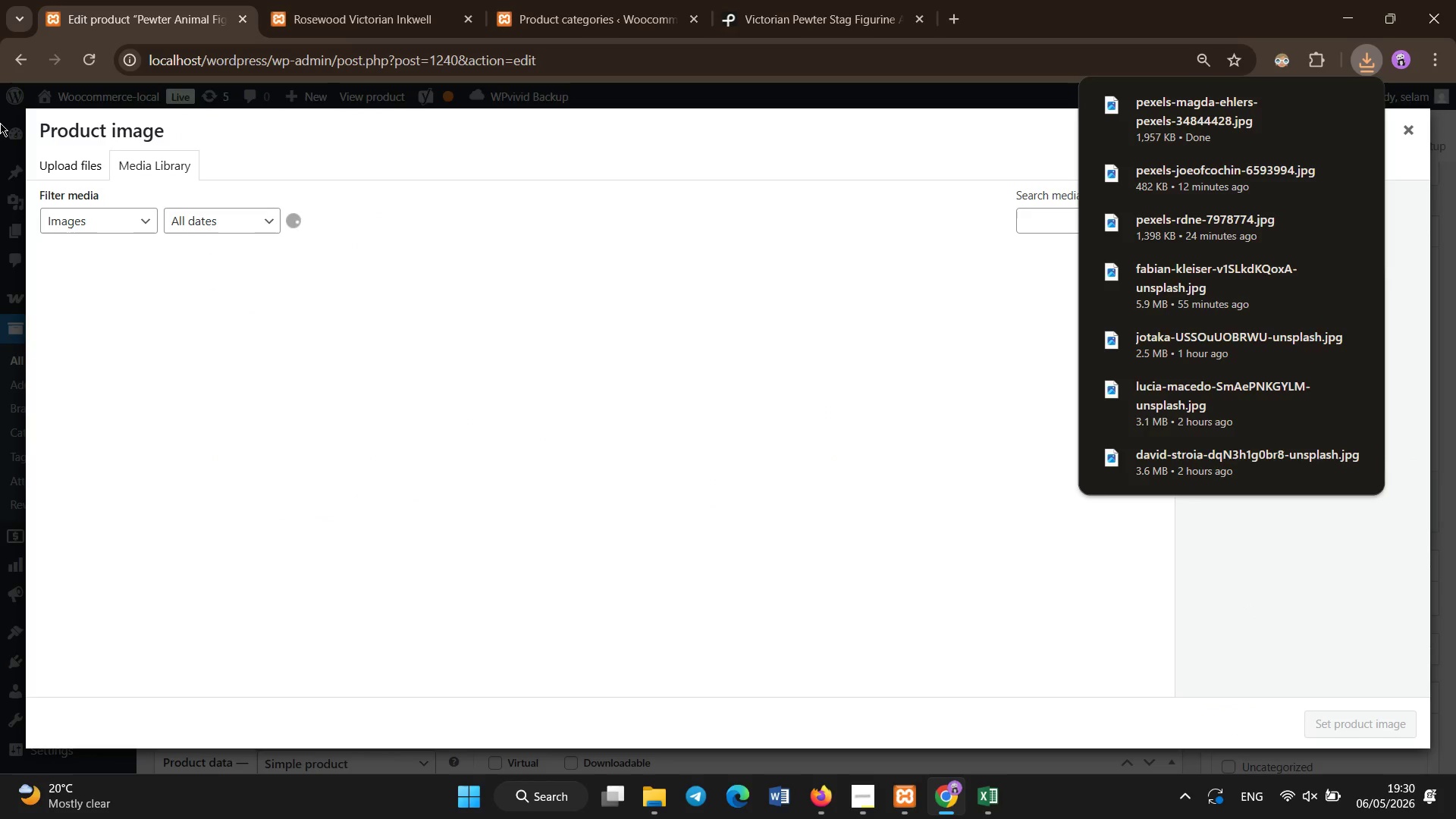 
left_click([64, 162])
 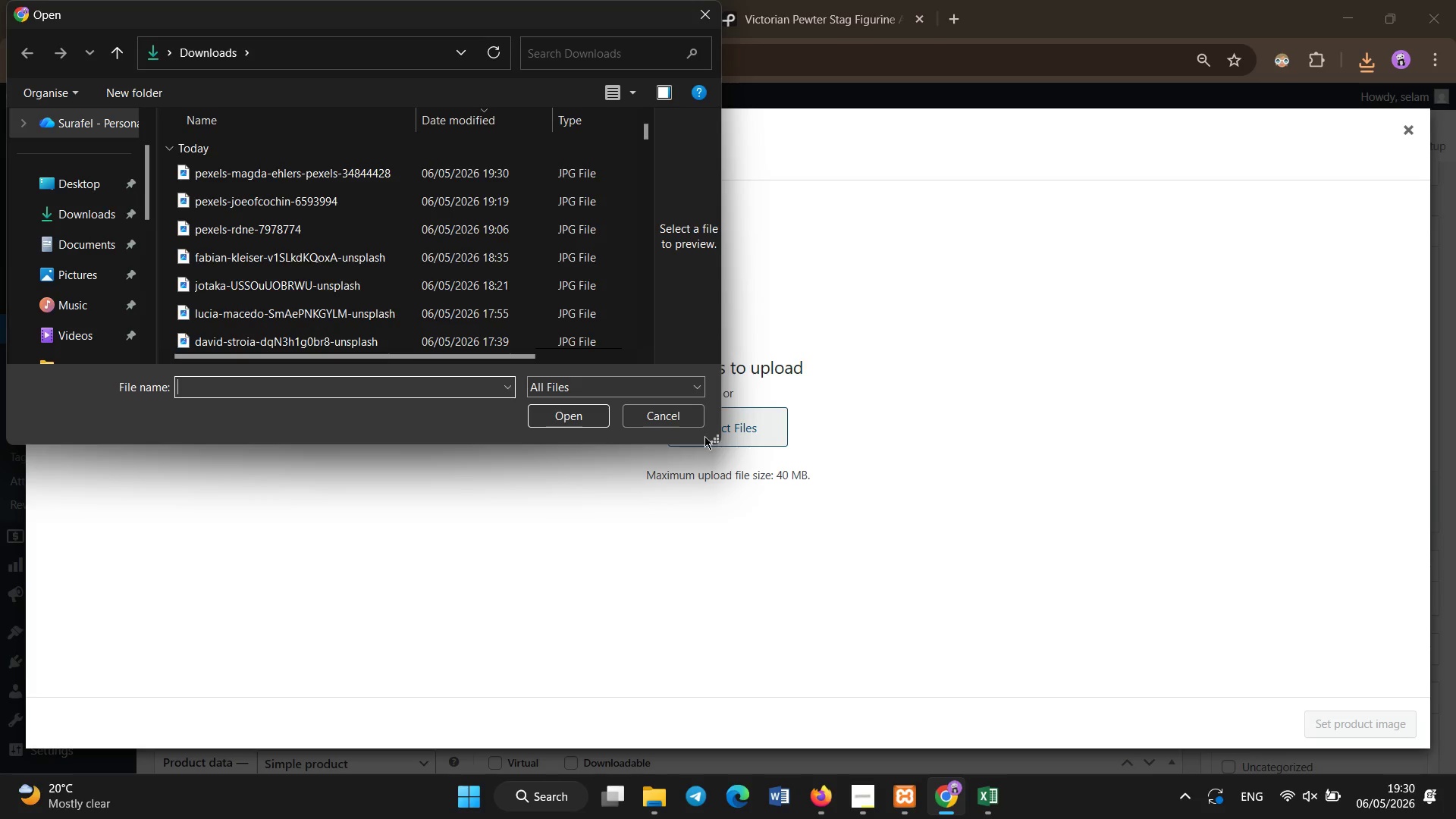 
wait(6.17)
 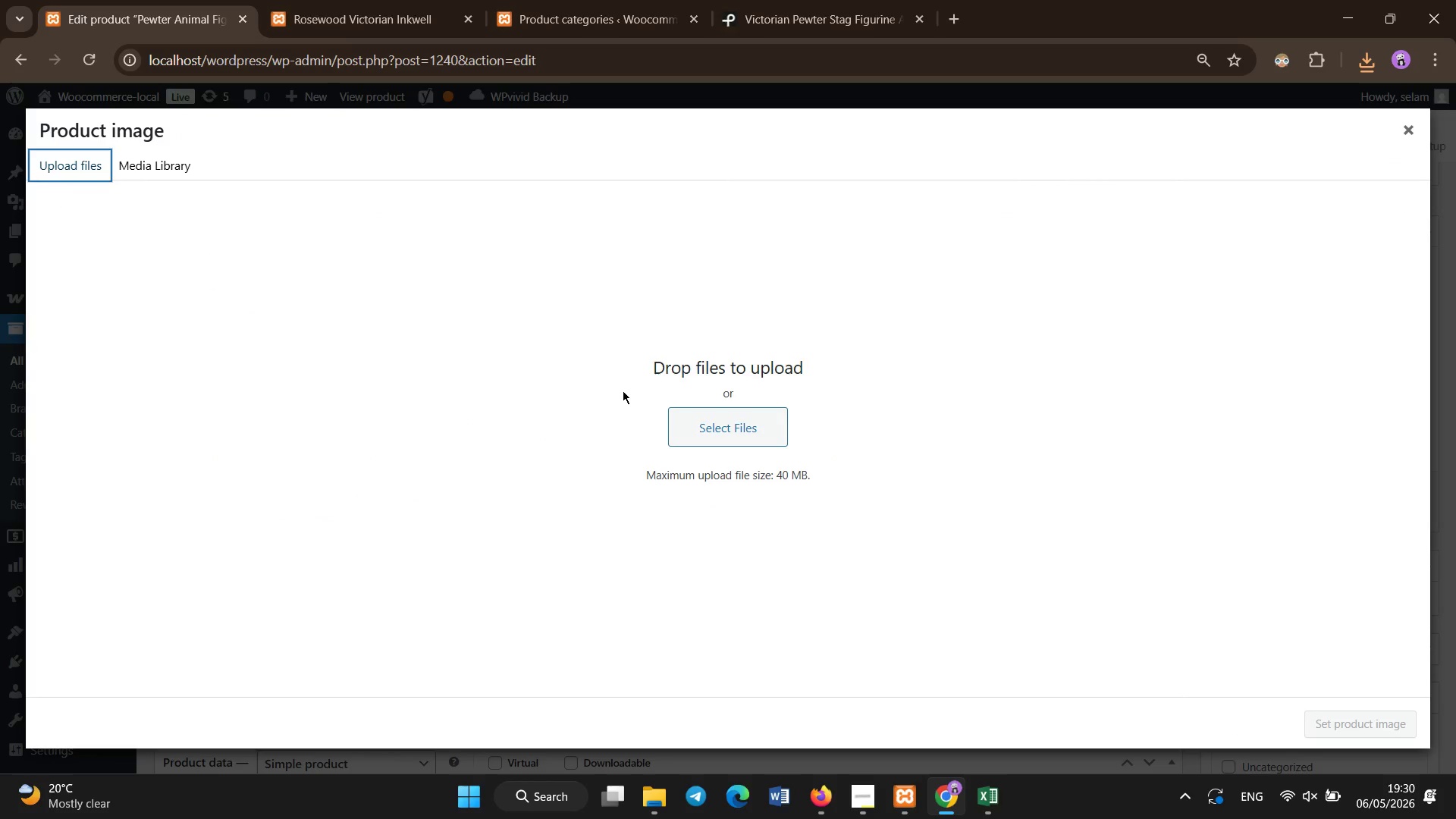 
double_click([460, 175])
 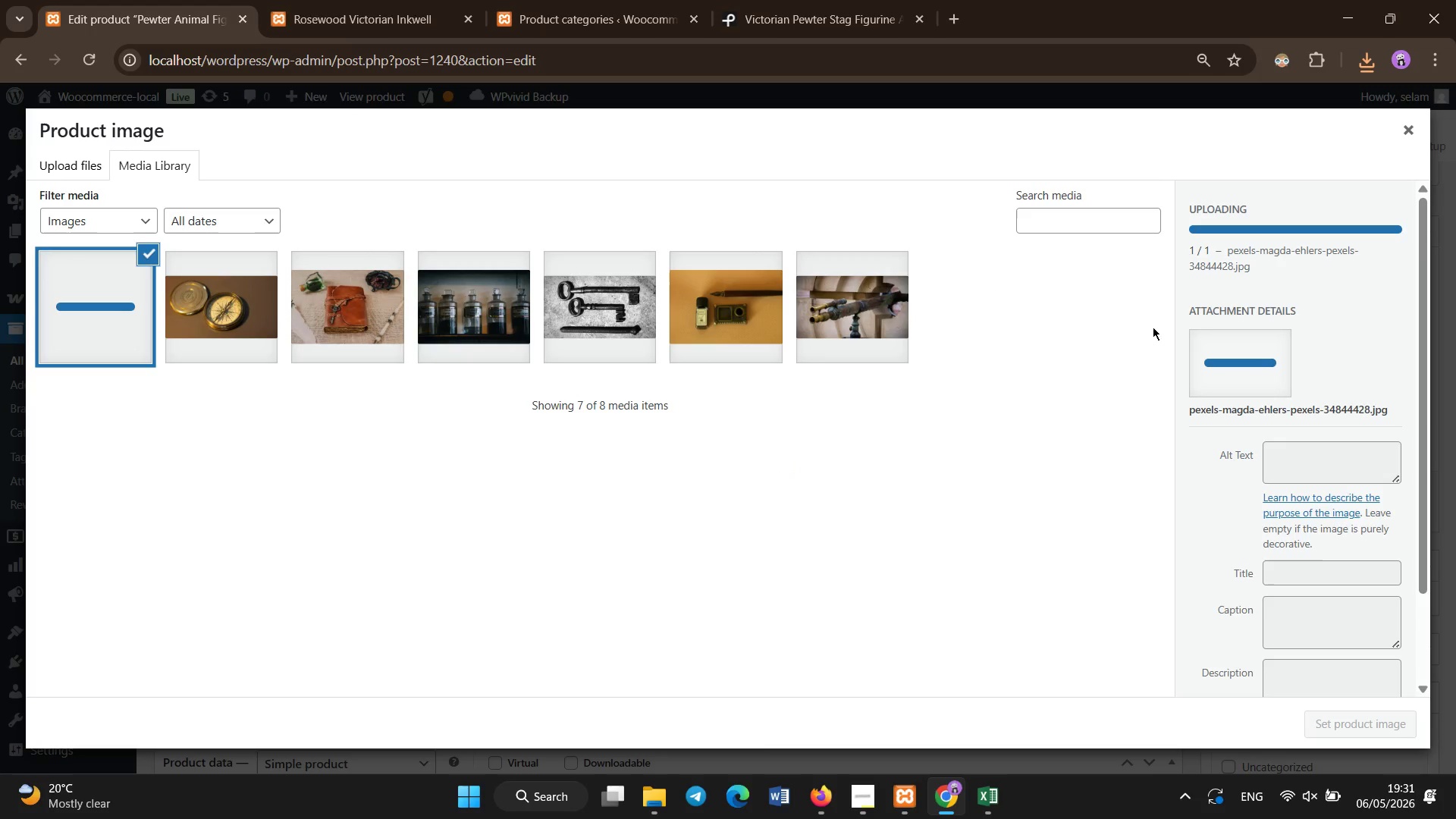 
left_click([1272, 459])
 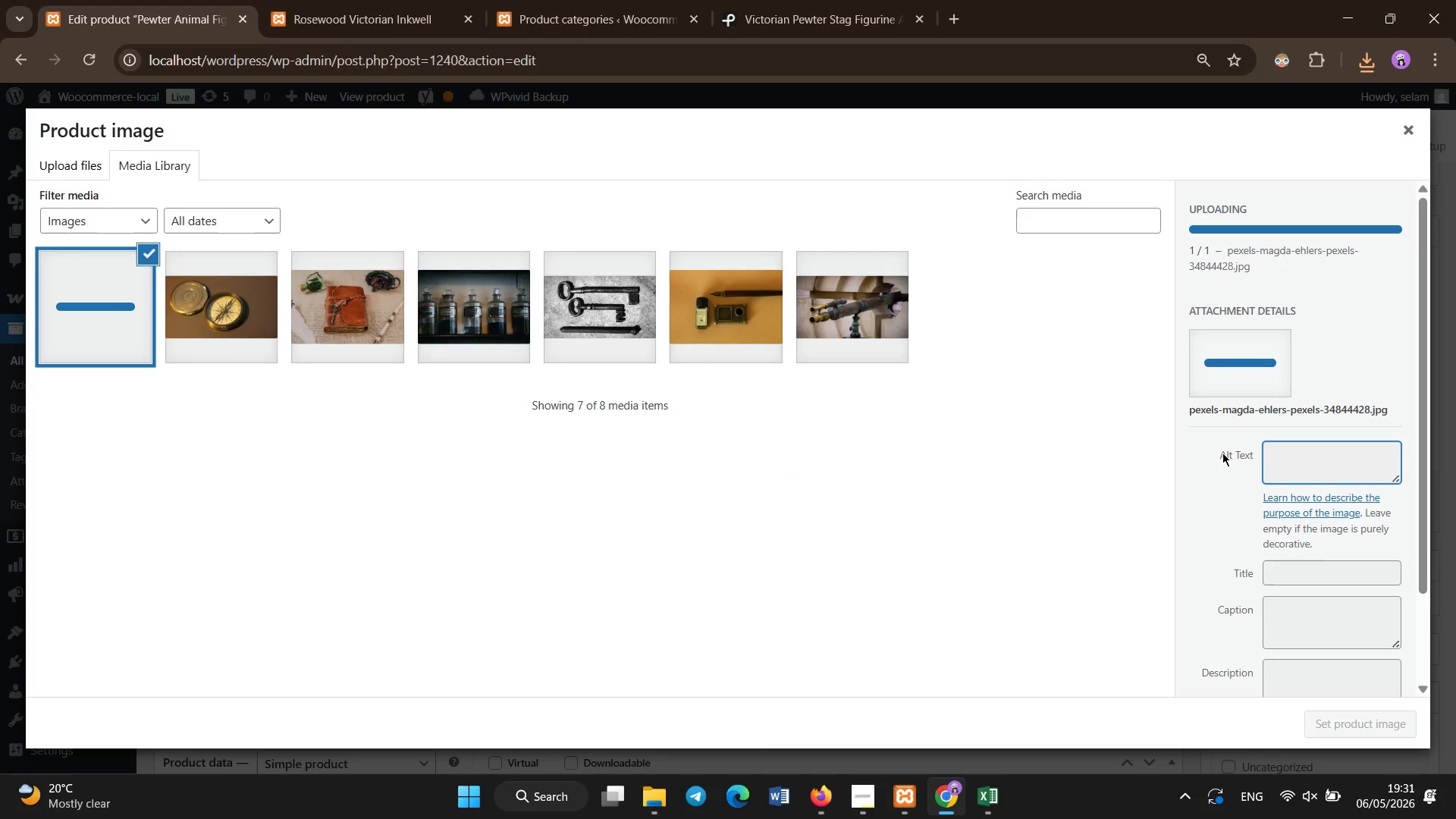 
left_click([1220, 451])
 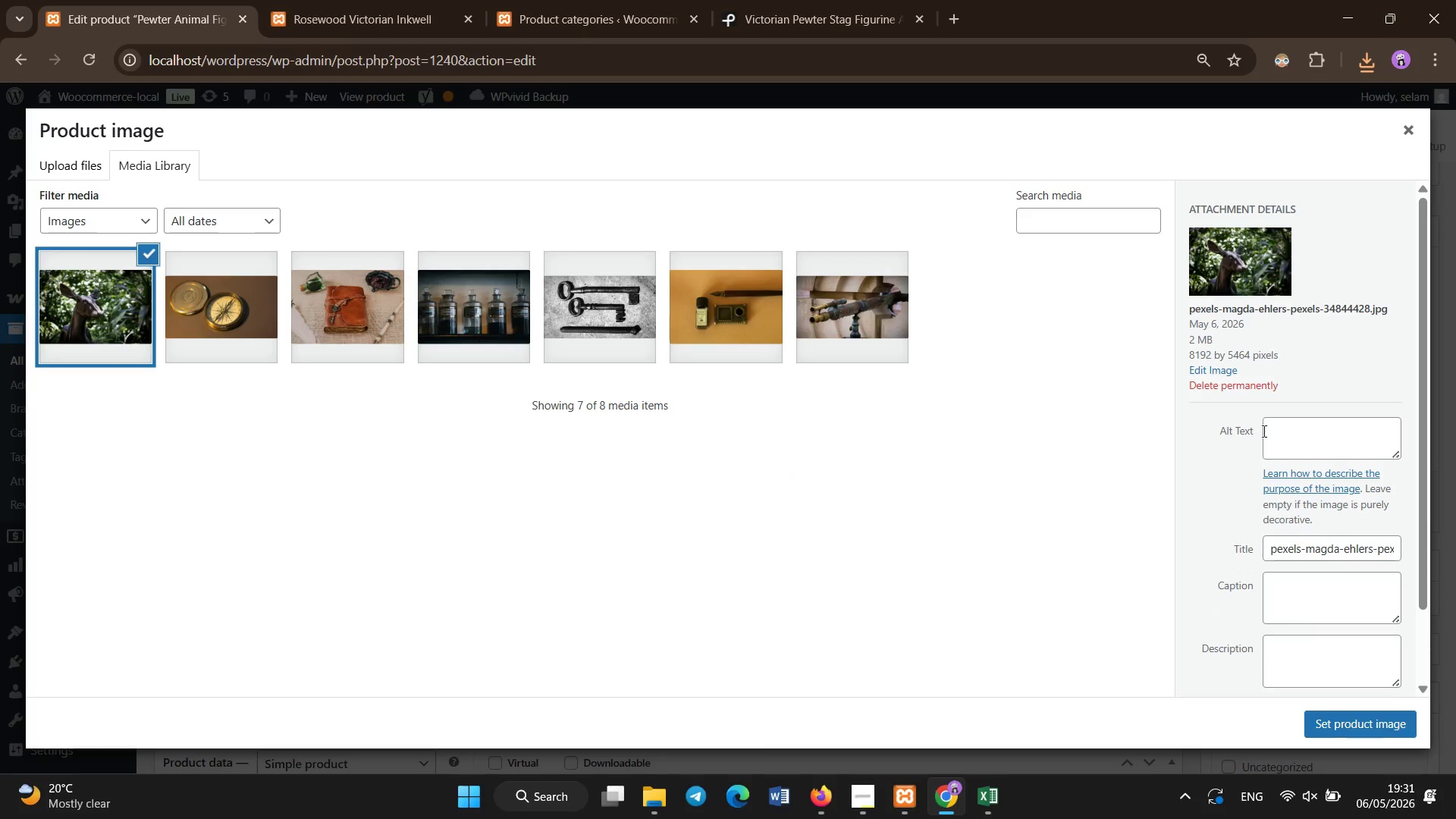 
left_click([1268, 433])
 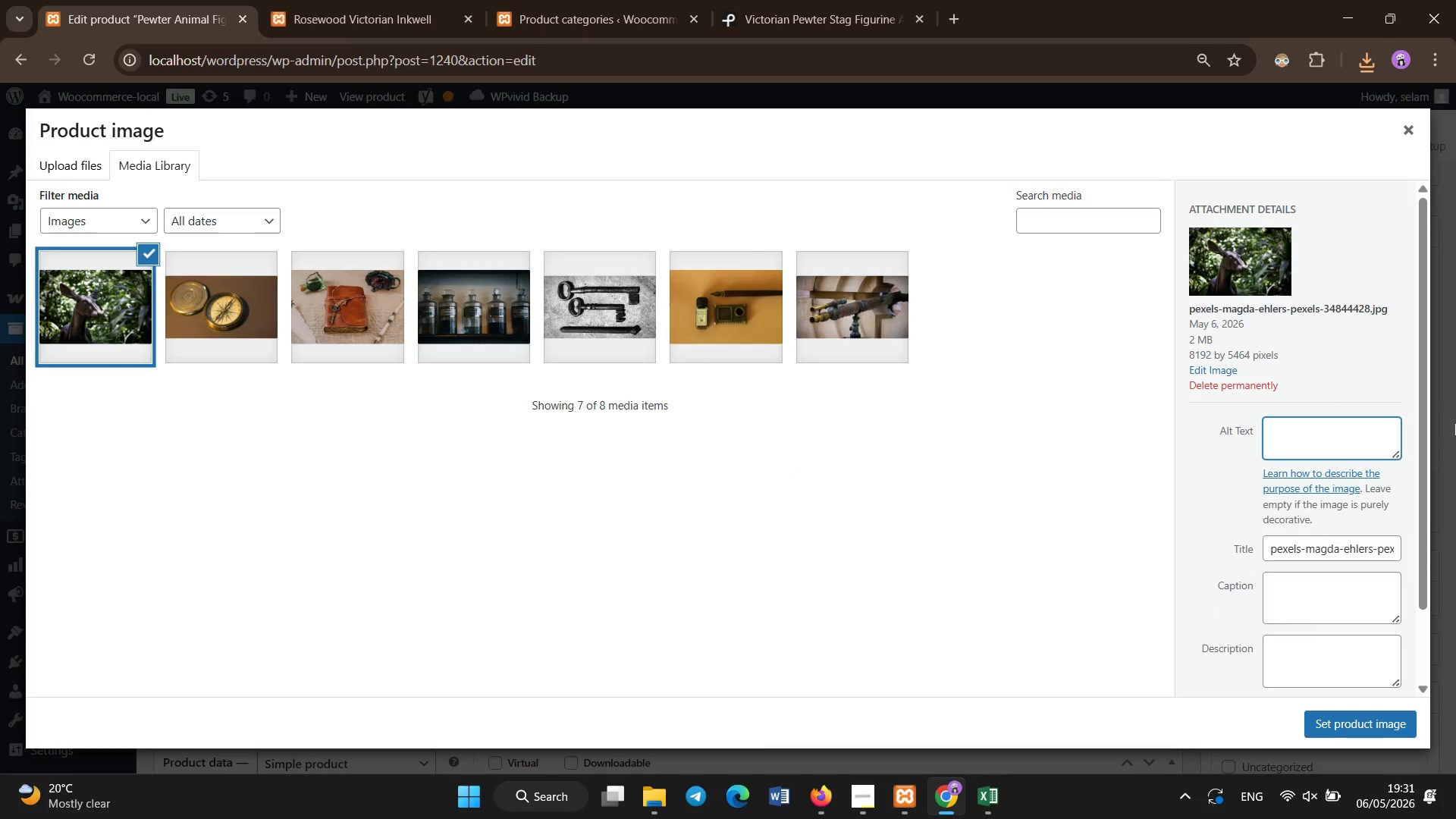 
key(Control+V)
 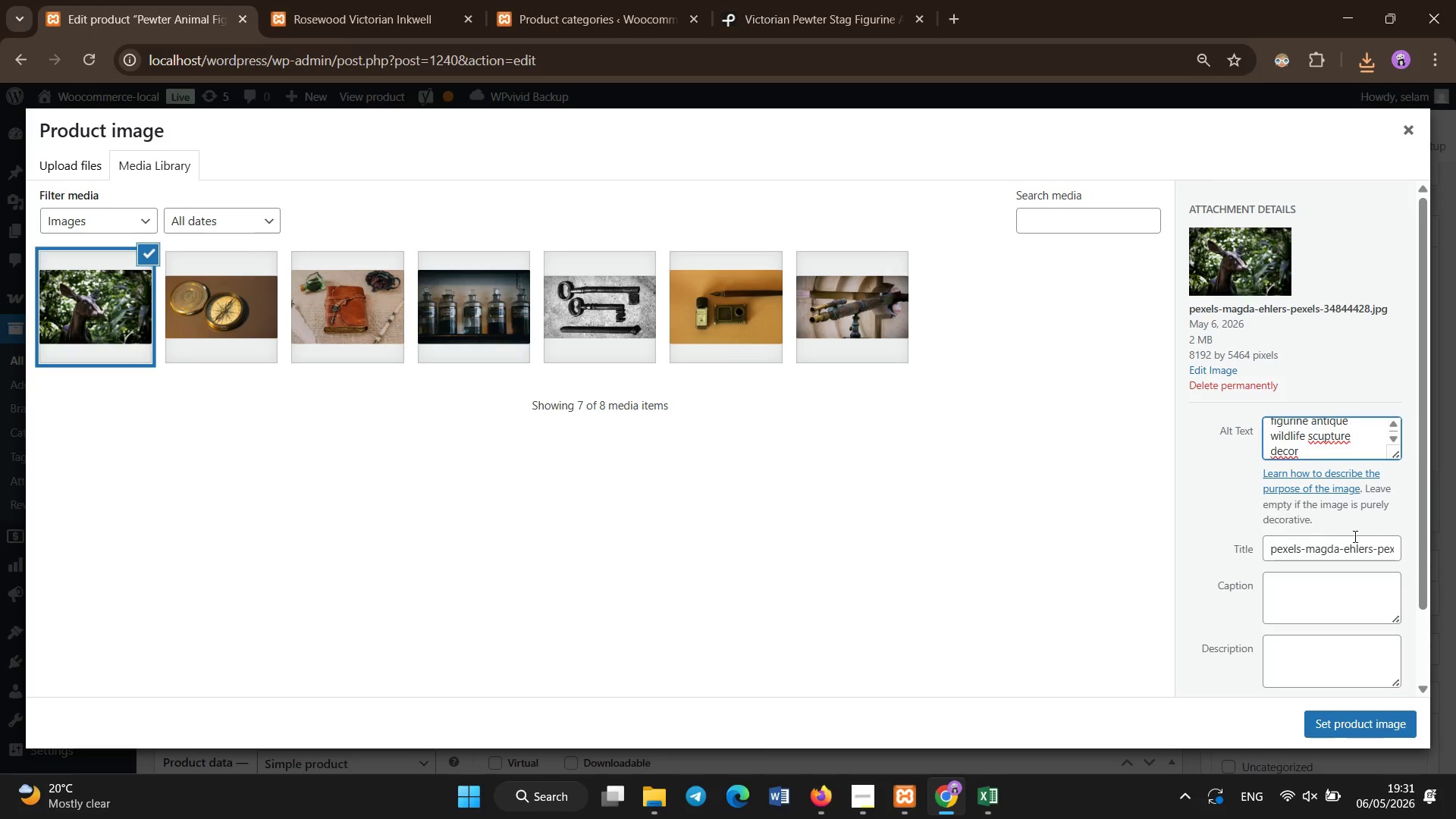 
key(Control+A)
 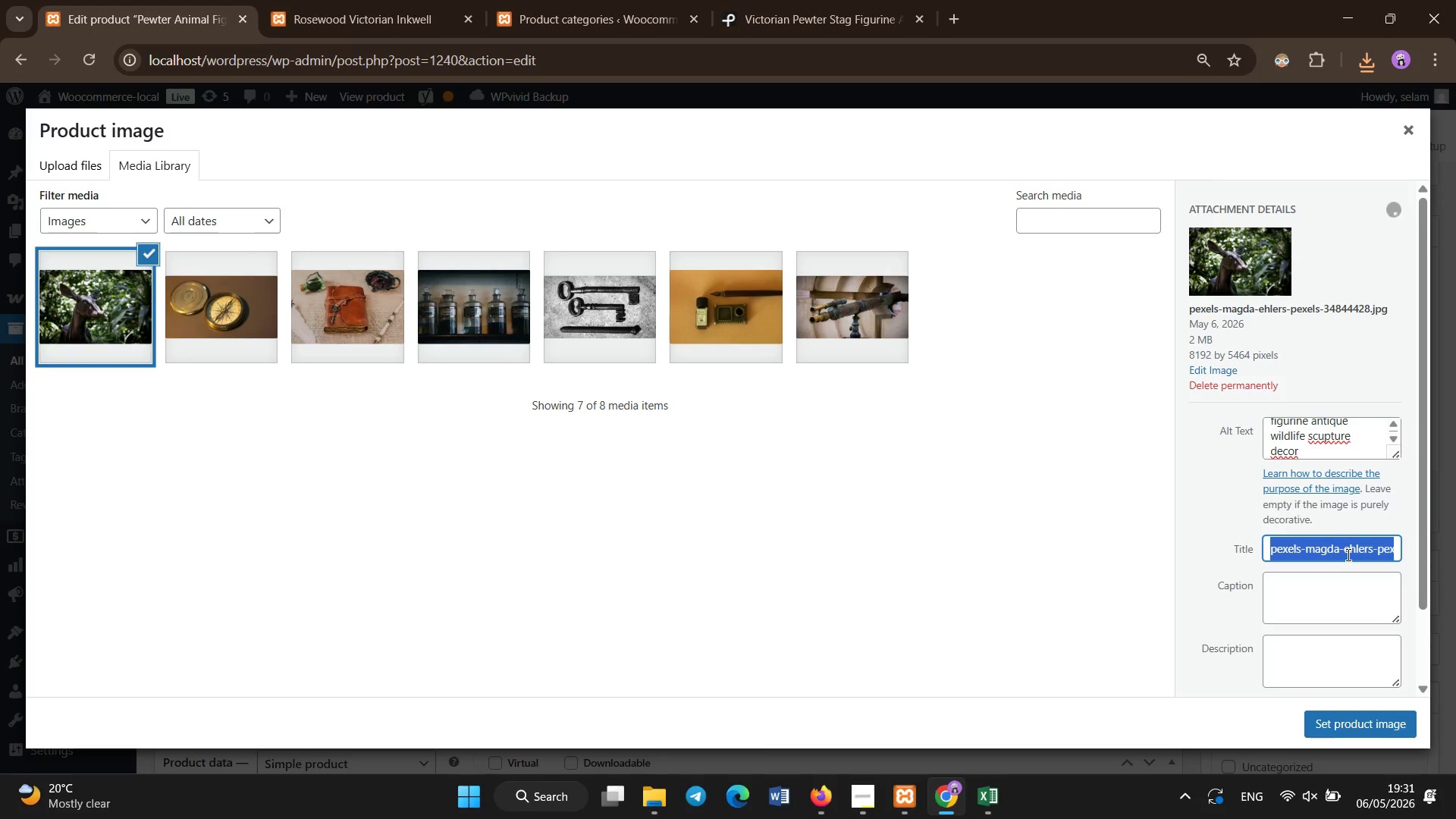 
key(Control+C)
 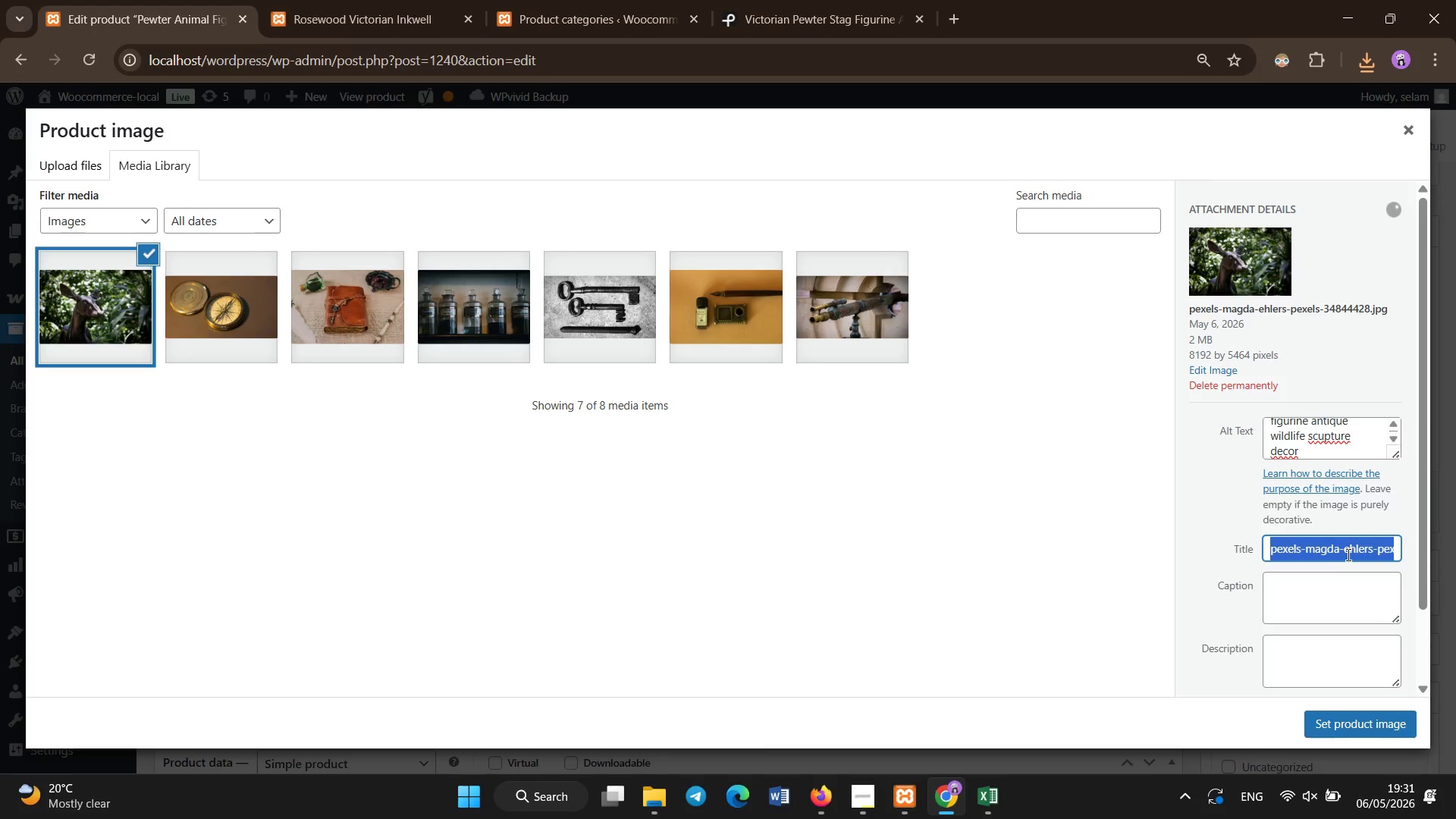 
key(Control+V)
 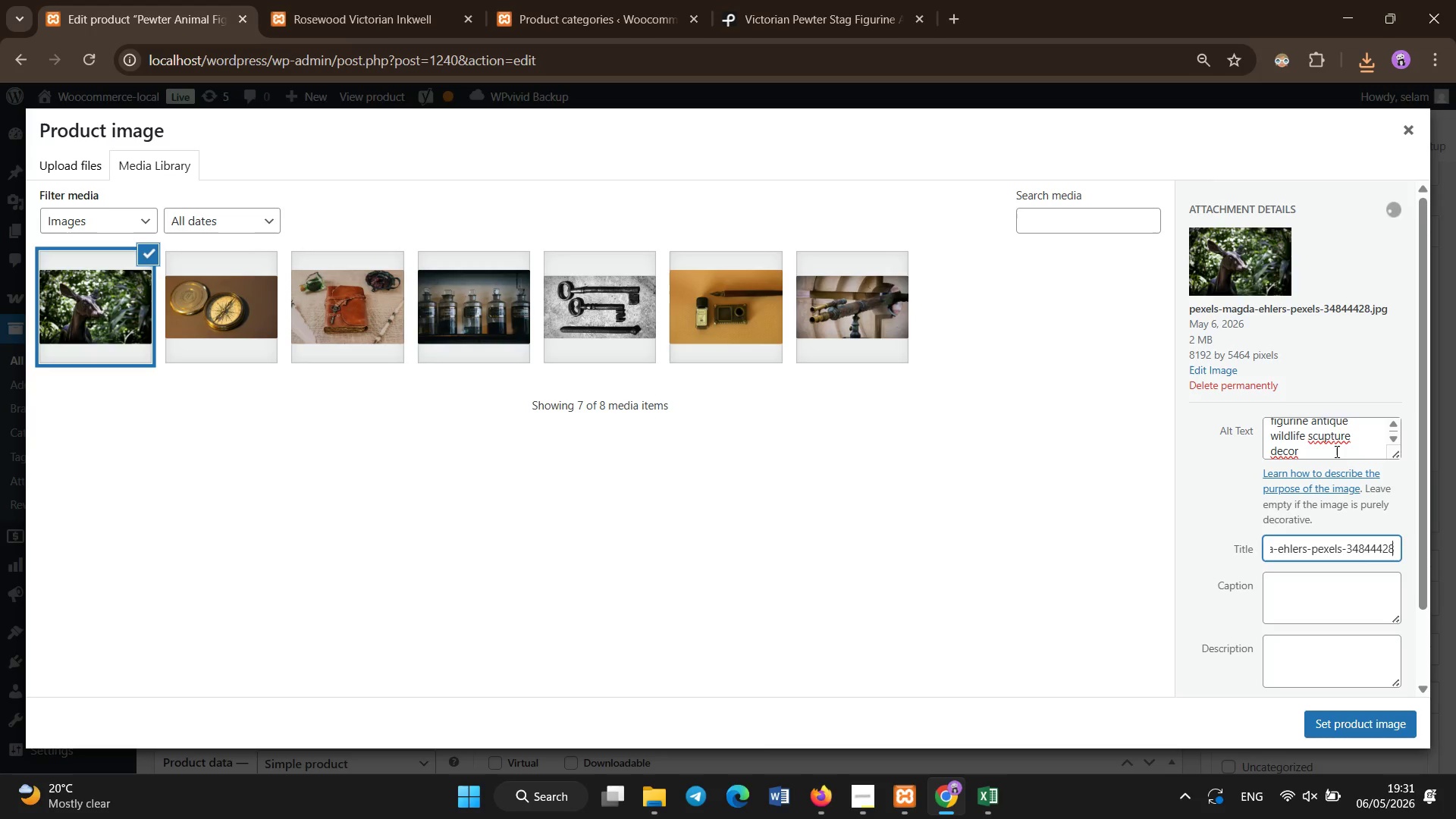 
left_click([1337, 452])
 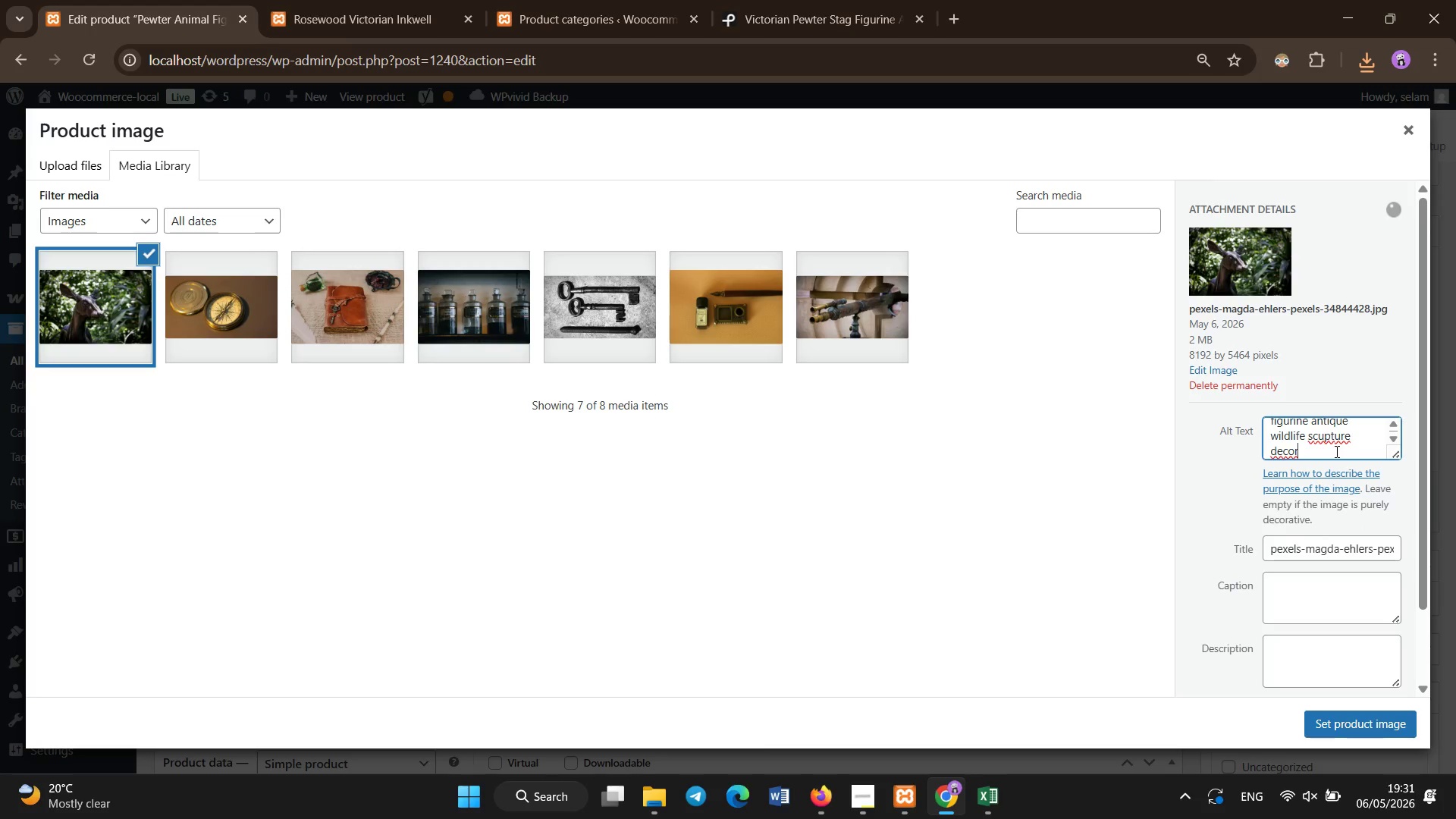 
key(Control+A)
 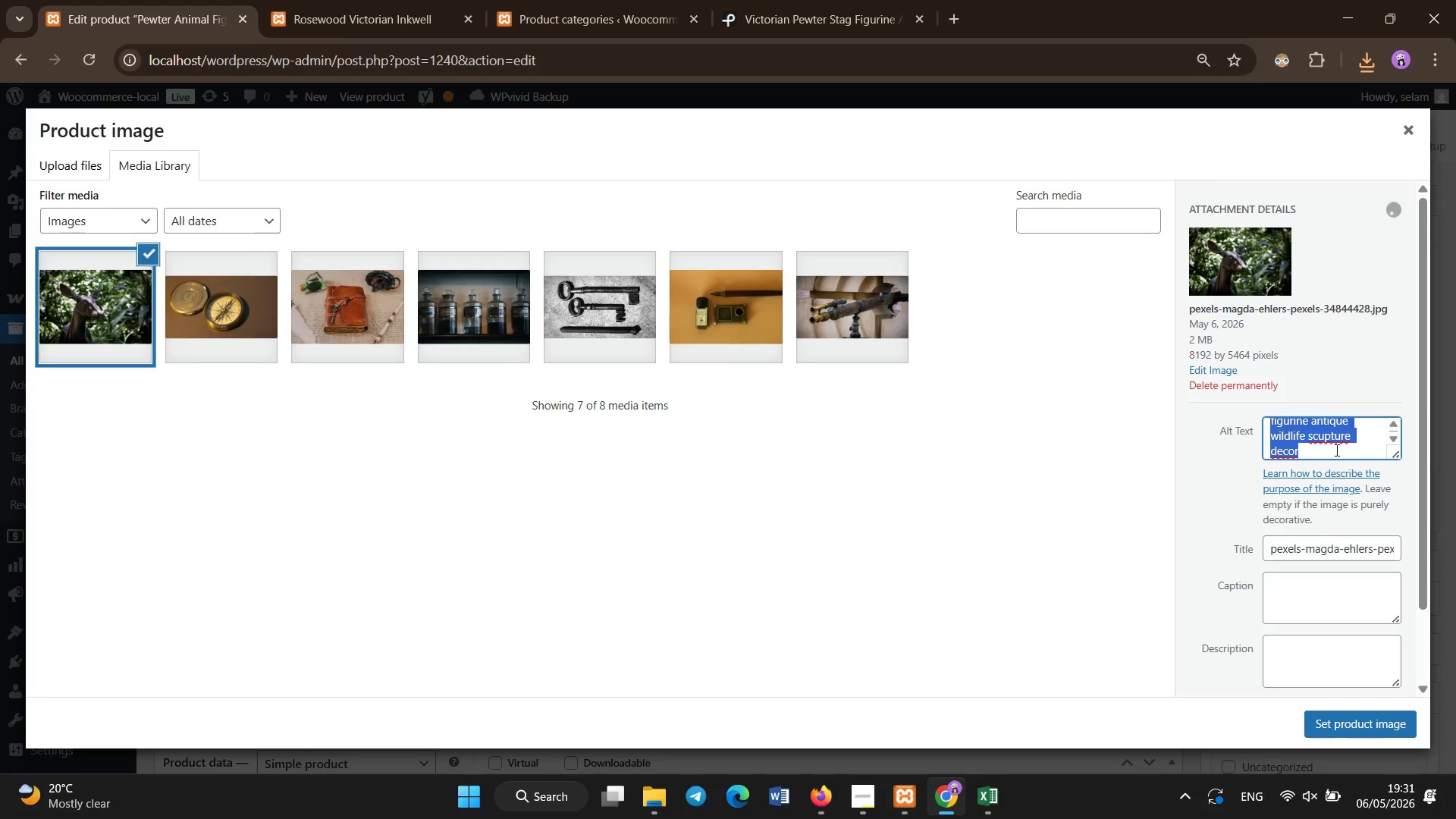 
key(Control+C)
 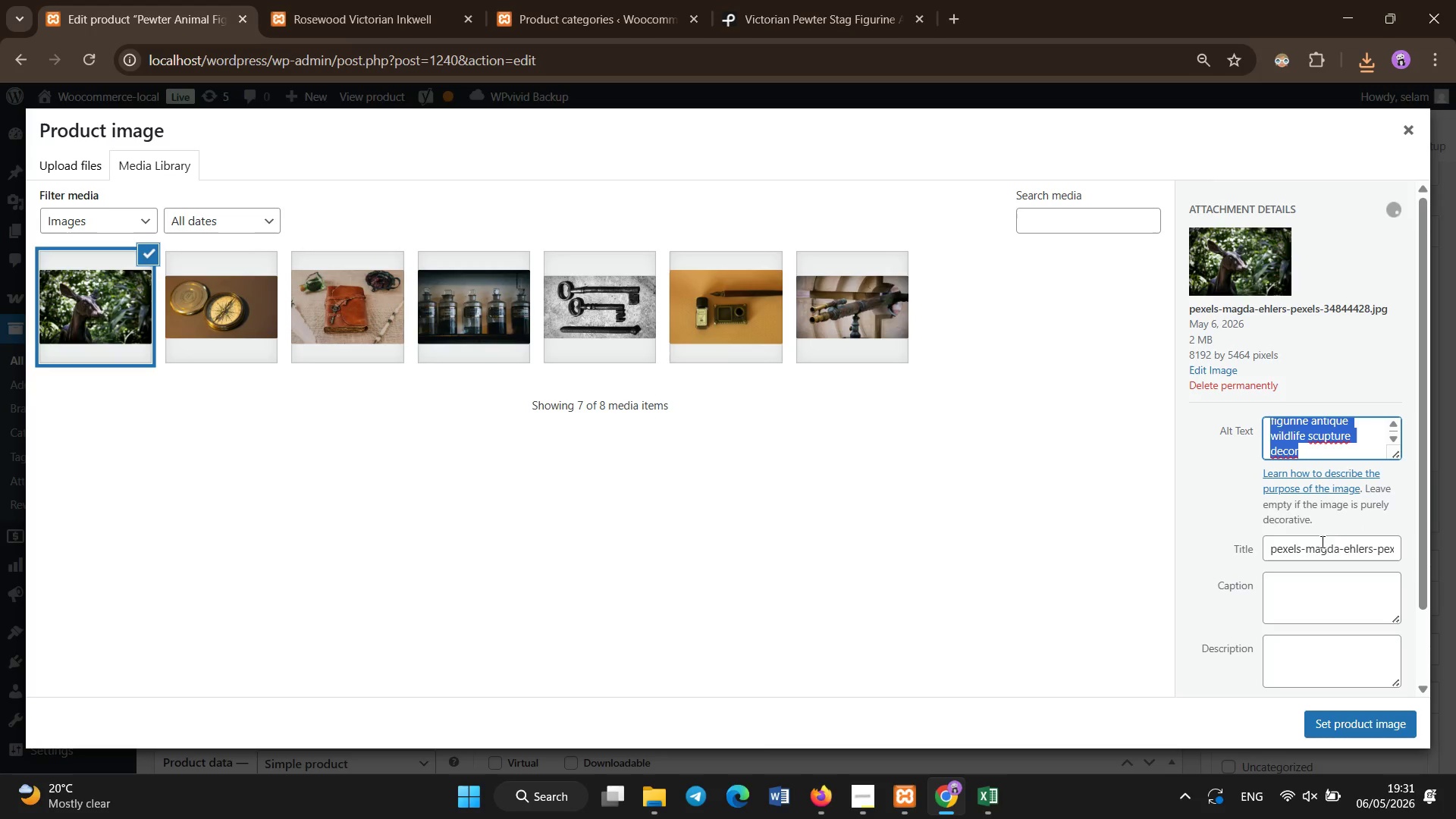 
left_click([1317, 551])
 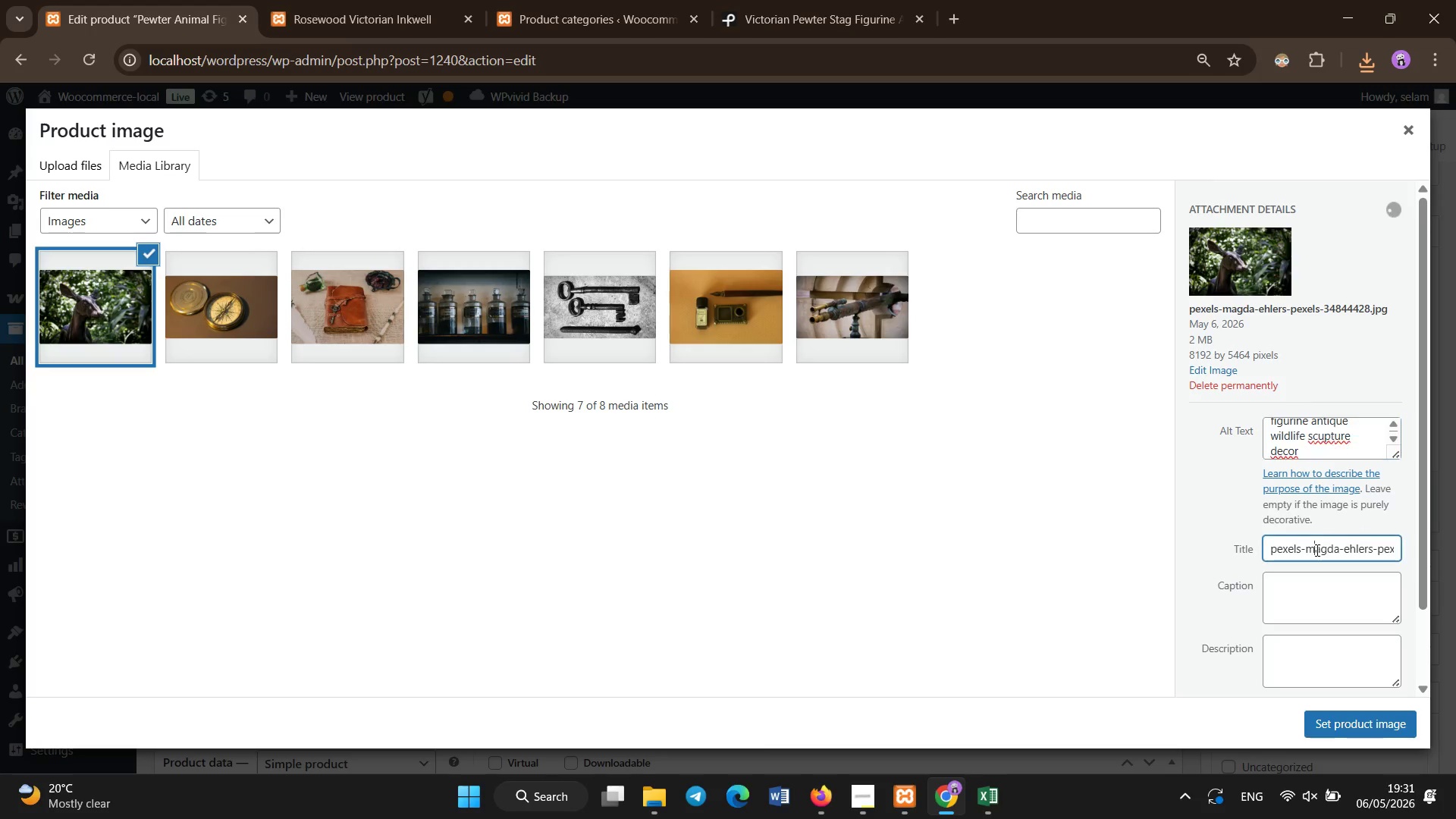 
key(Control+A)
 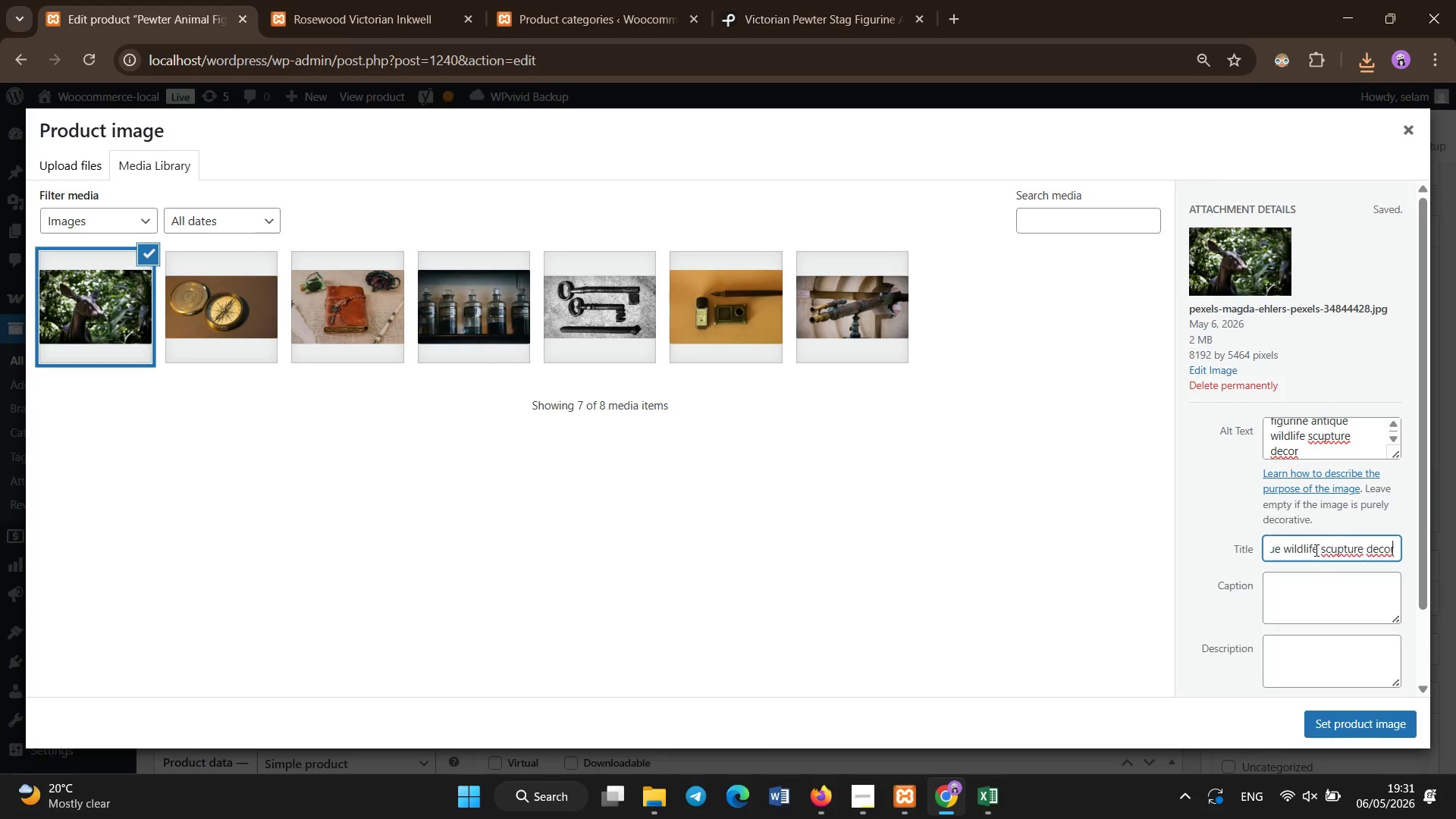 
key(Control+V)
 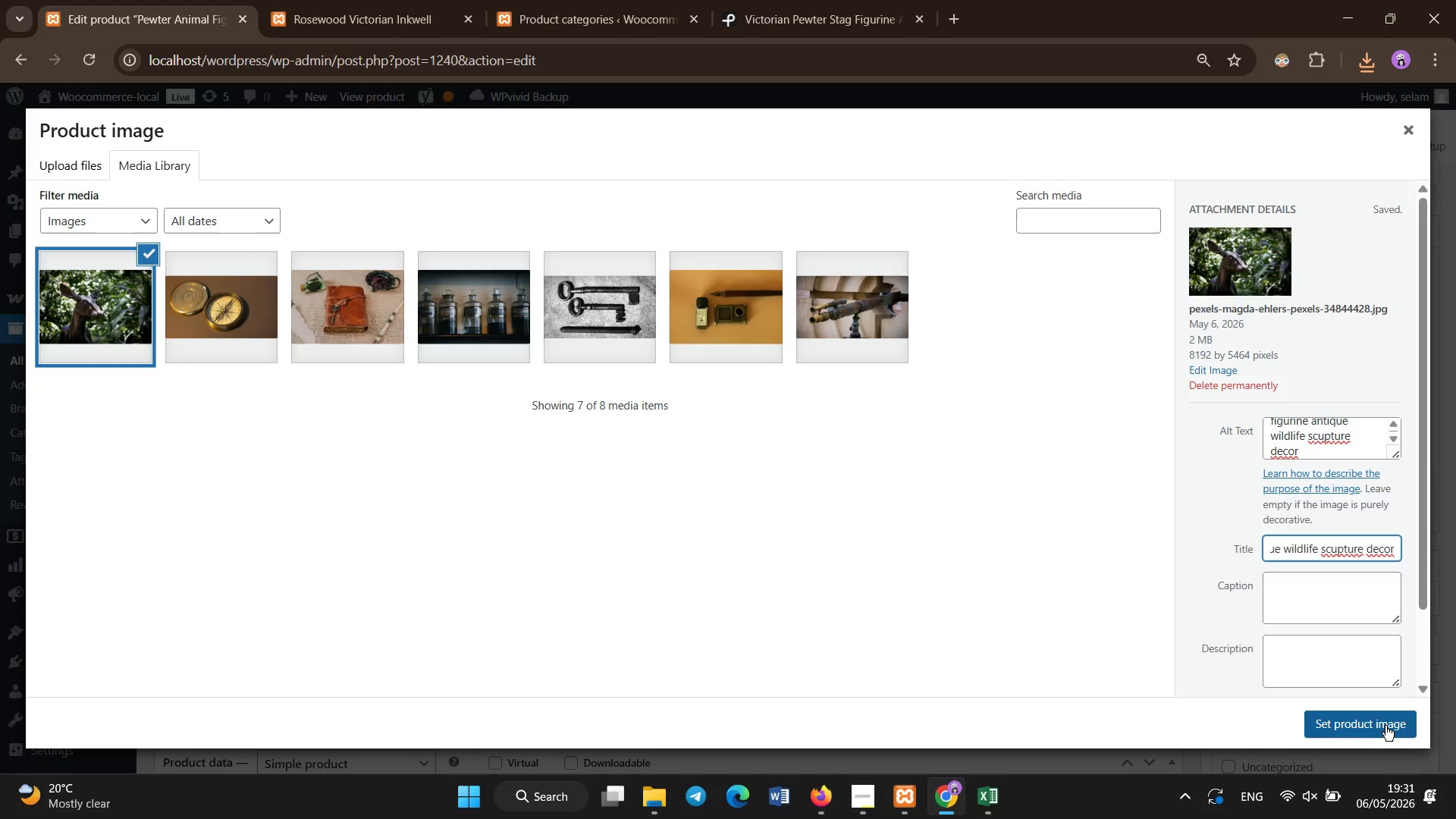 
left_click([1386, 726])
 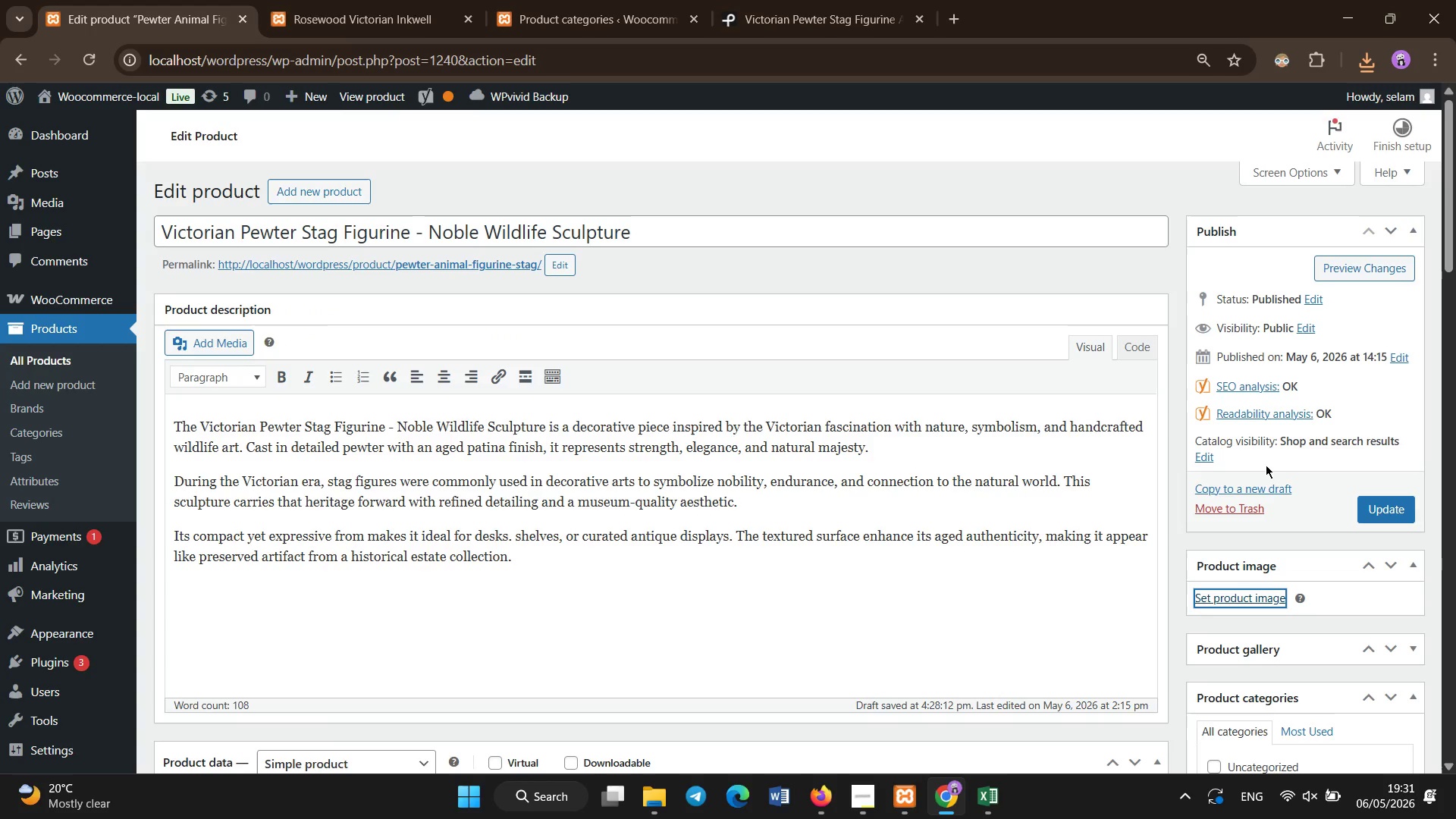 
scroll: coordinate [1266, 465], scroll_direction: none, amount: 0.0
 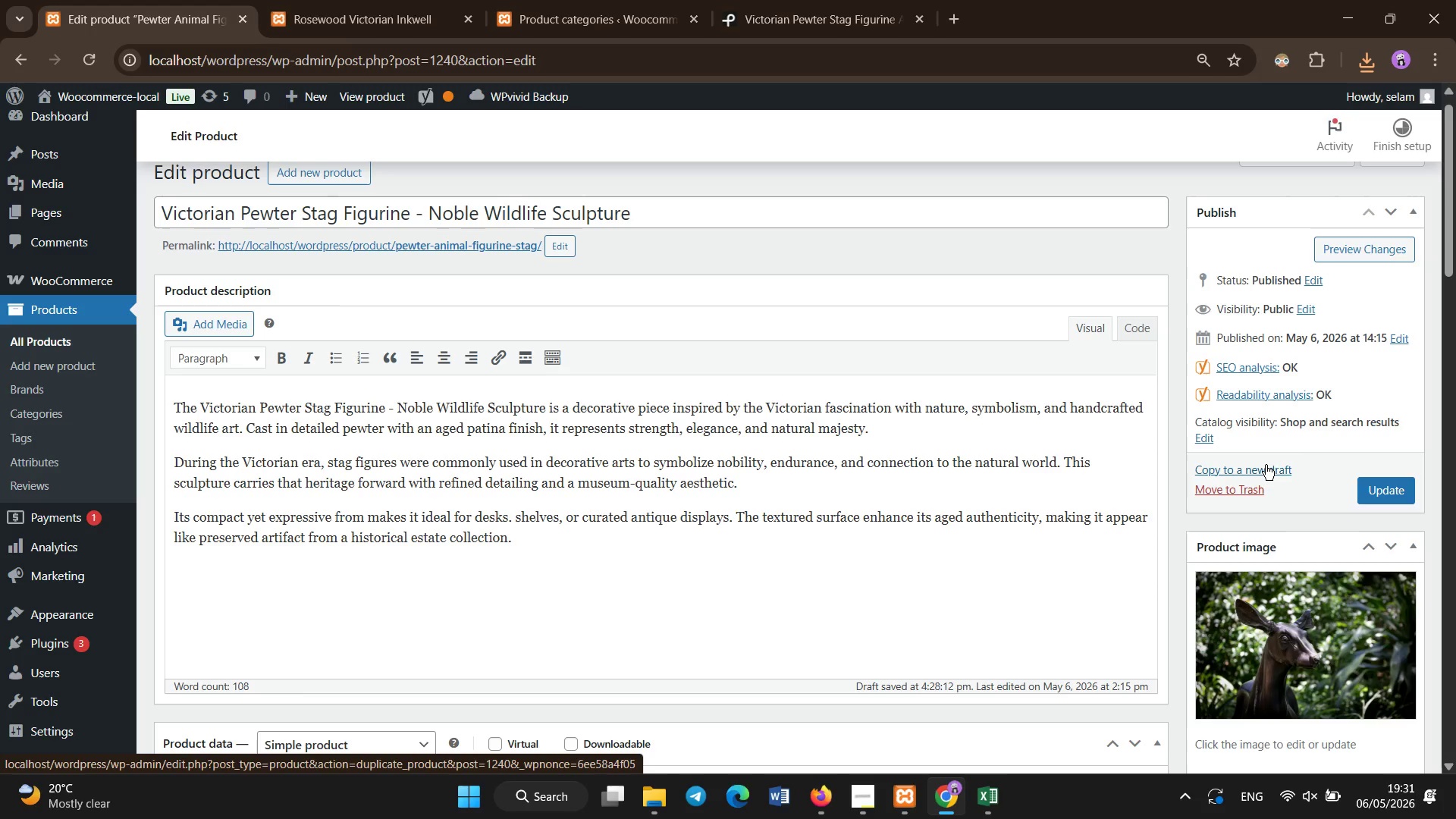 
scroll: coordinate [1266, 465], scroll_direction: down, amount: 2.0
 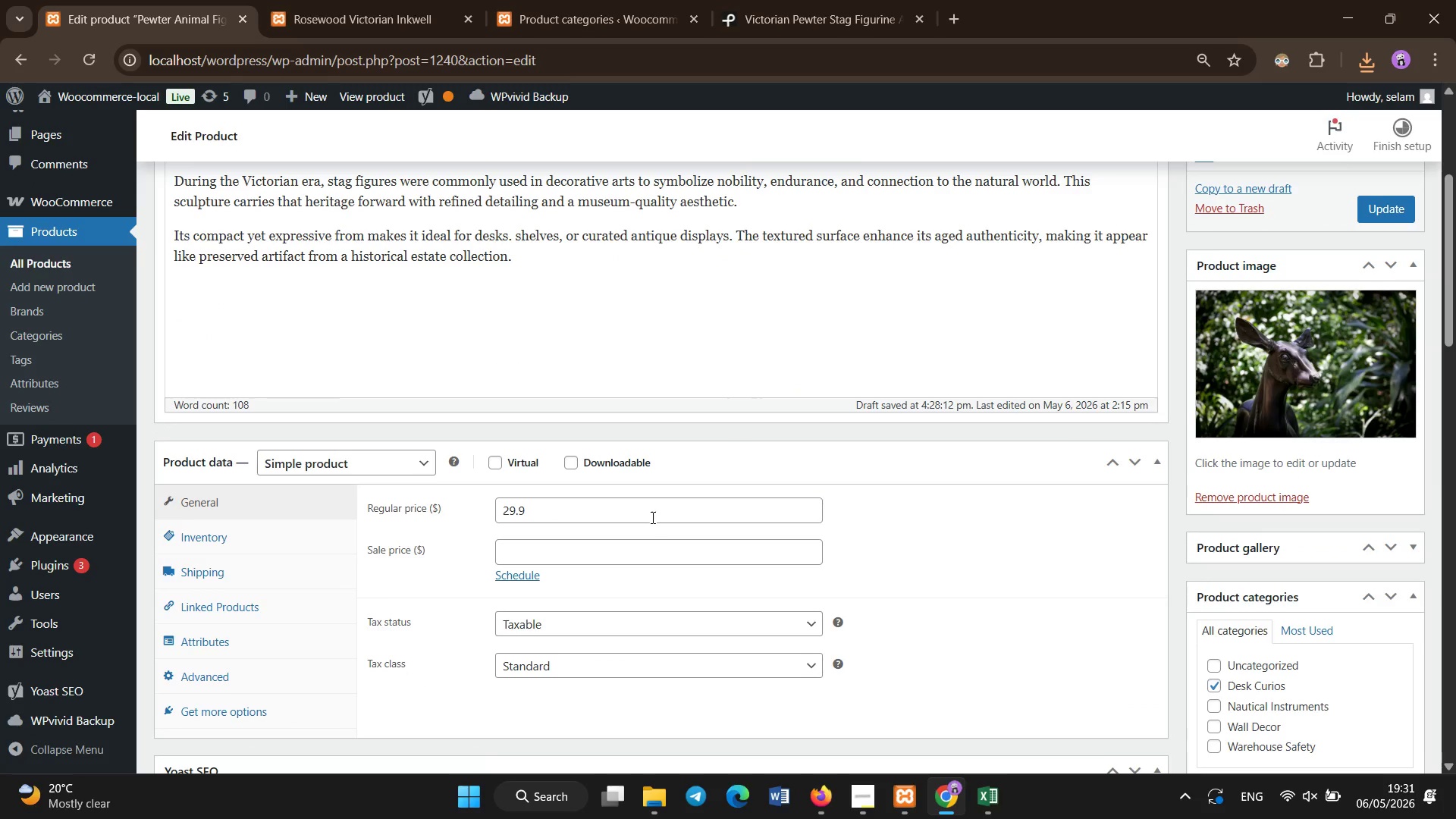 
double_click([651, 516])
 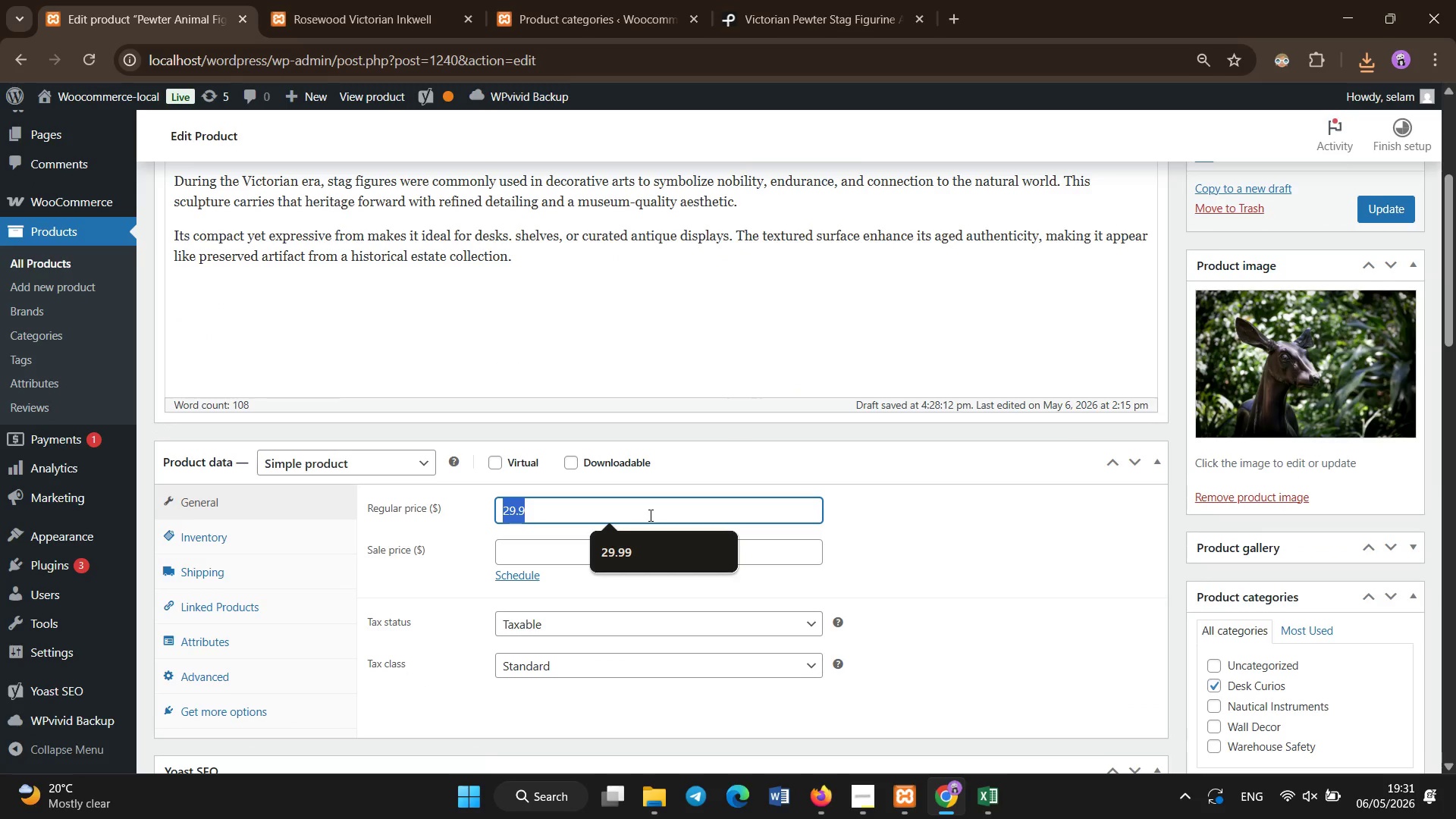 
triple_click([651, 516])
 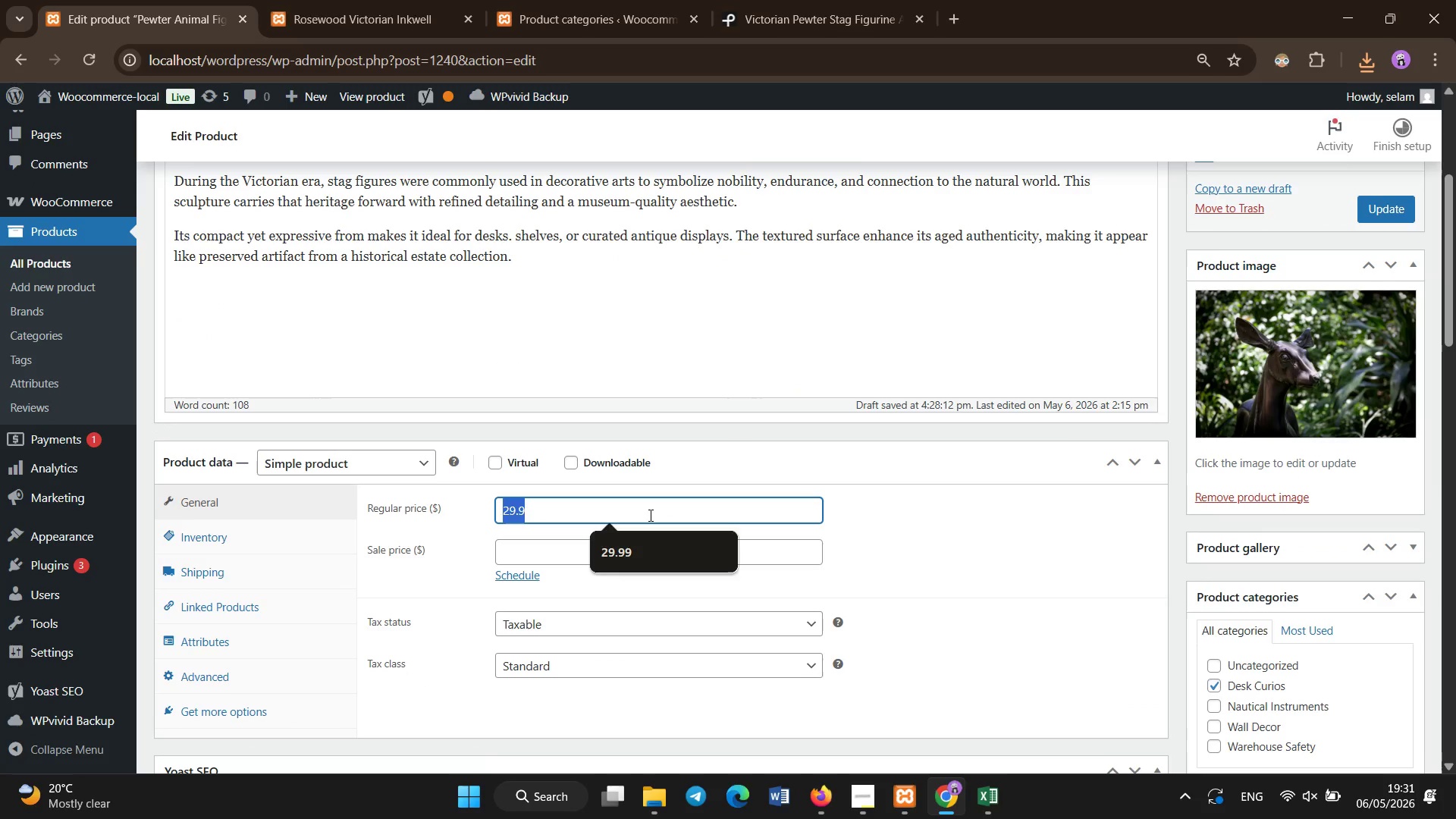 
key(Backspace)
 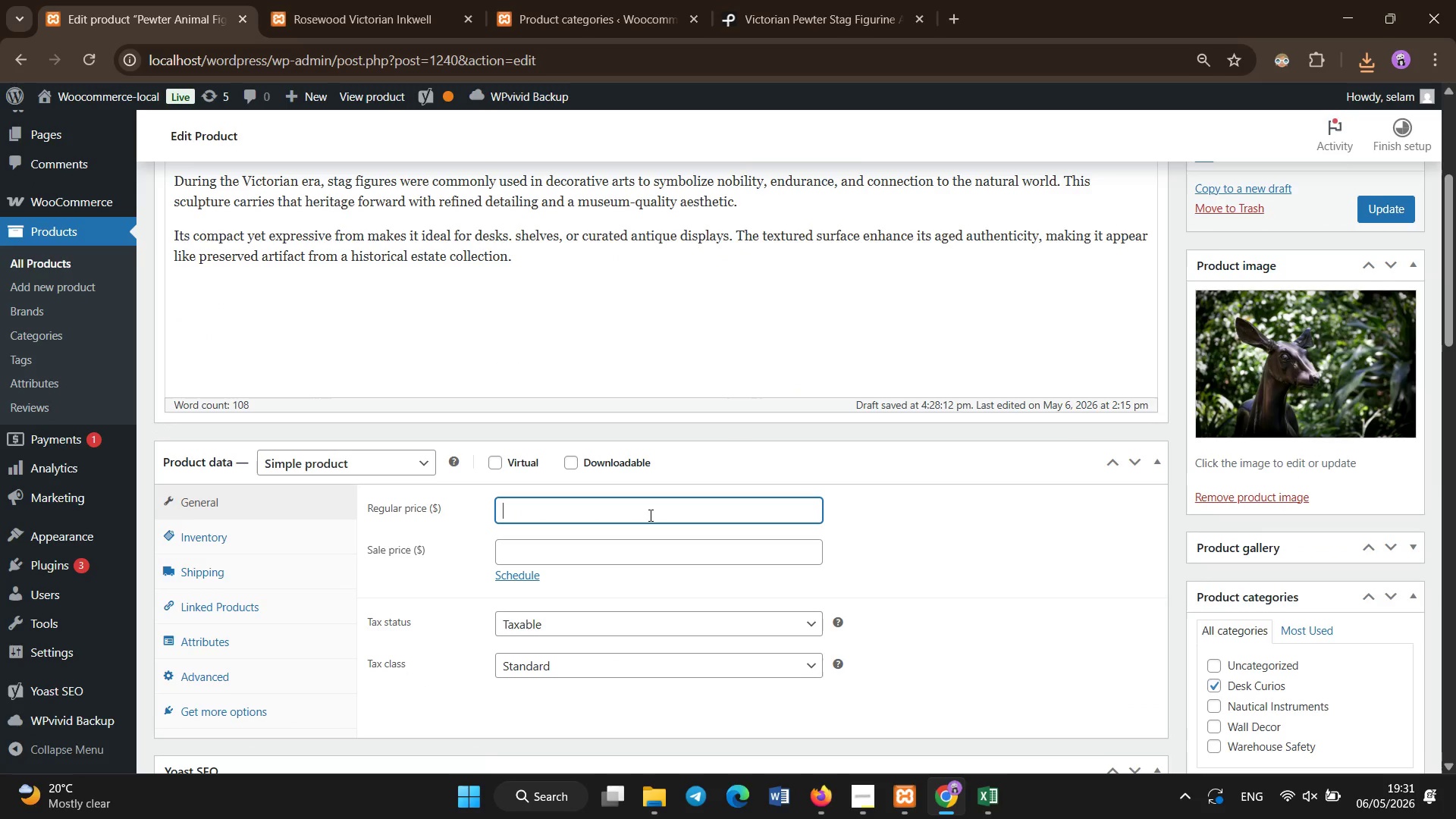 
key(Home)
 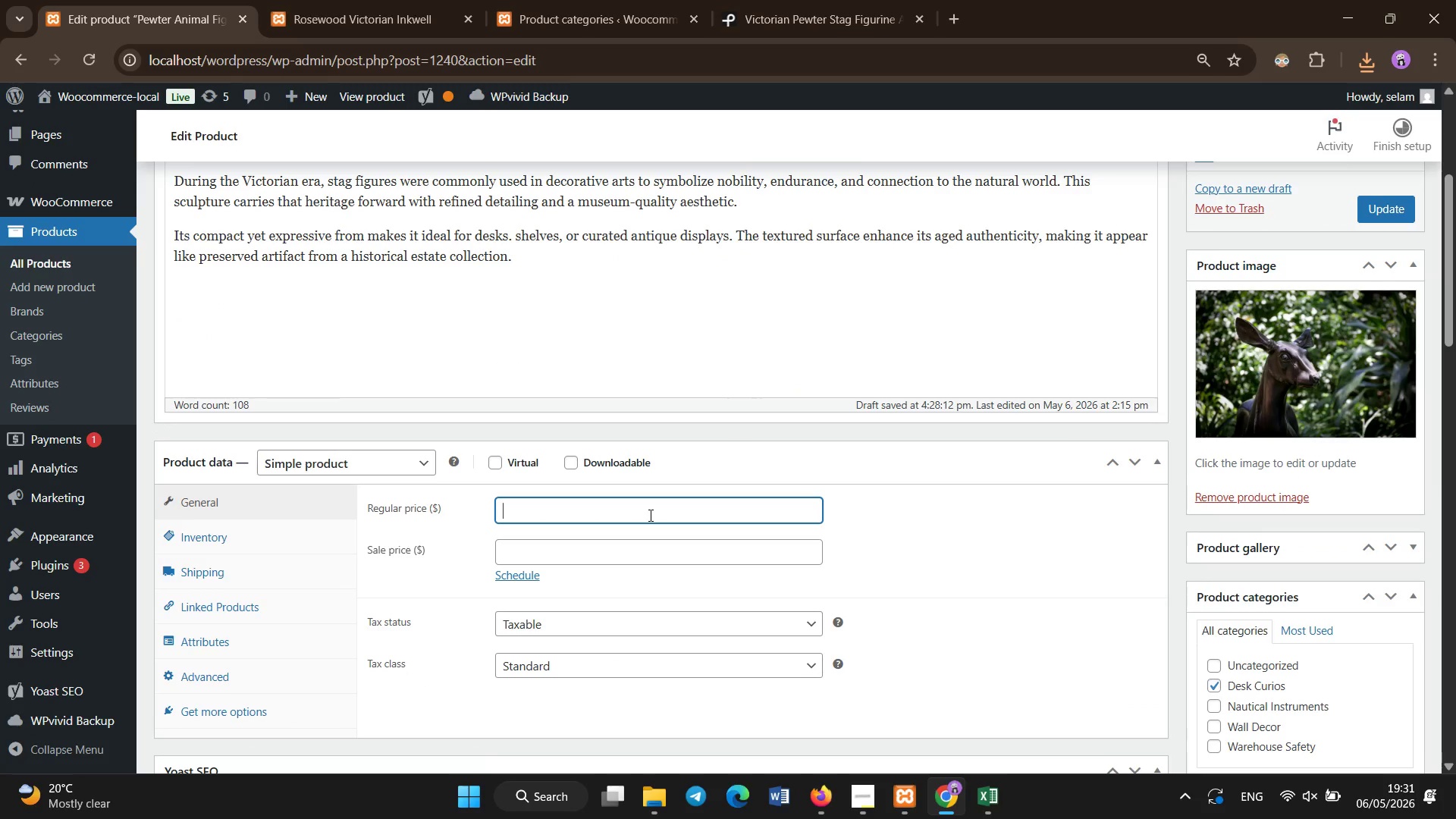 
key(ArrowLeft)
 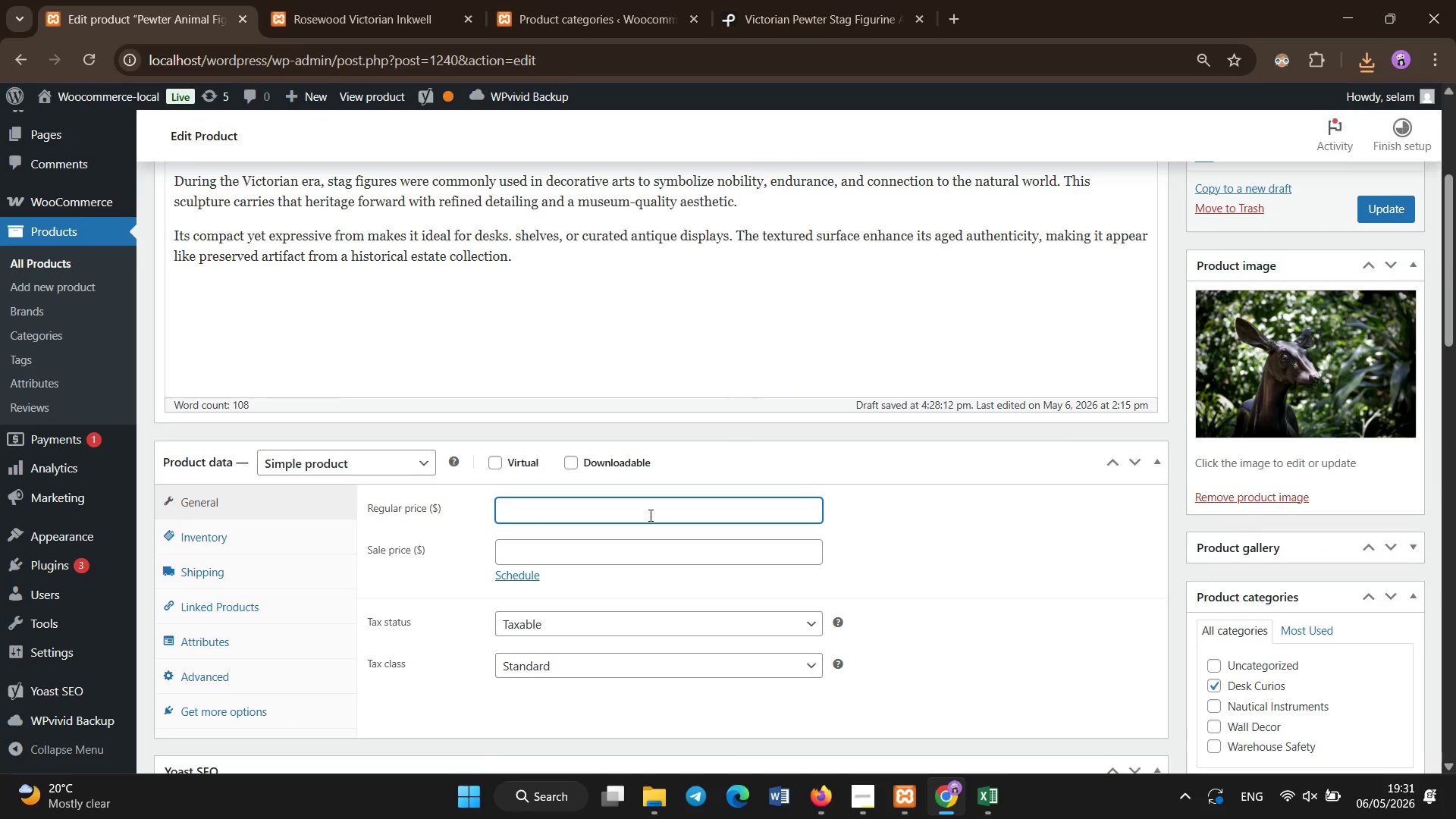 
key(NumLock)
 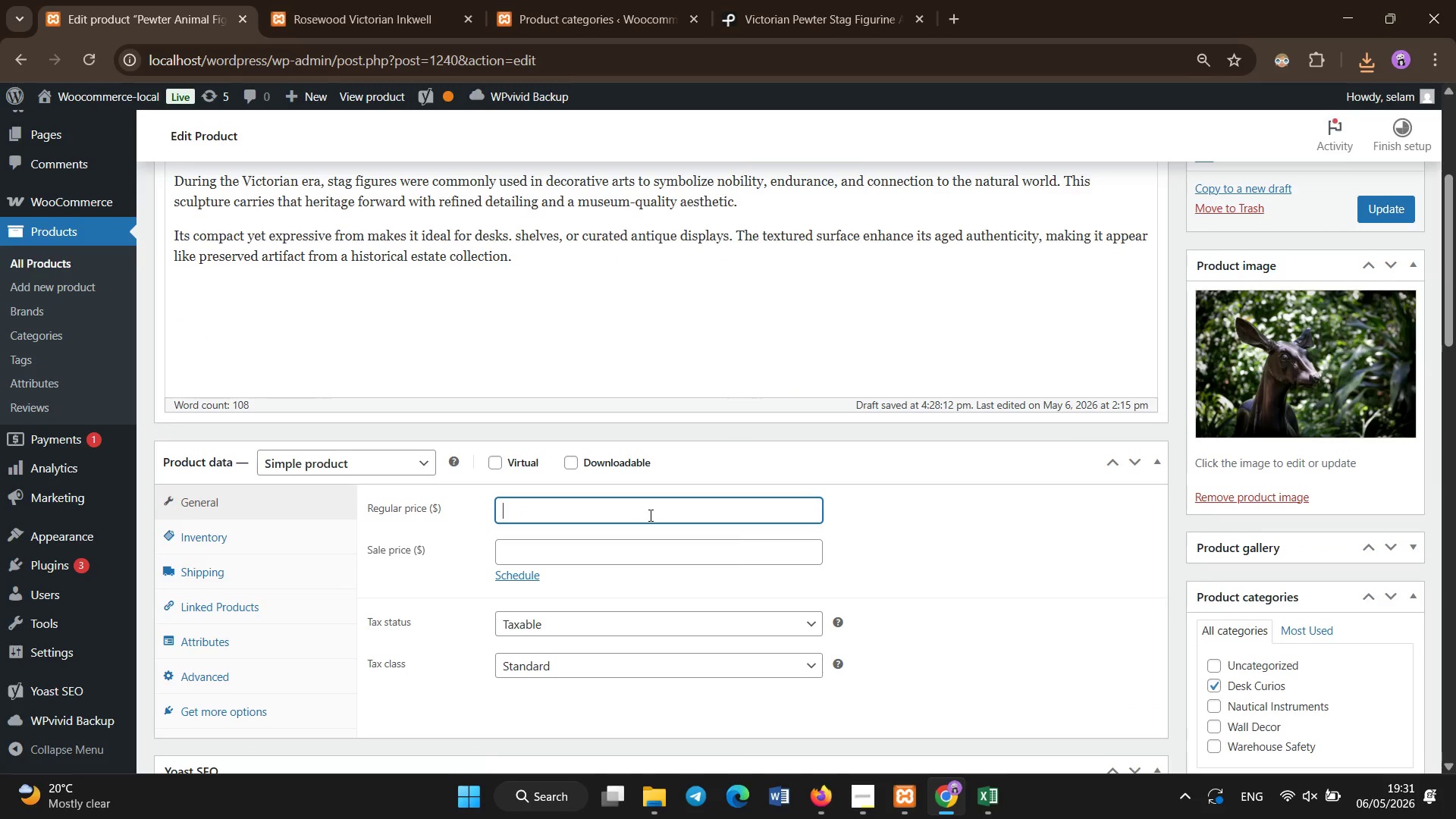 
key(Numpad7)
 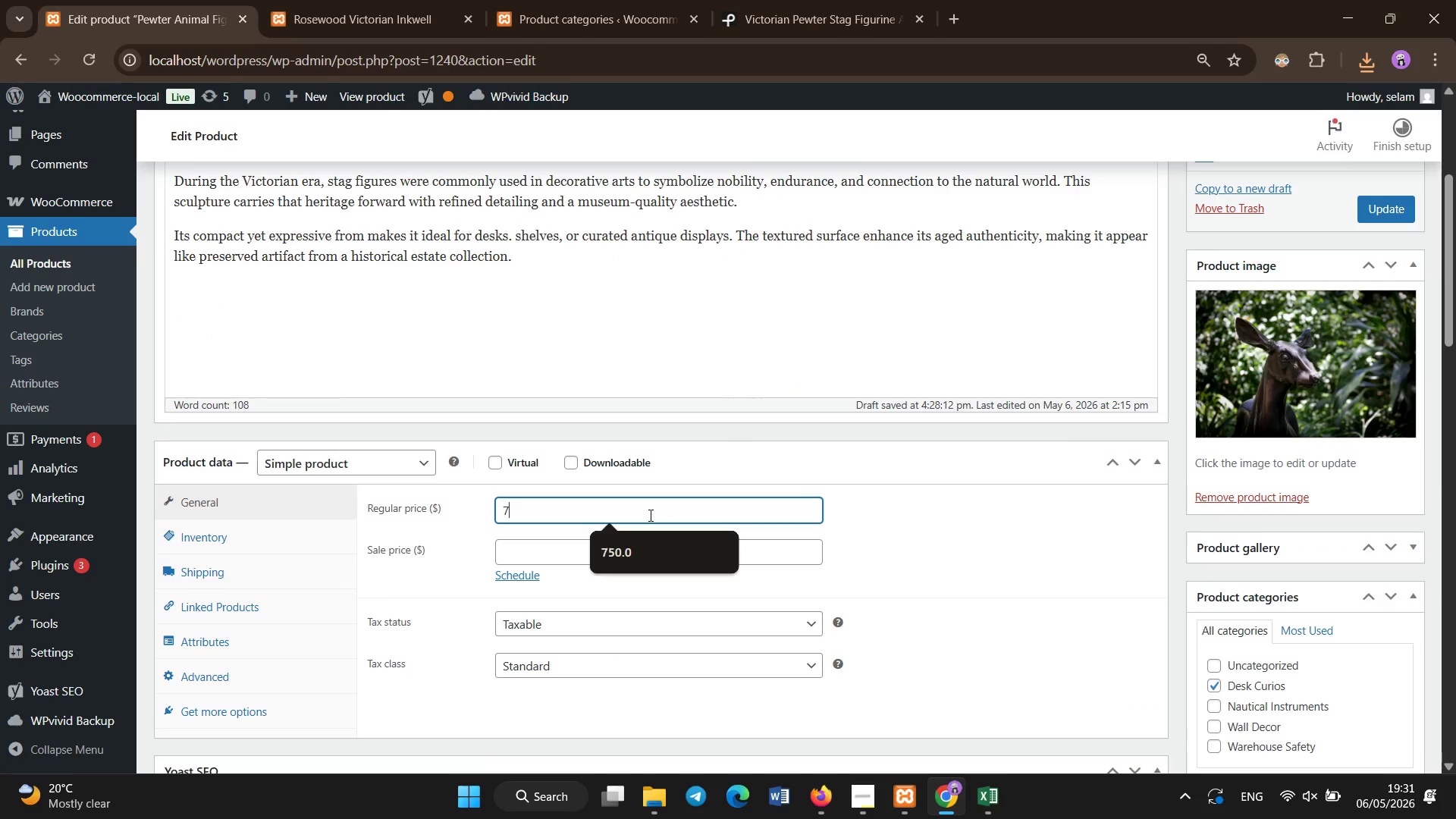 
key(Numpad4)
 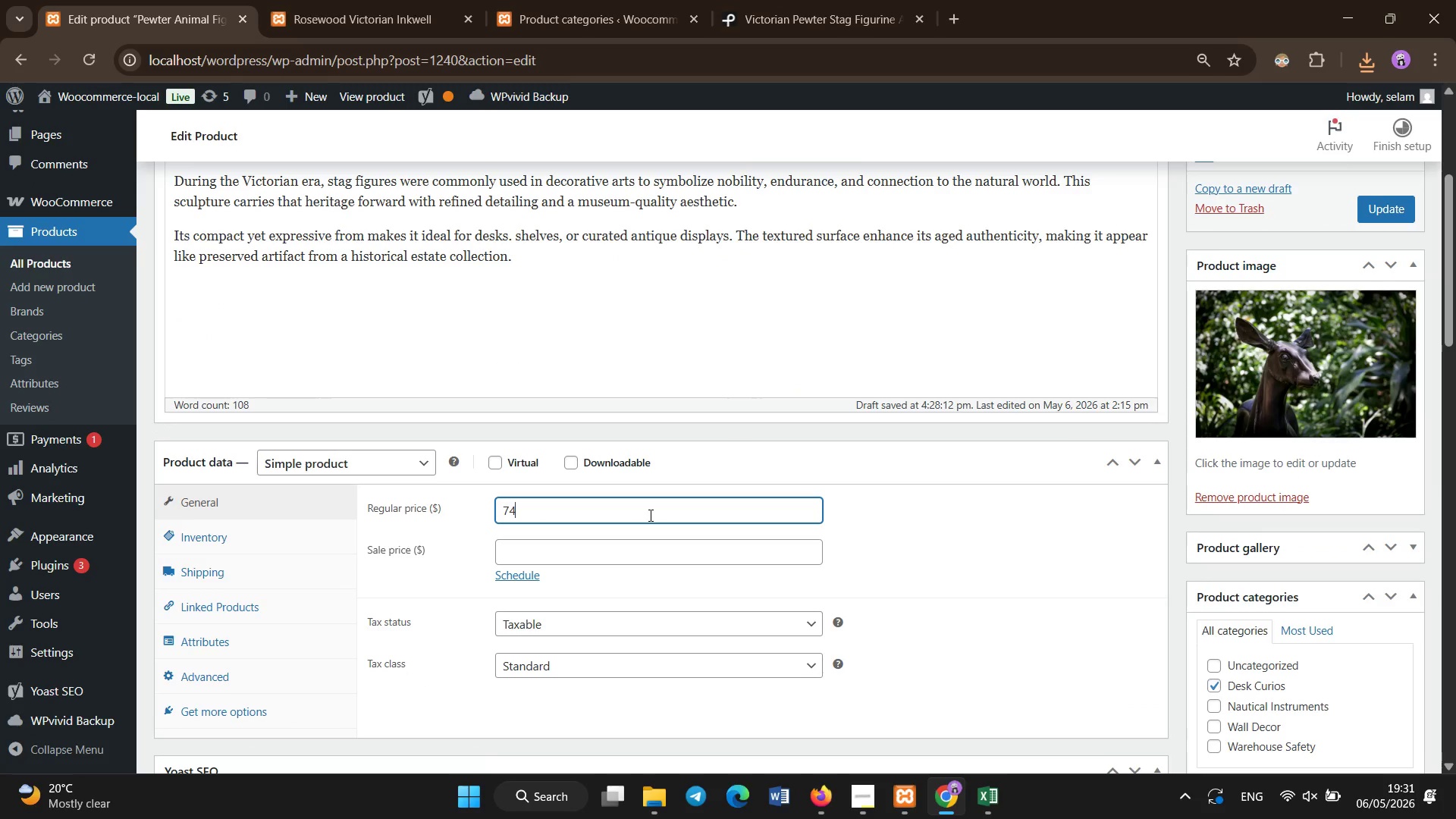 
key(NumpadDecimal)
 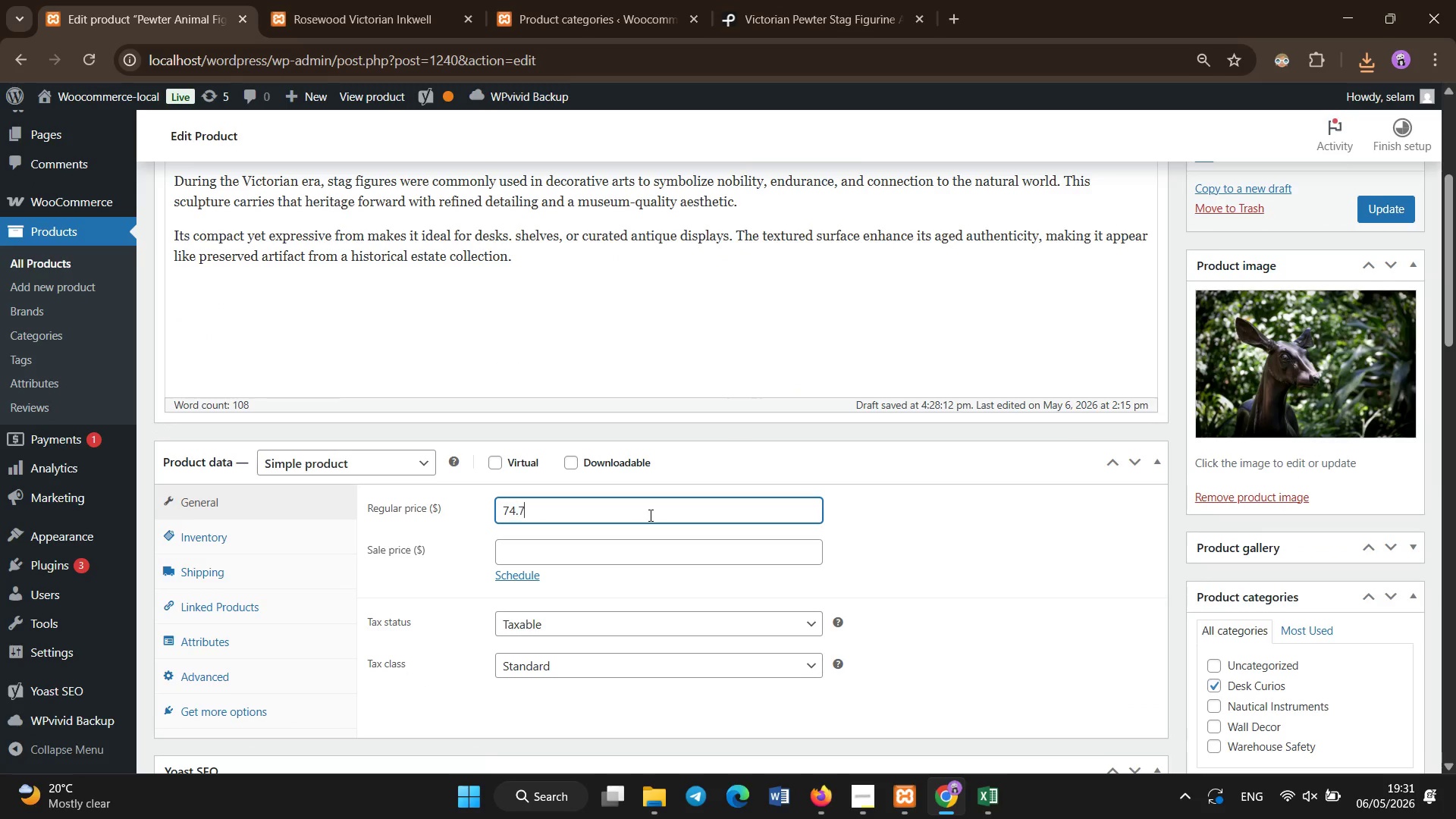 
key(Numpad7)
 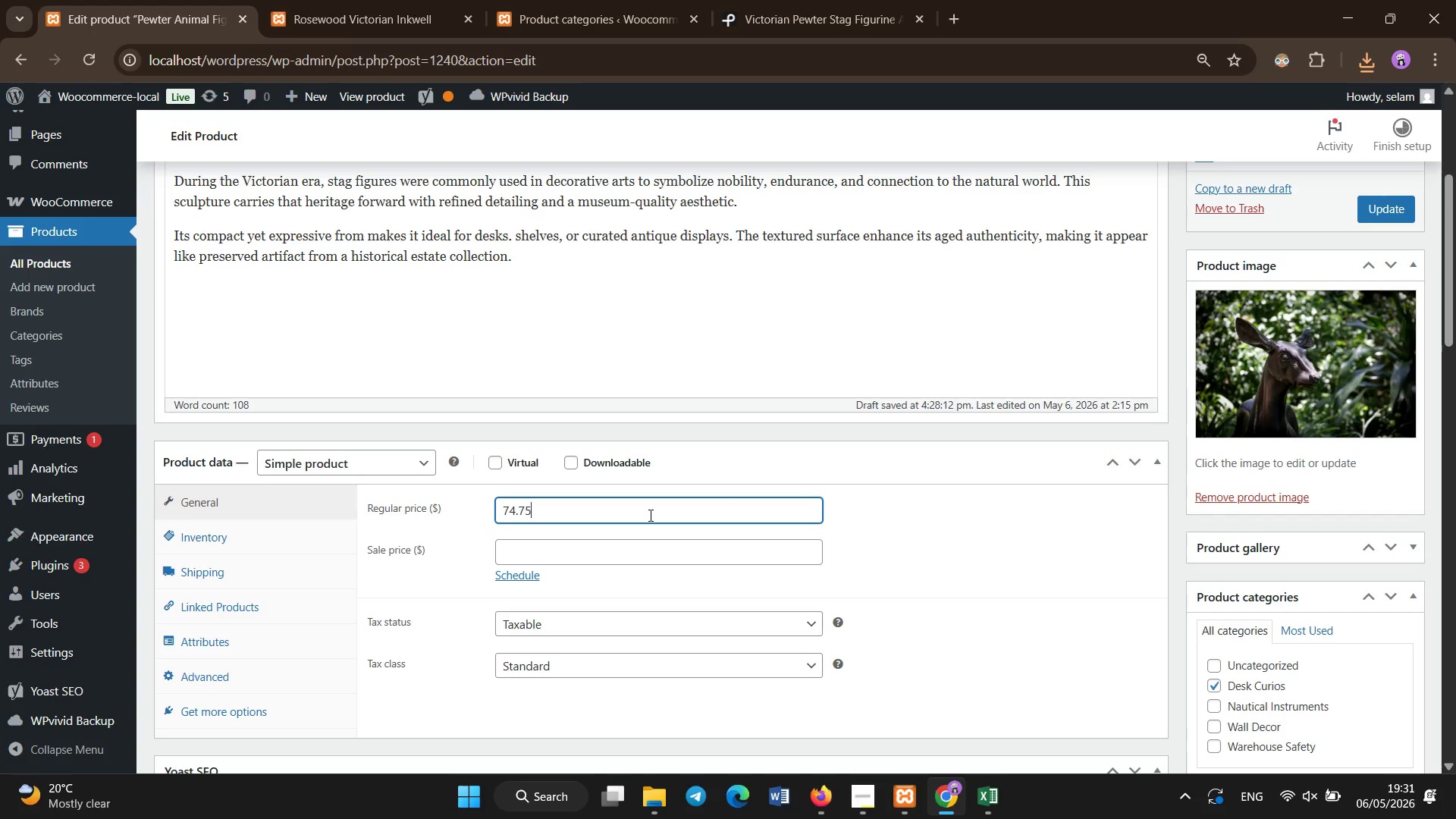 
key(Numpad5)
 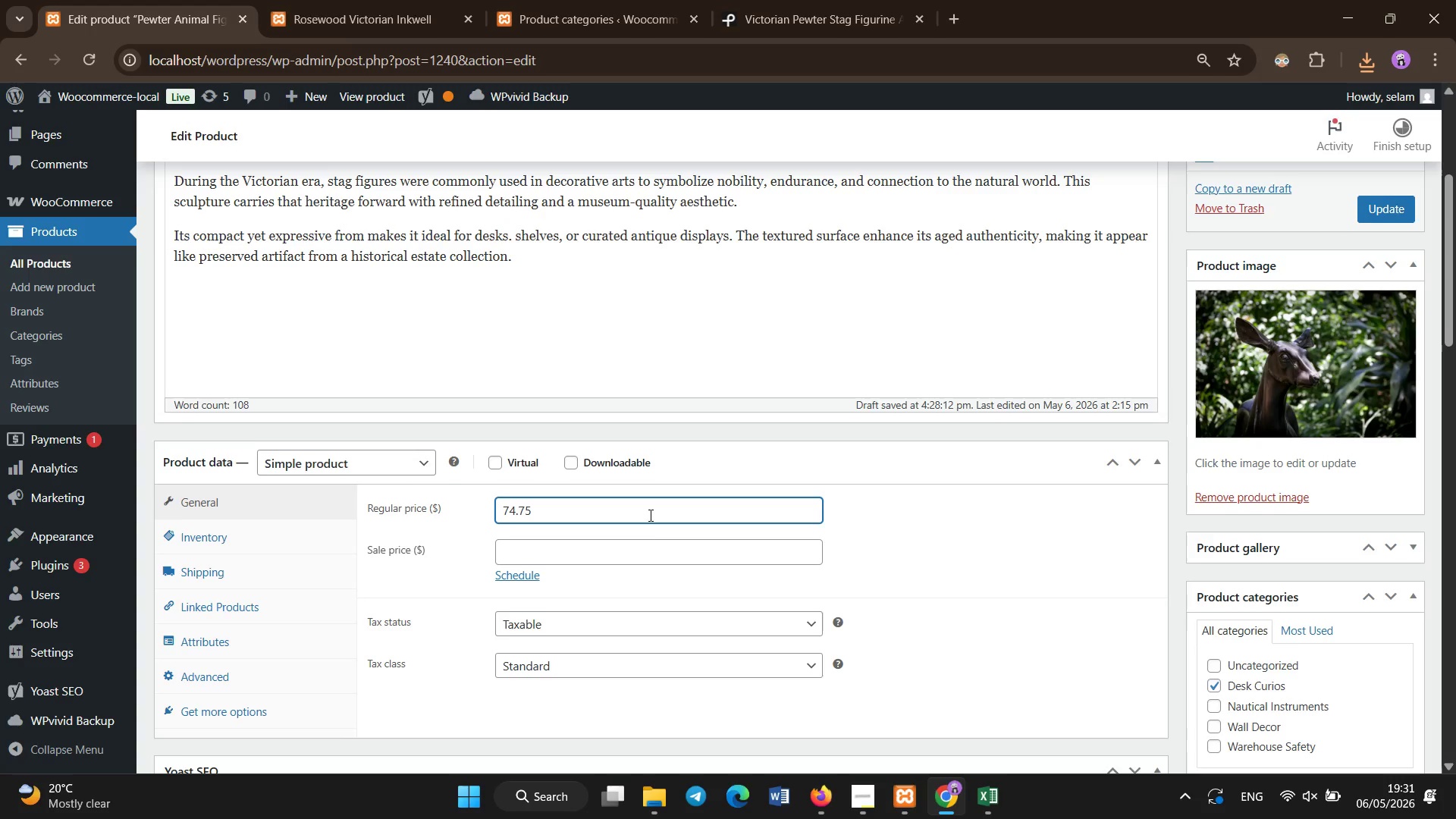 
scroll: coordinate [651, 516], scroll_direction: none, amount: 0.0
 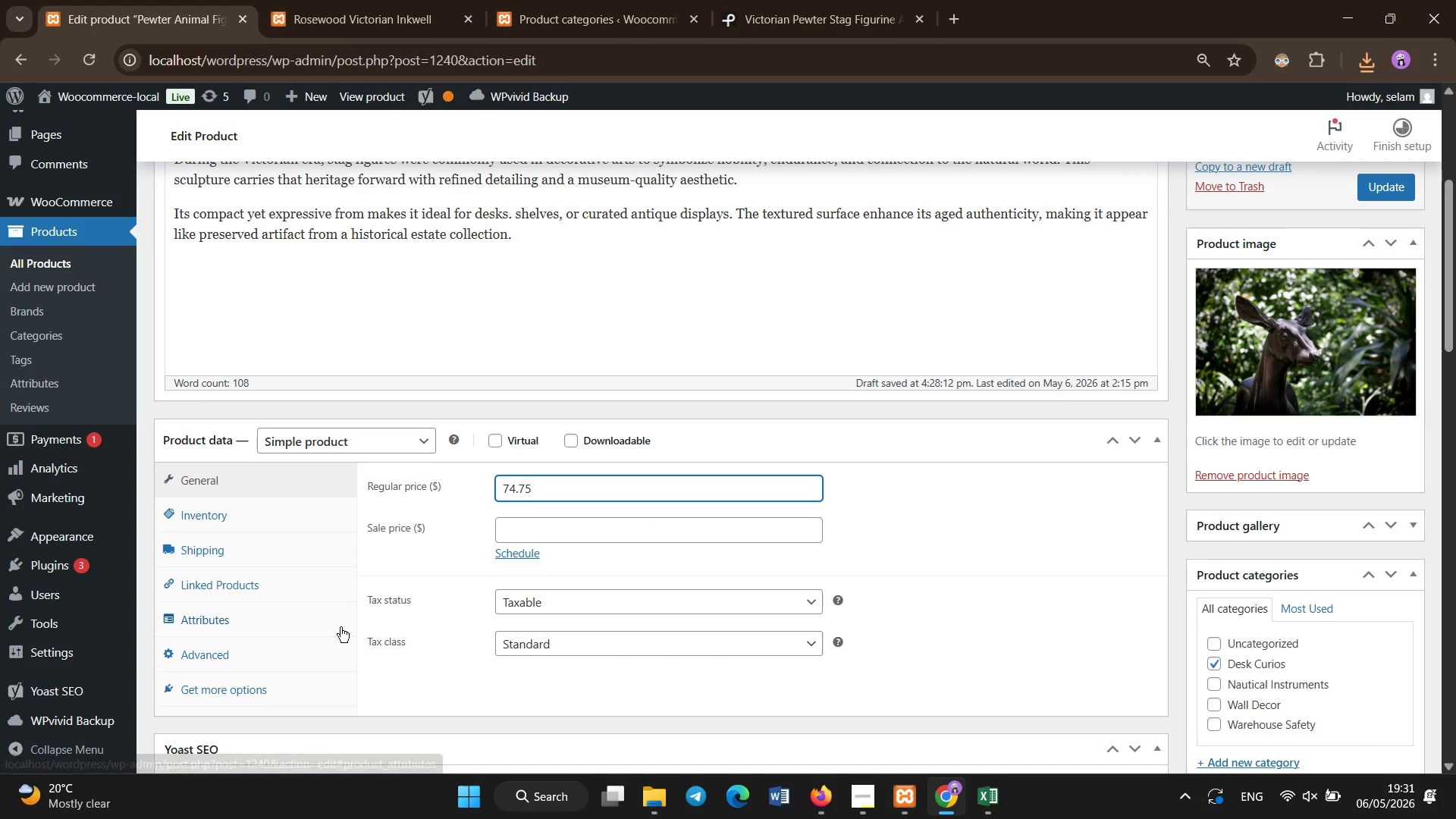 
left_click([287, 643])
 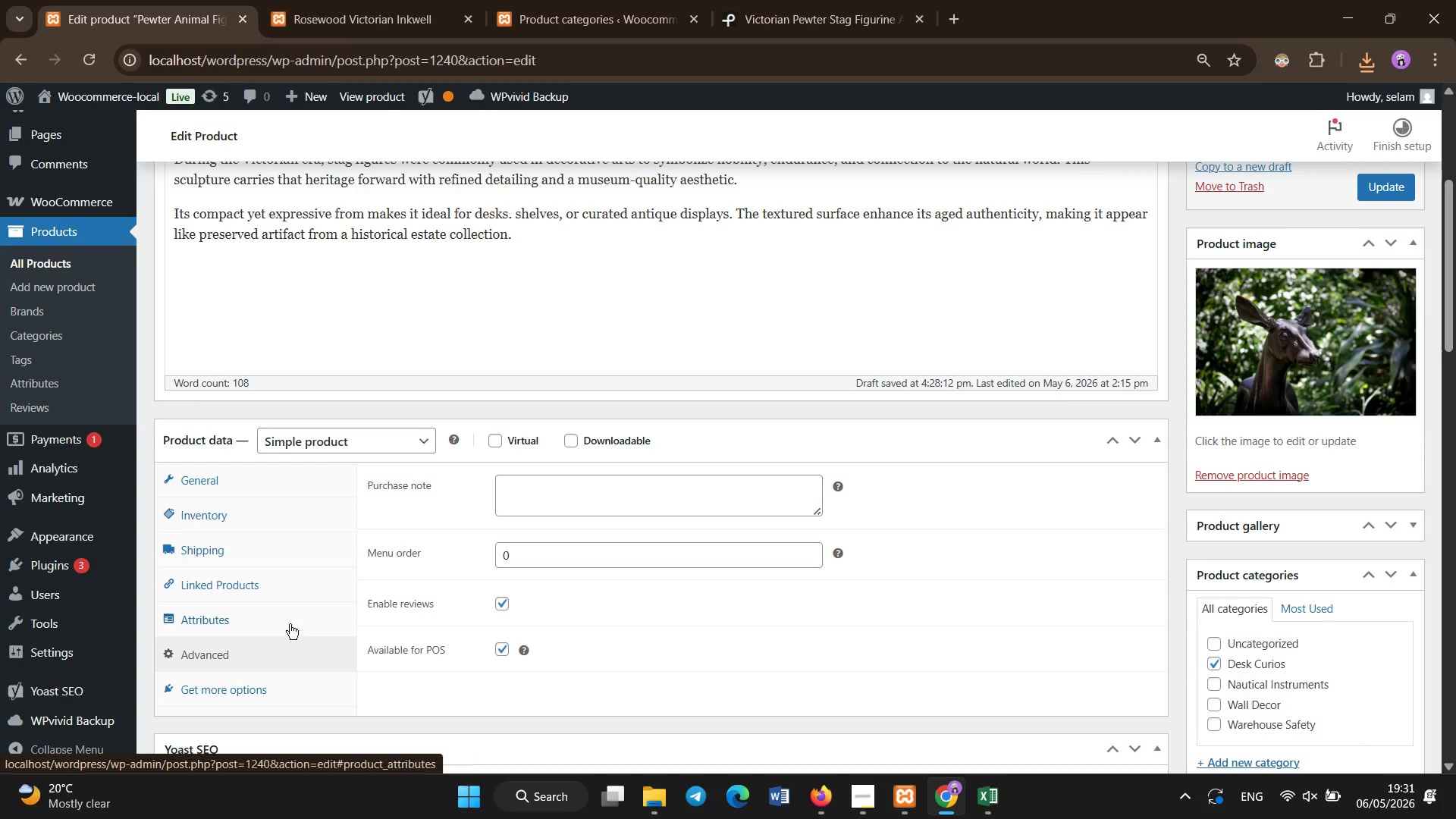 
left_click([290, 623])
 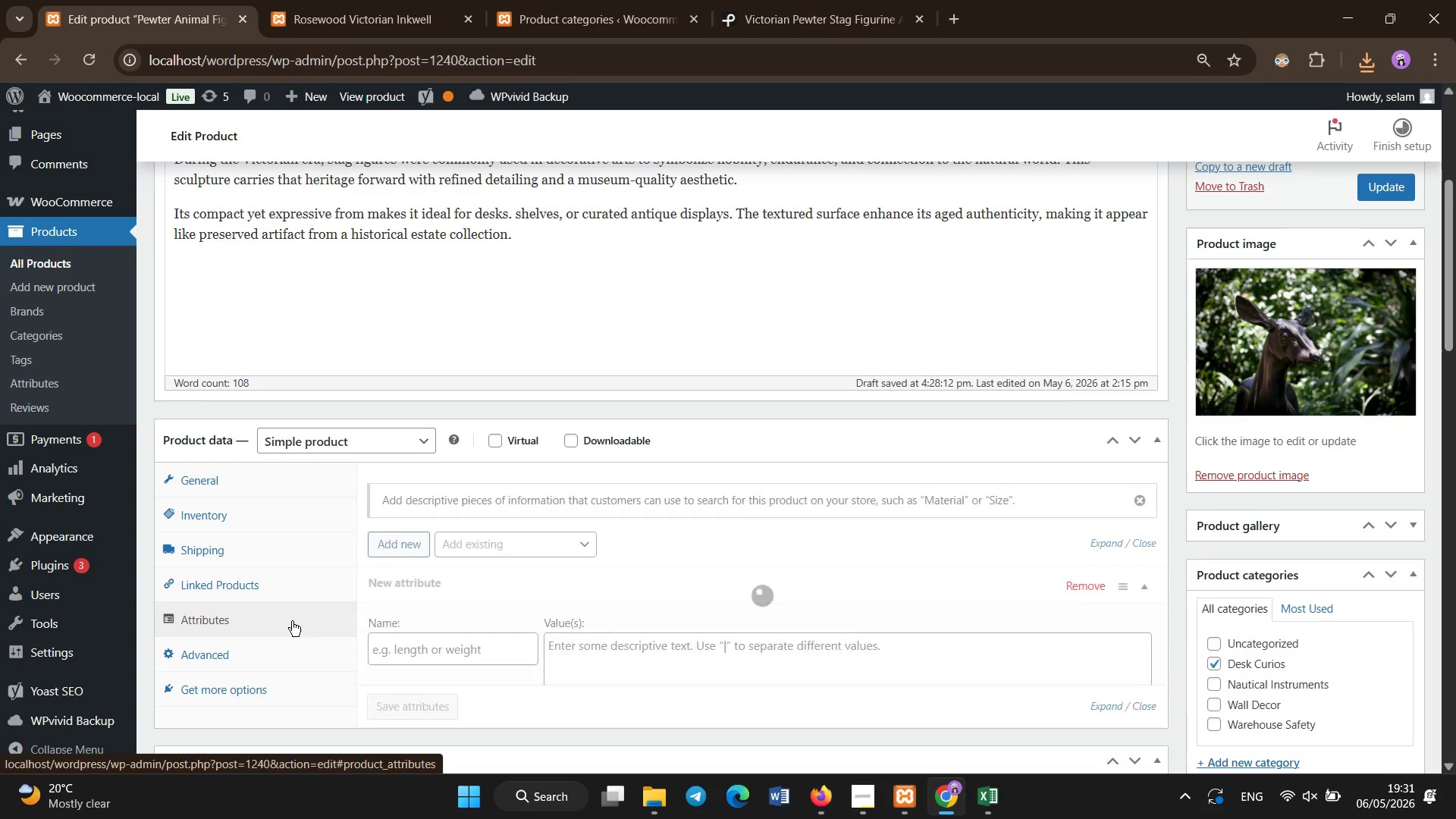 
left_click([496, 494])
 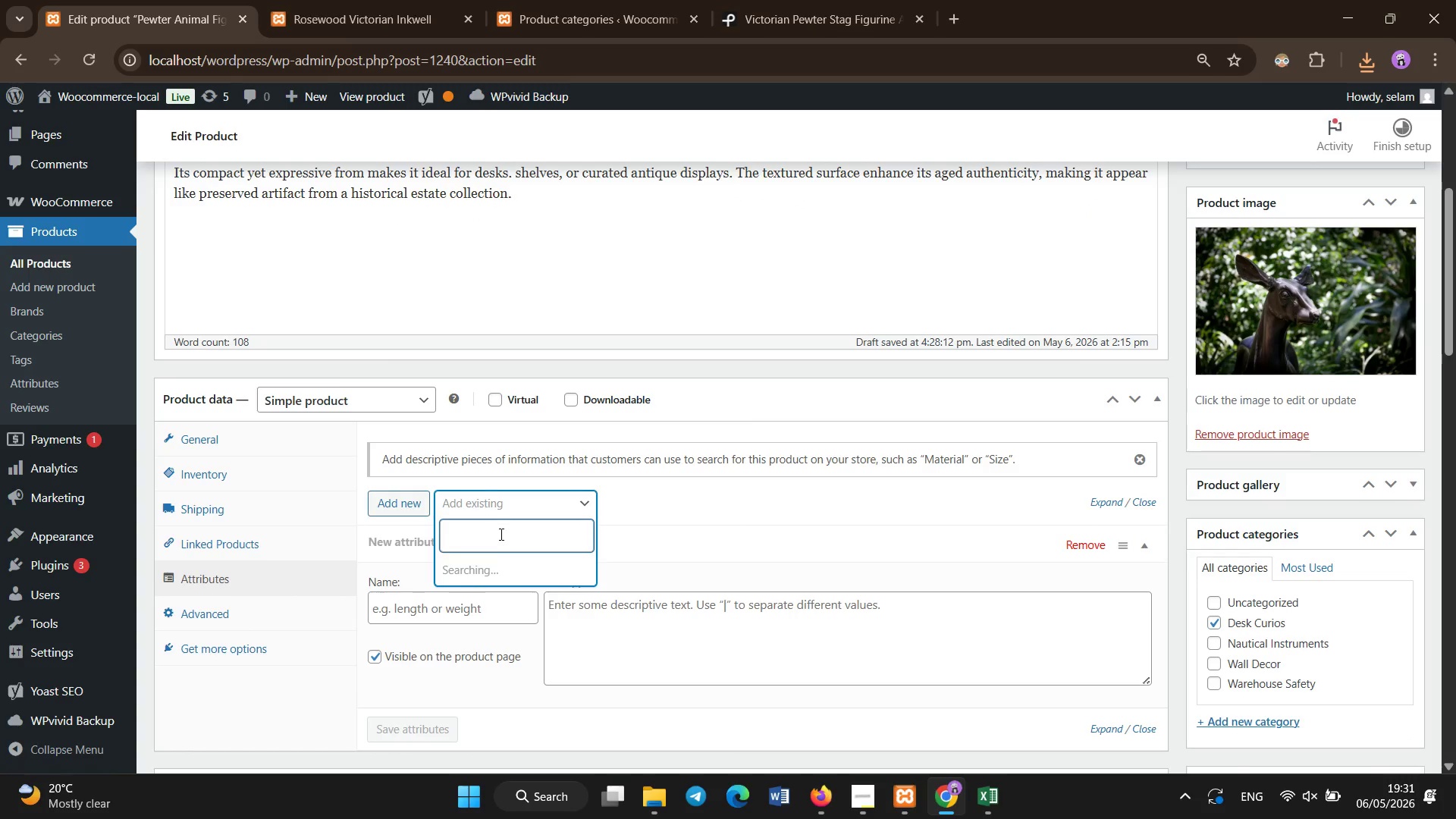 
scroll: coordinate [488, 487], scroll_direction: down, amount: 1.0
 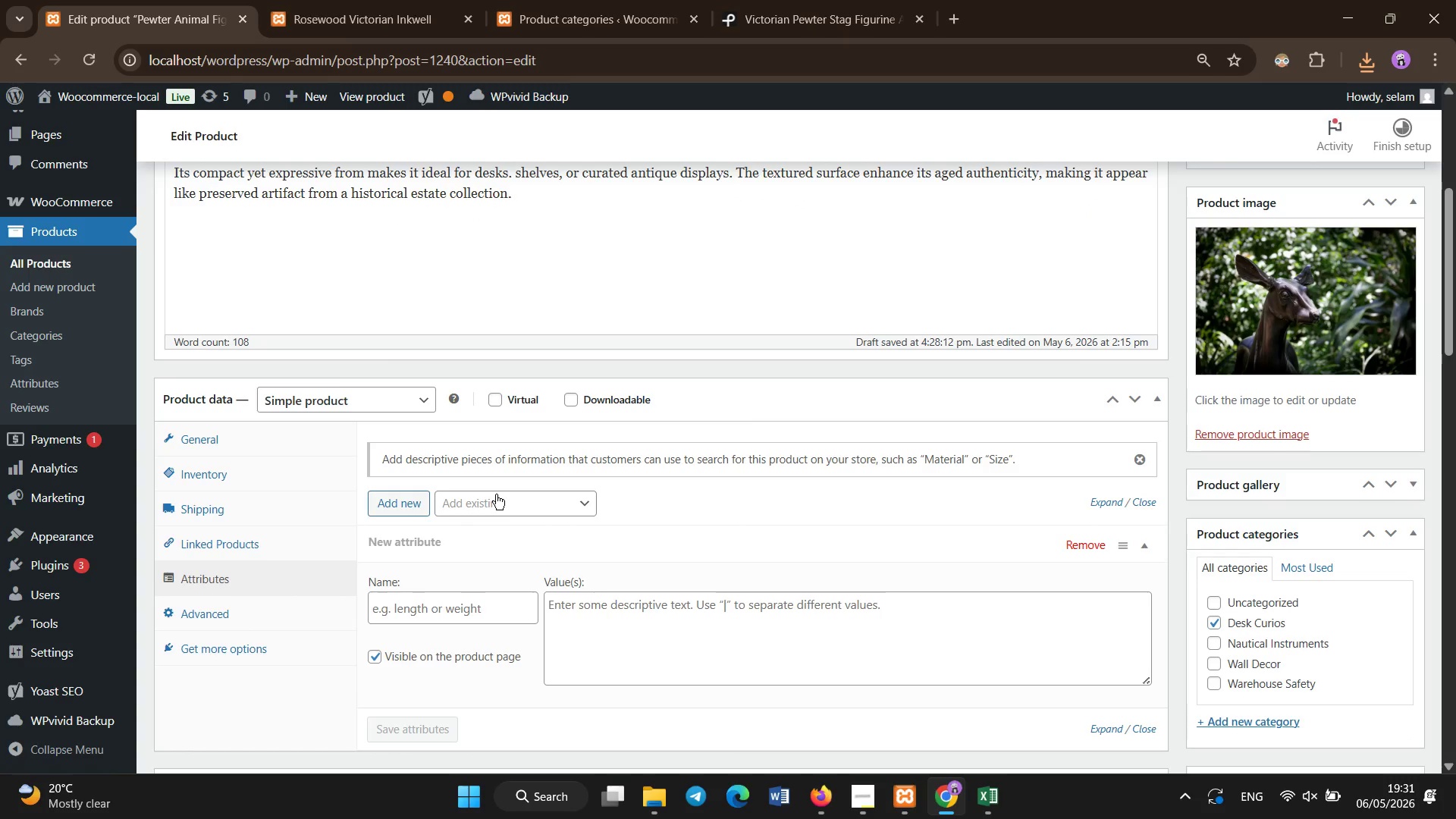 
scroll: coordinate [502, 532], scroll_direction: none, amount: 0.0
 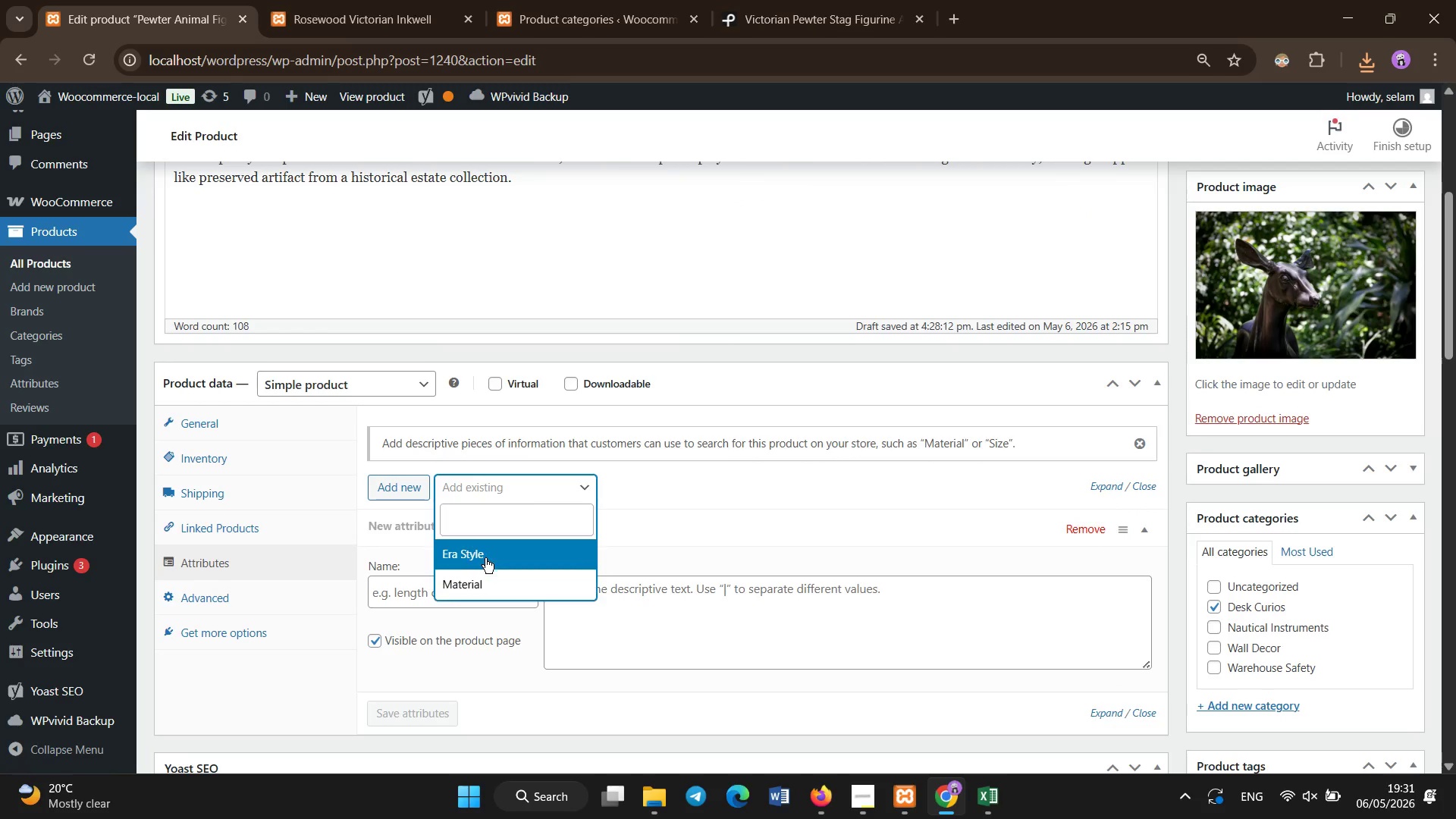 
left_click([472, 578])
 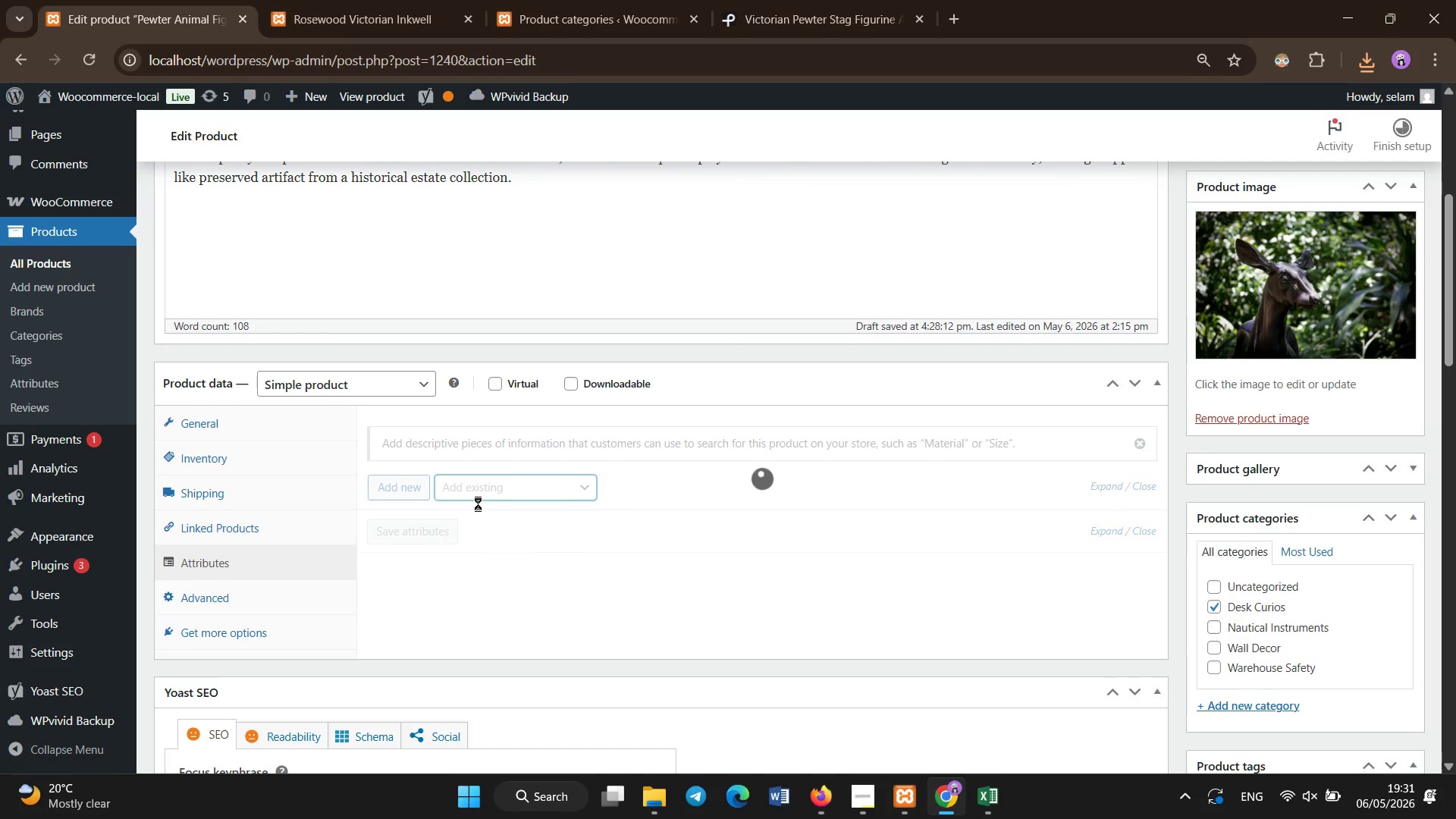 
scroll: coordinate [477, 499], scroll_direction: none, amount: 0.0
 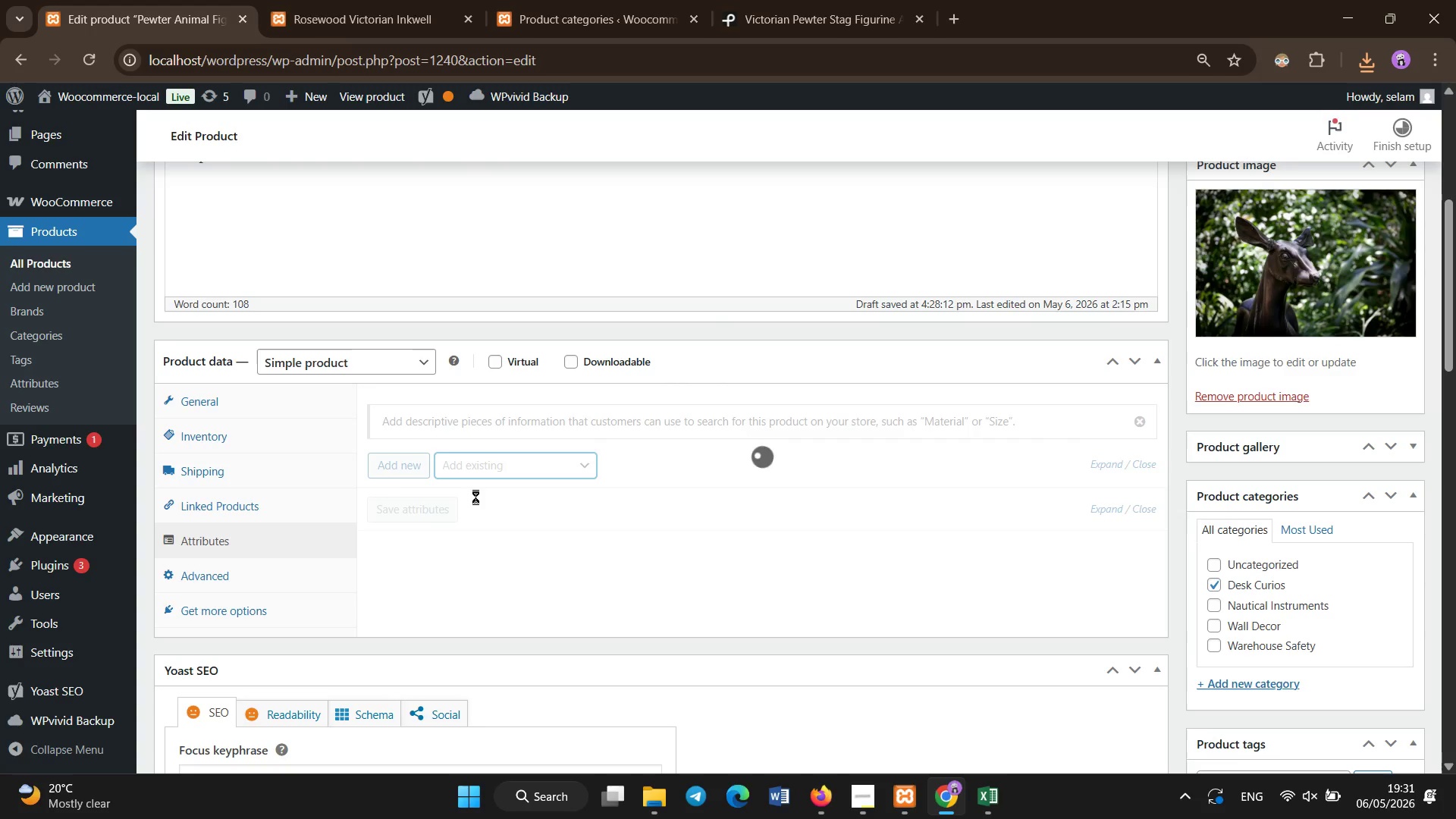 
mouse_move([478, 475])
 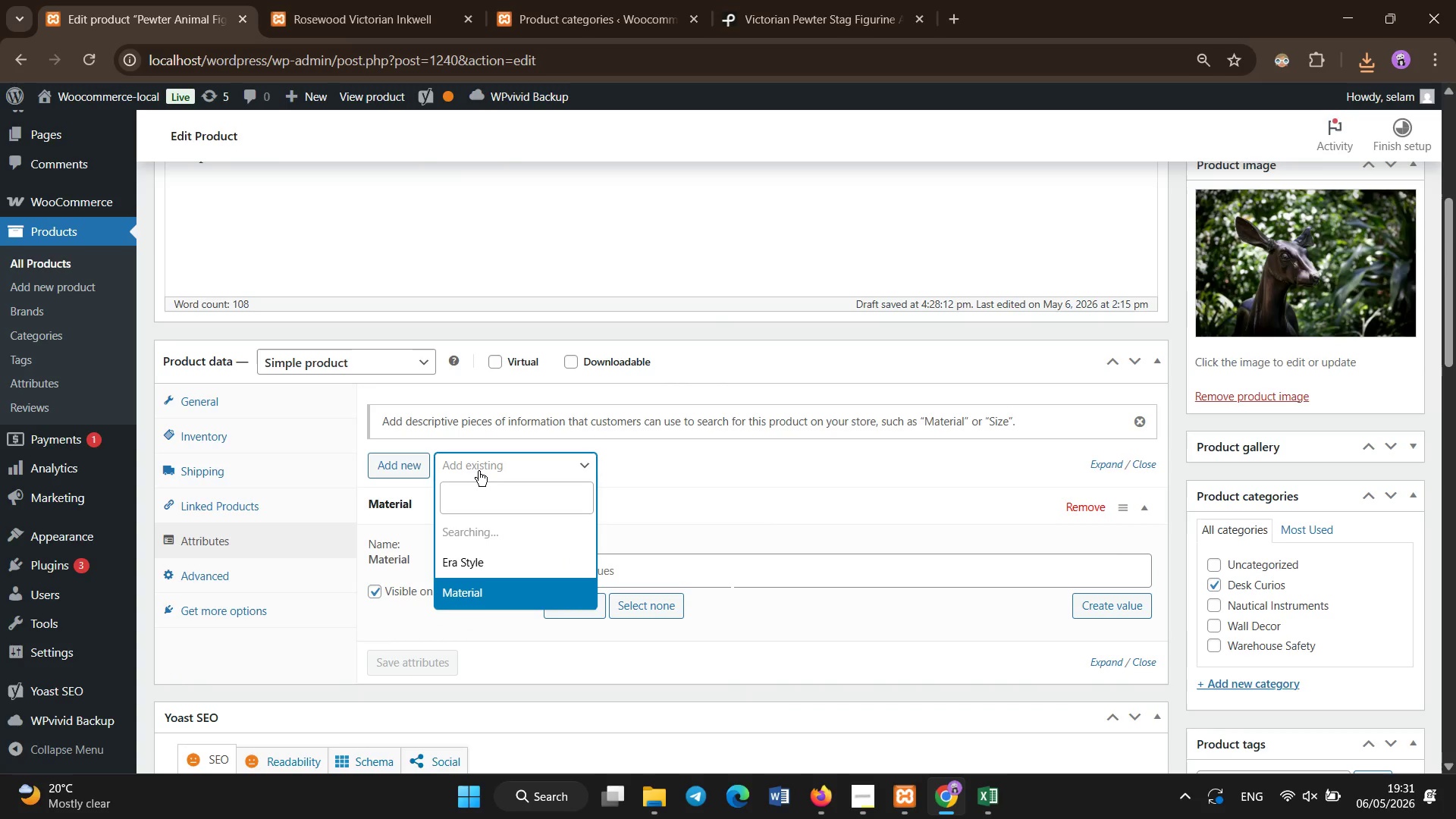 
left_click([479, 471])
 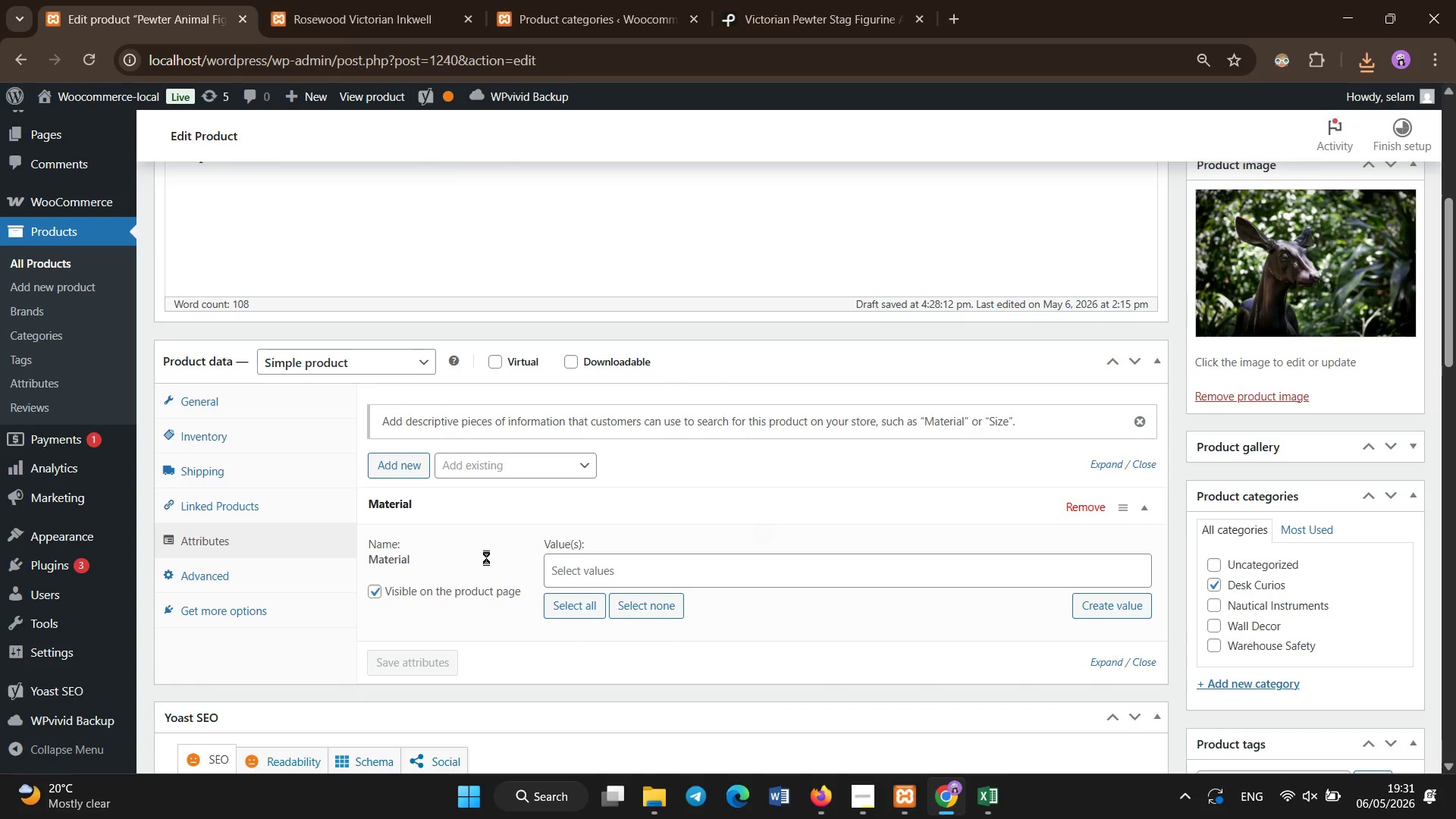 
scroll: coordinate [488, 547], scroll_direction: none, amount: 0.0
 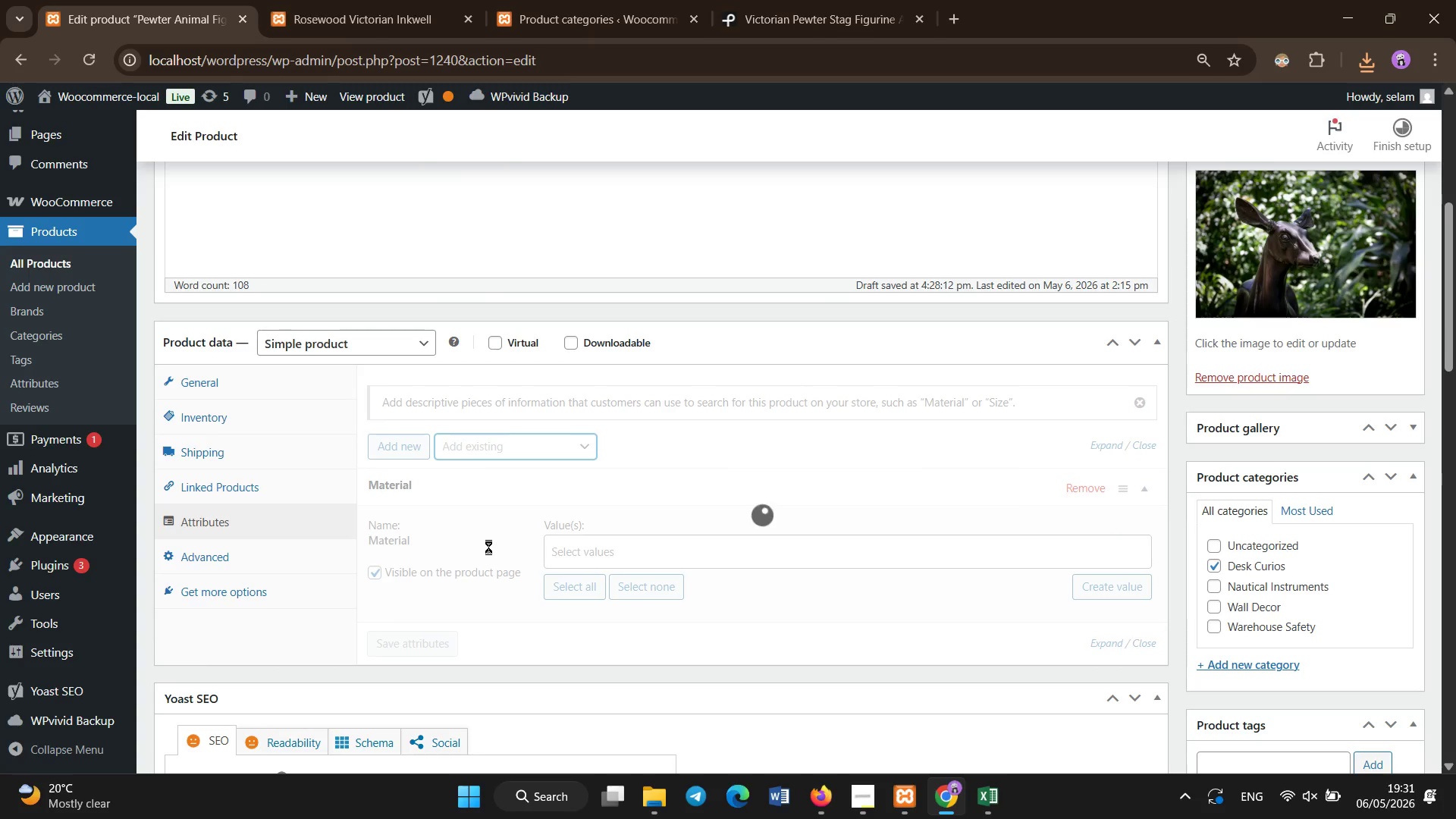 
scroll: coordinate [488, 547], scroll_direction: down, amount: 1.0
 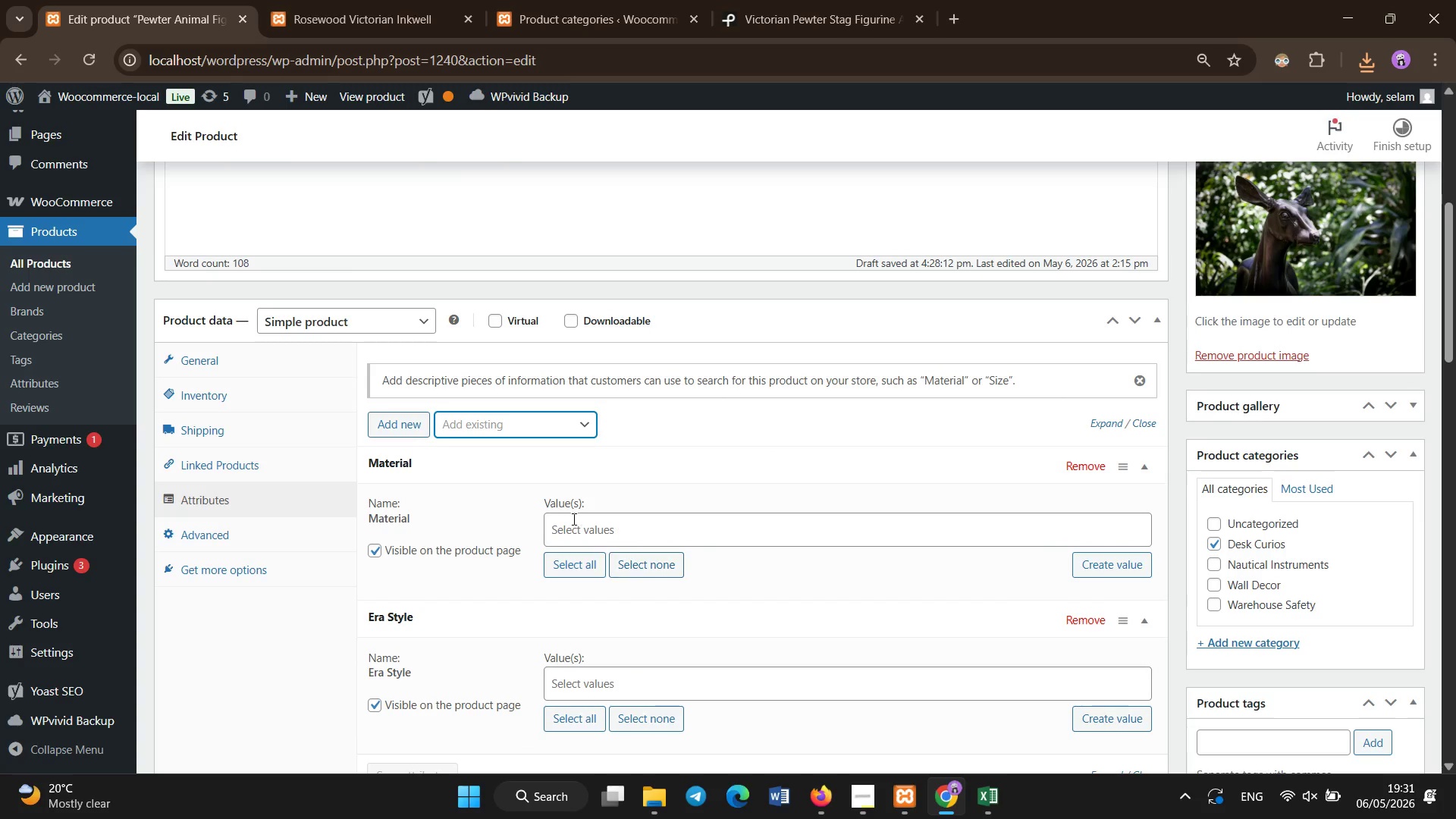 
left_click([594, 519])
 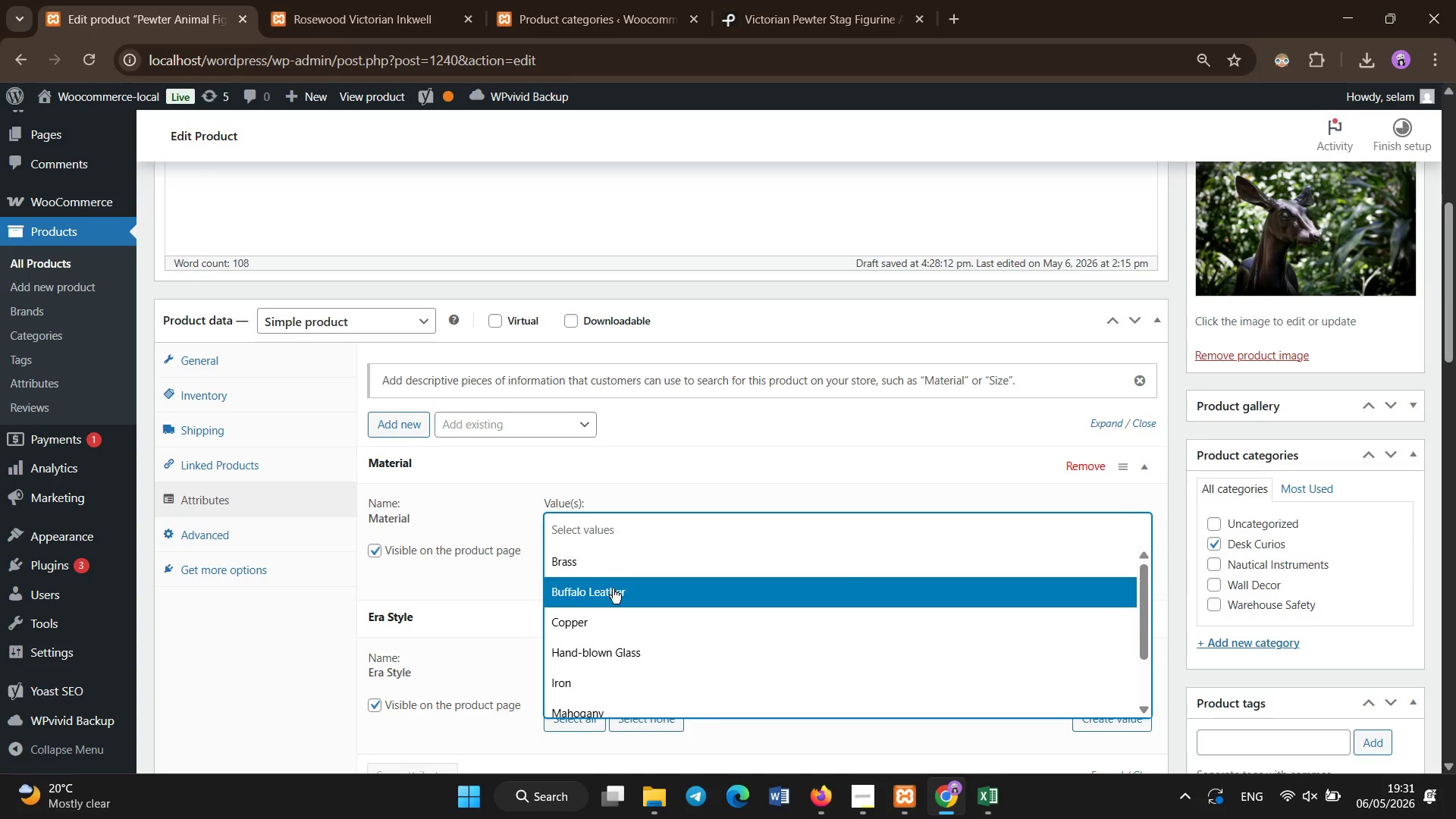 
scroll: coordinate [613, 610], scroll_direction: none, amount: 0.0
 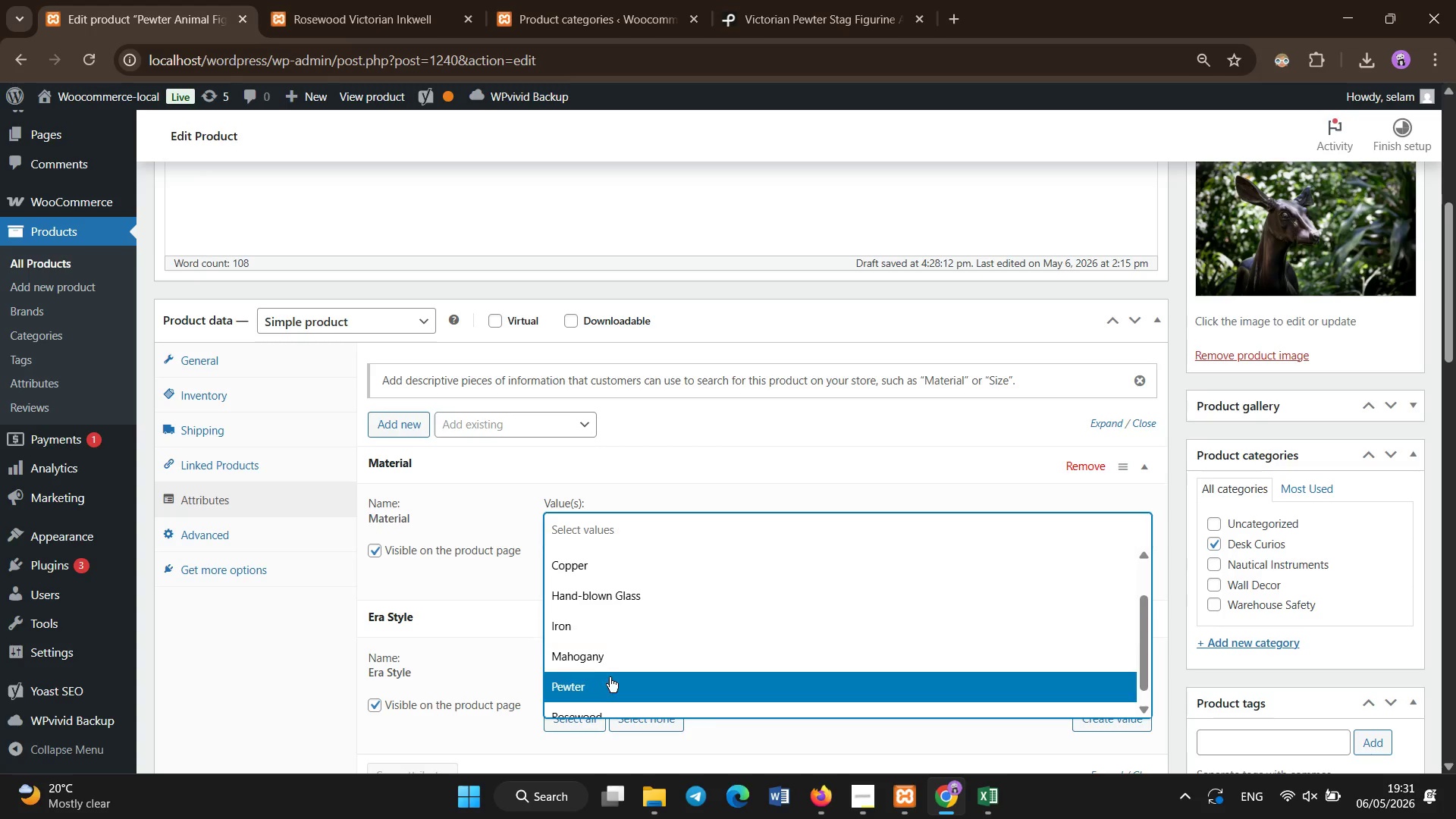 
left_click([607, 680])
 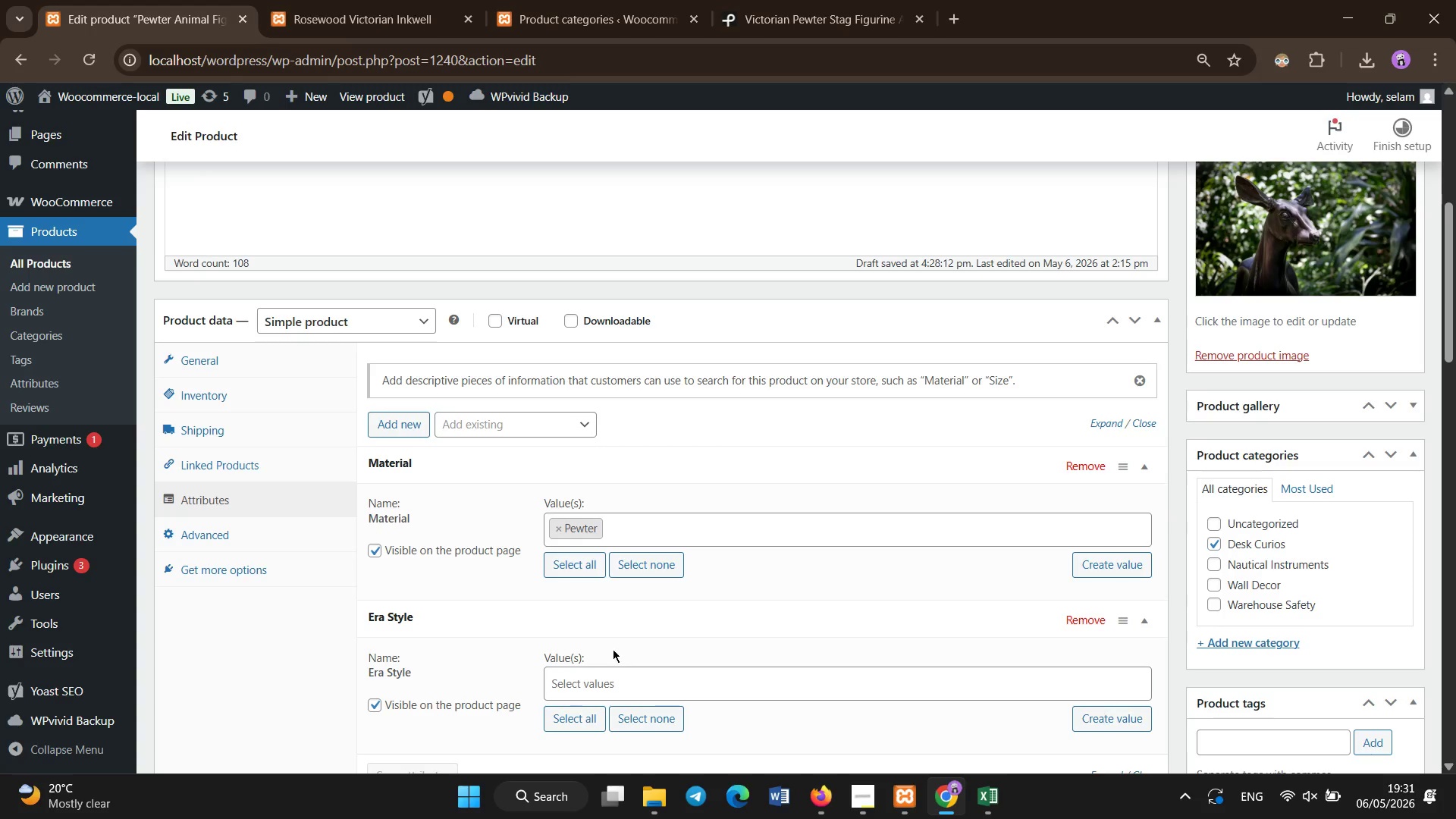 
left_click([604, 602])
 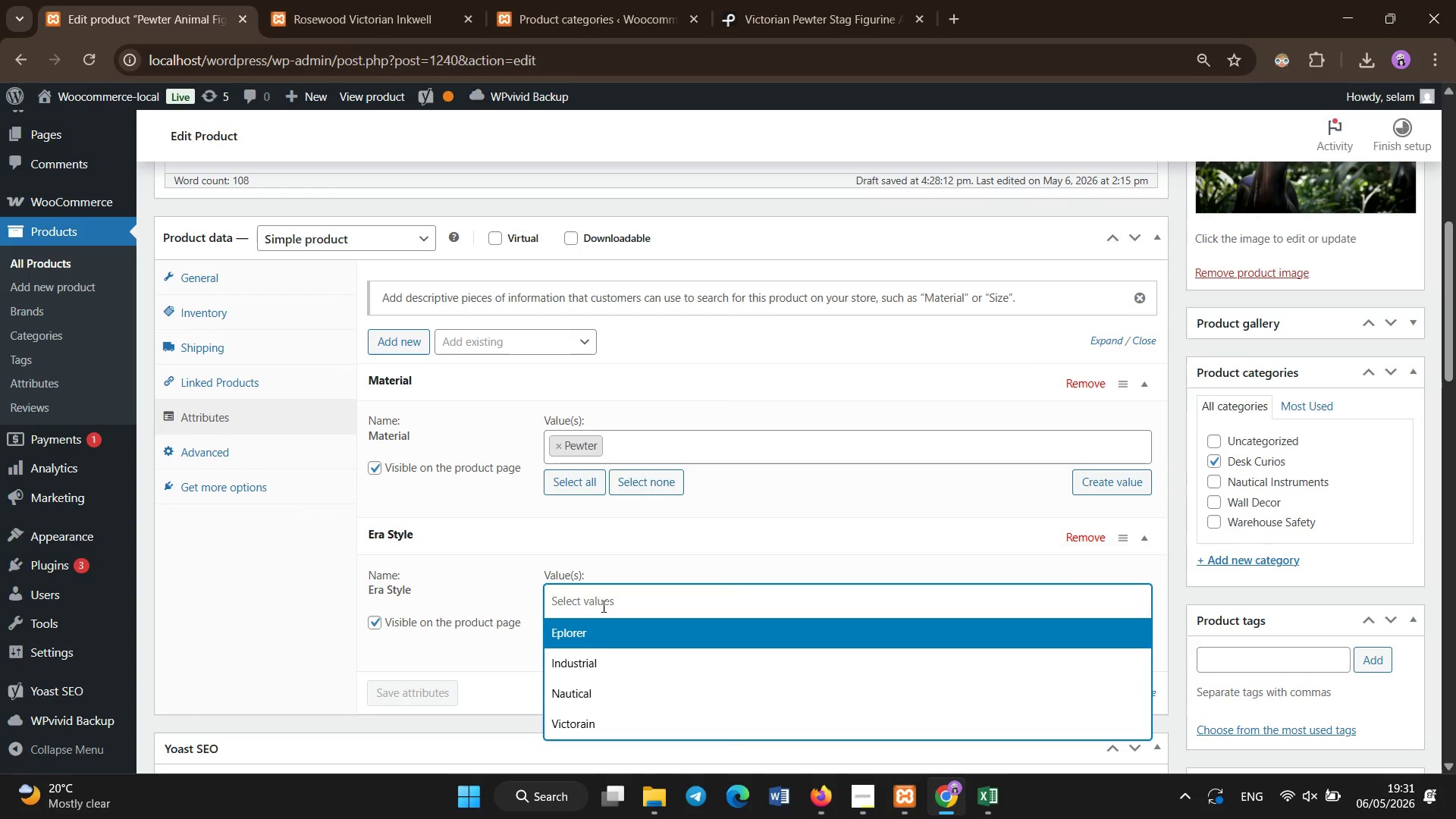 
scroll: coordinate [612, 617], scroll_direction: down, amount: 1.0
 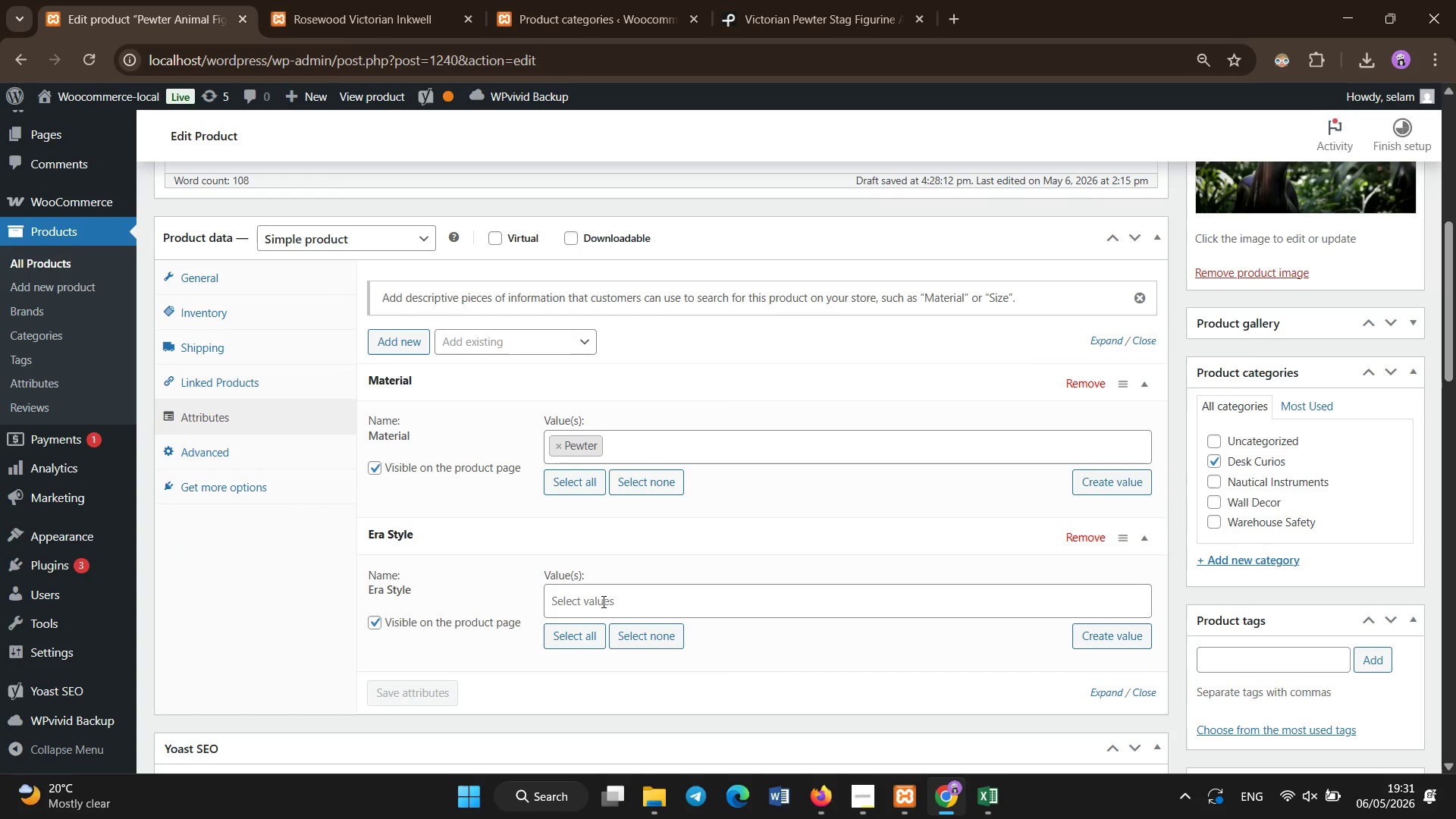 
left_click([594, 723])
 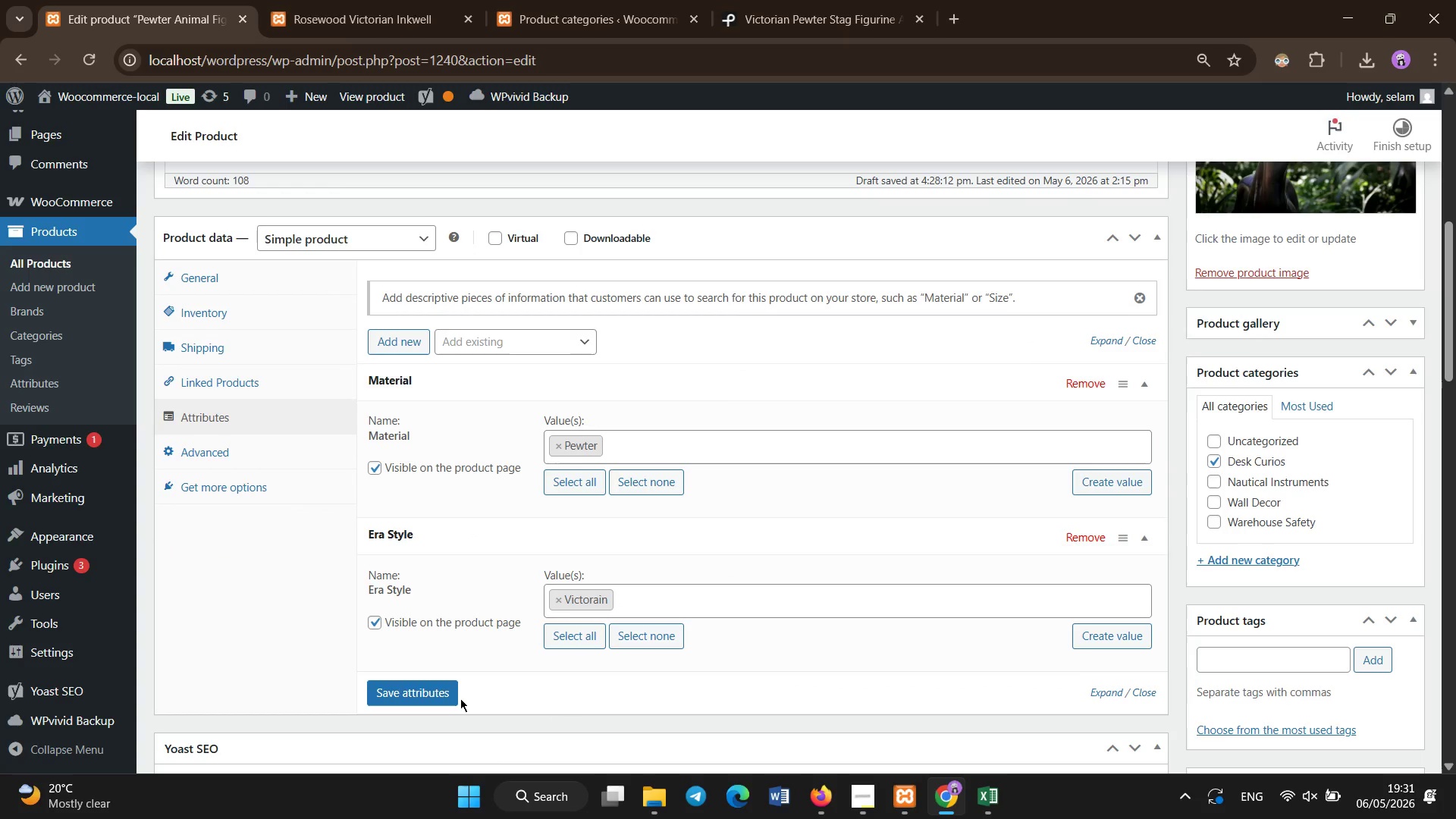 
left_click([441, 692])
 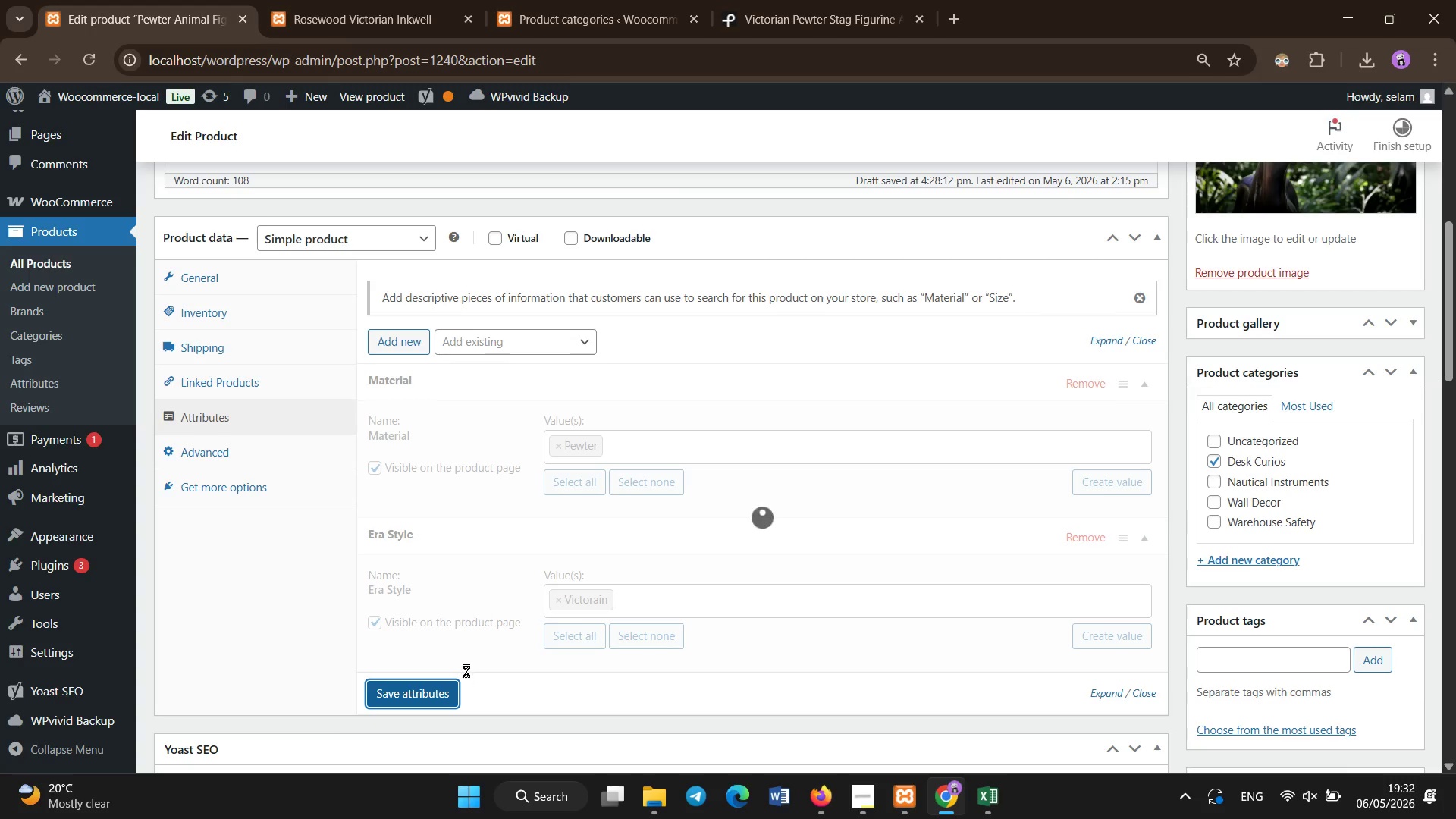 
wait(8.11)
 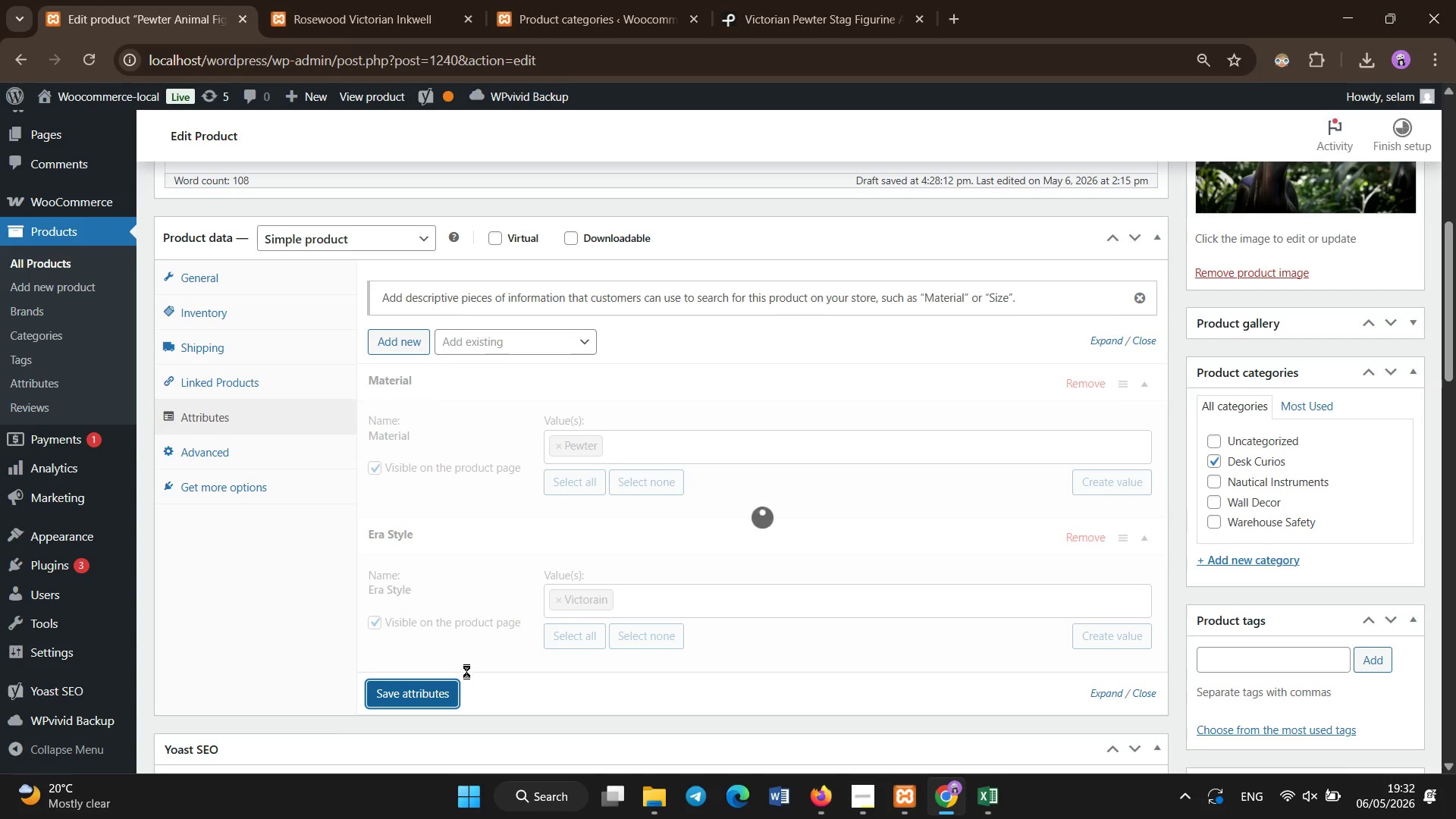 
left_click_drag(start_coordinate=[1447, 304], to_coordinate=[1455, 48])
 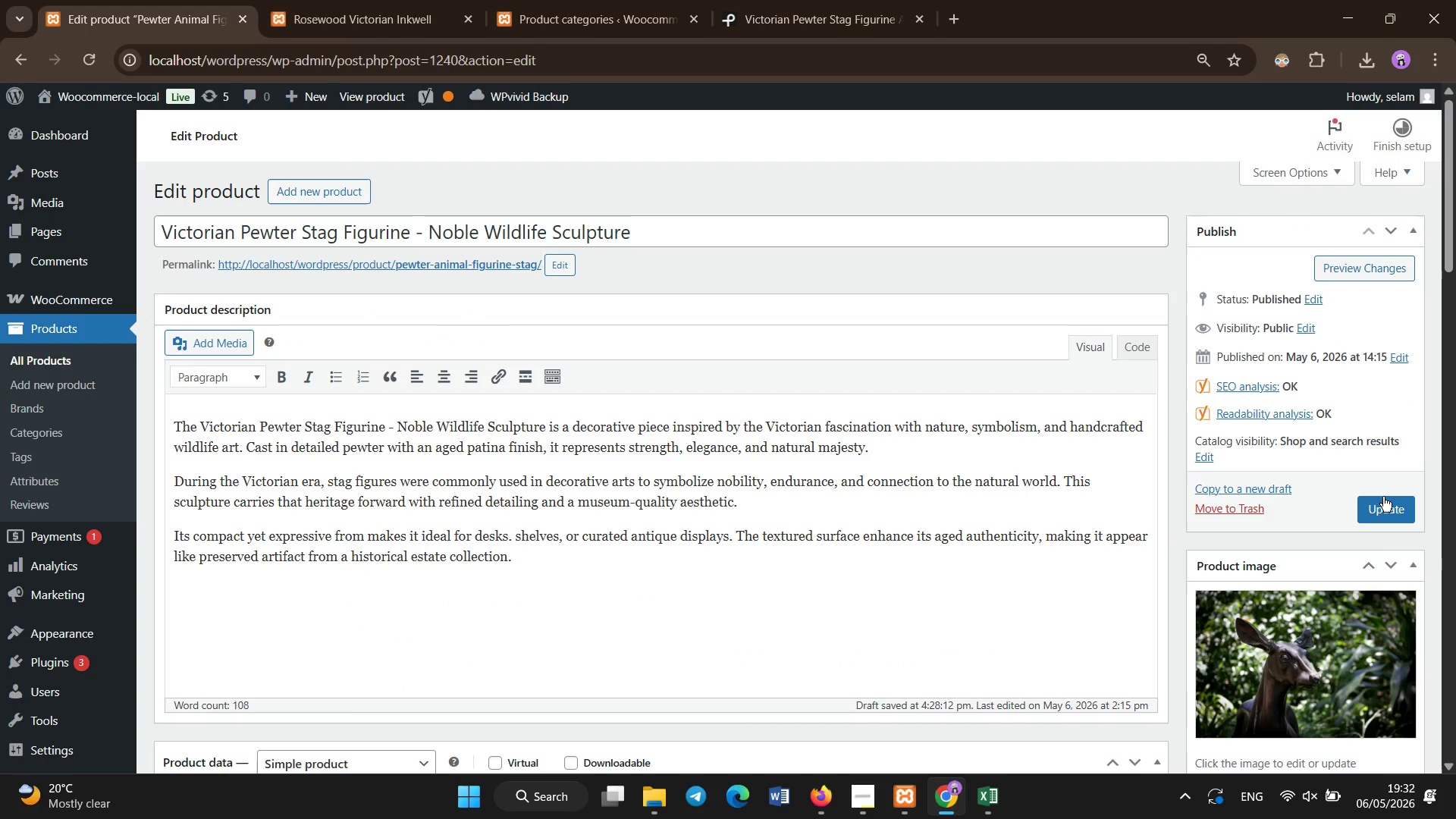 
left_click([1382, 500])
 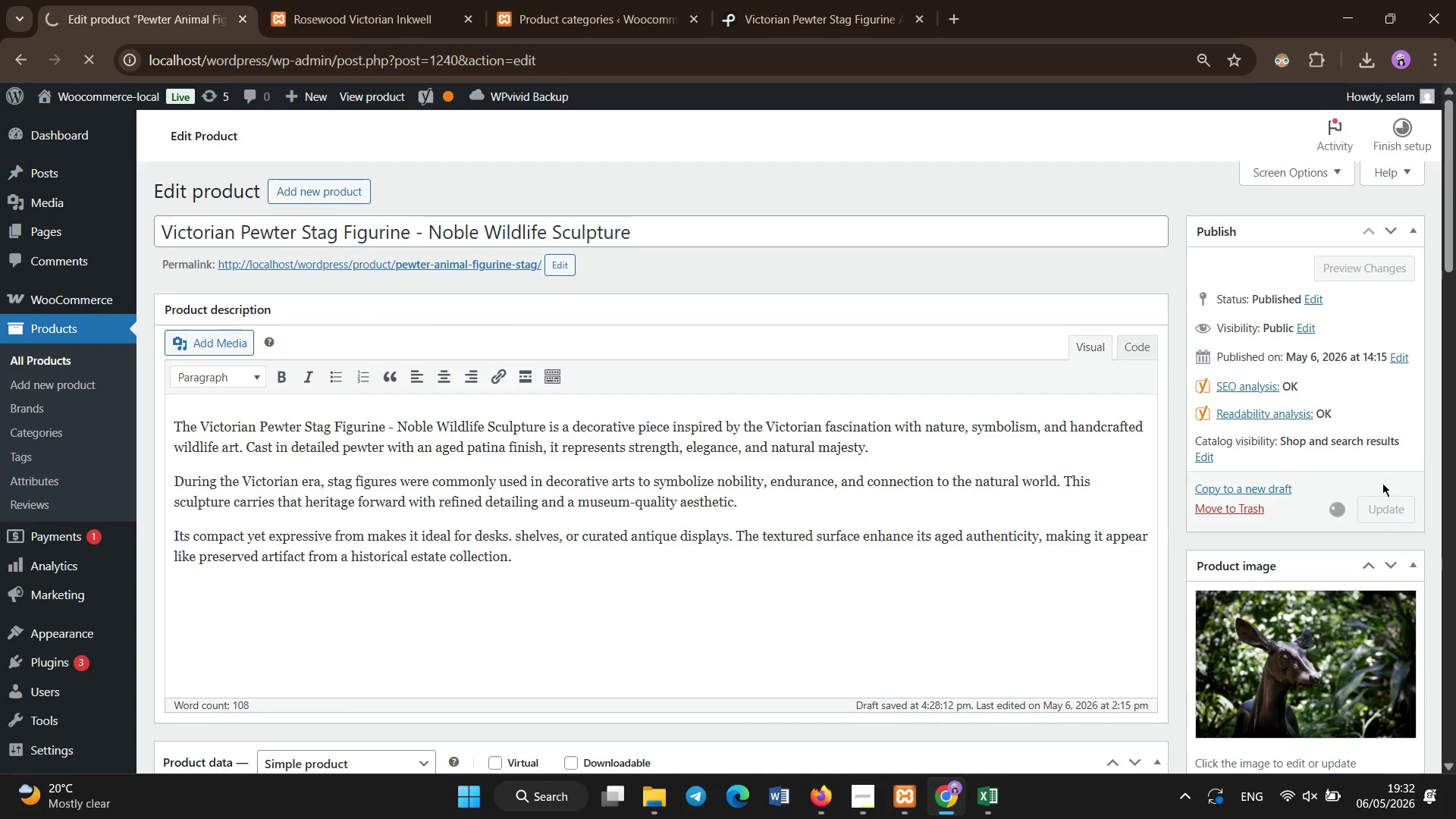 
left_click_drag(start_coordinate=[1450, 185], to_coordinate=[1449, 262])
 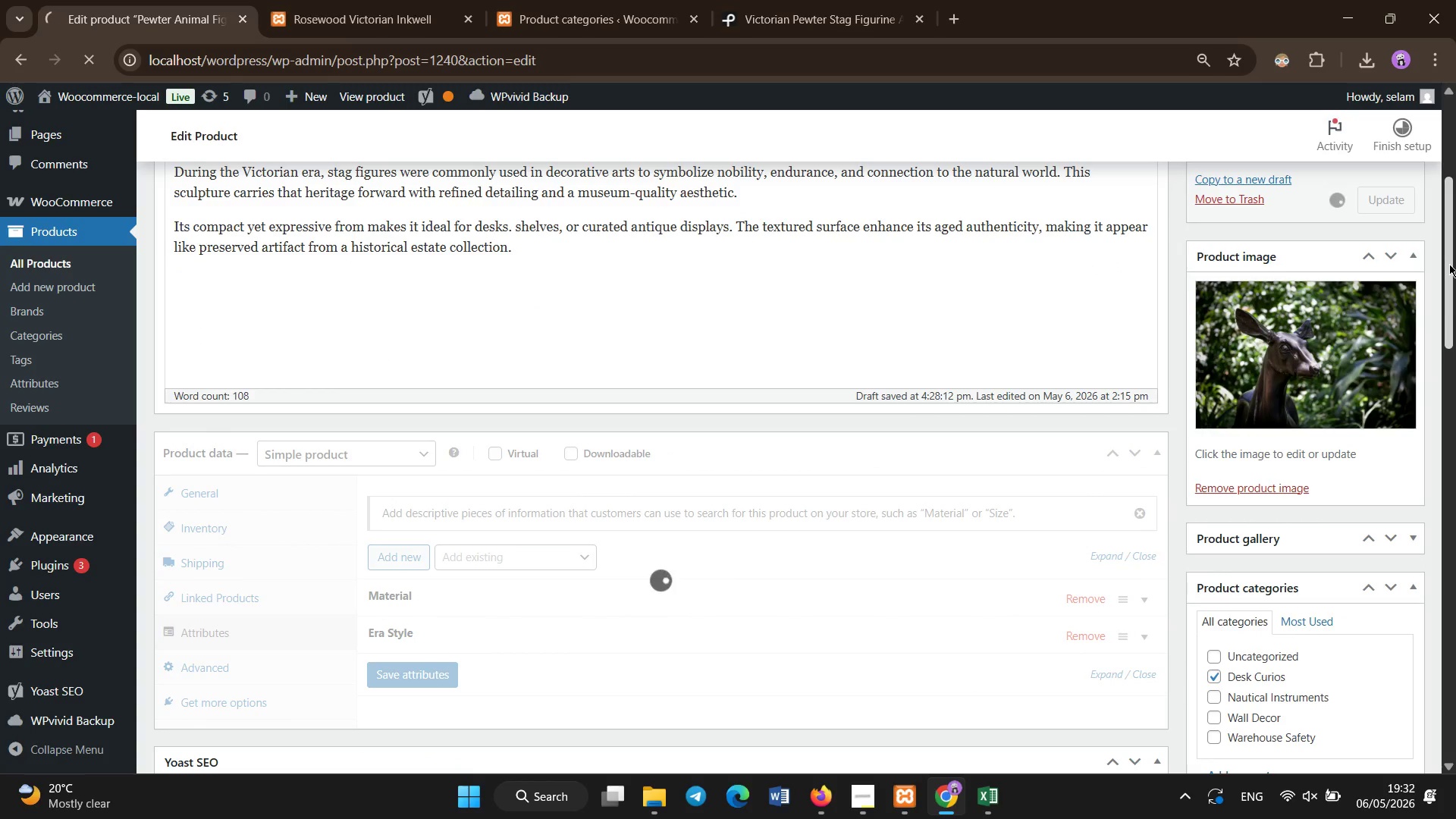 
wait(8.33)
 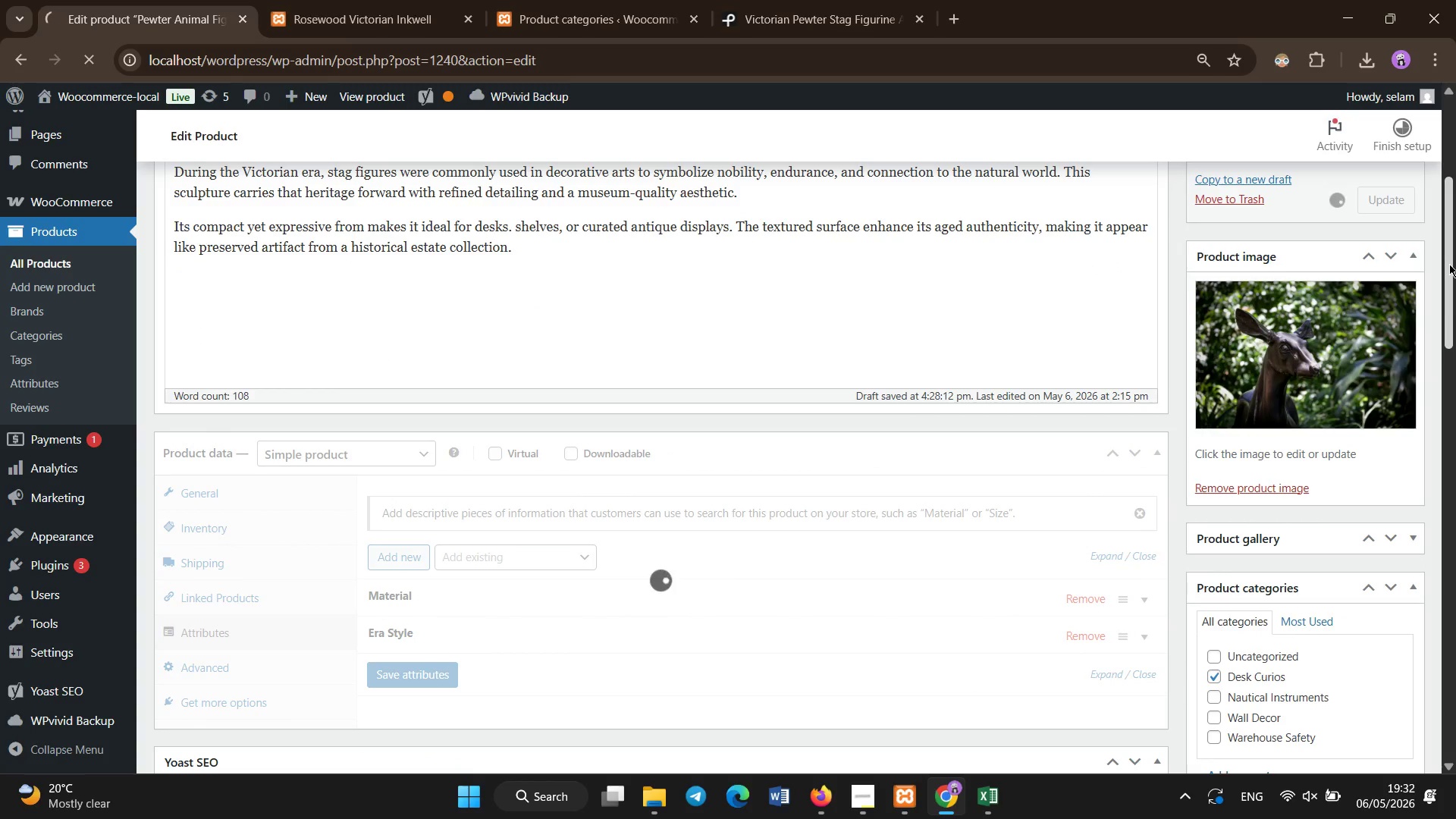 
left_click([867, 799])